 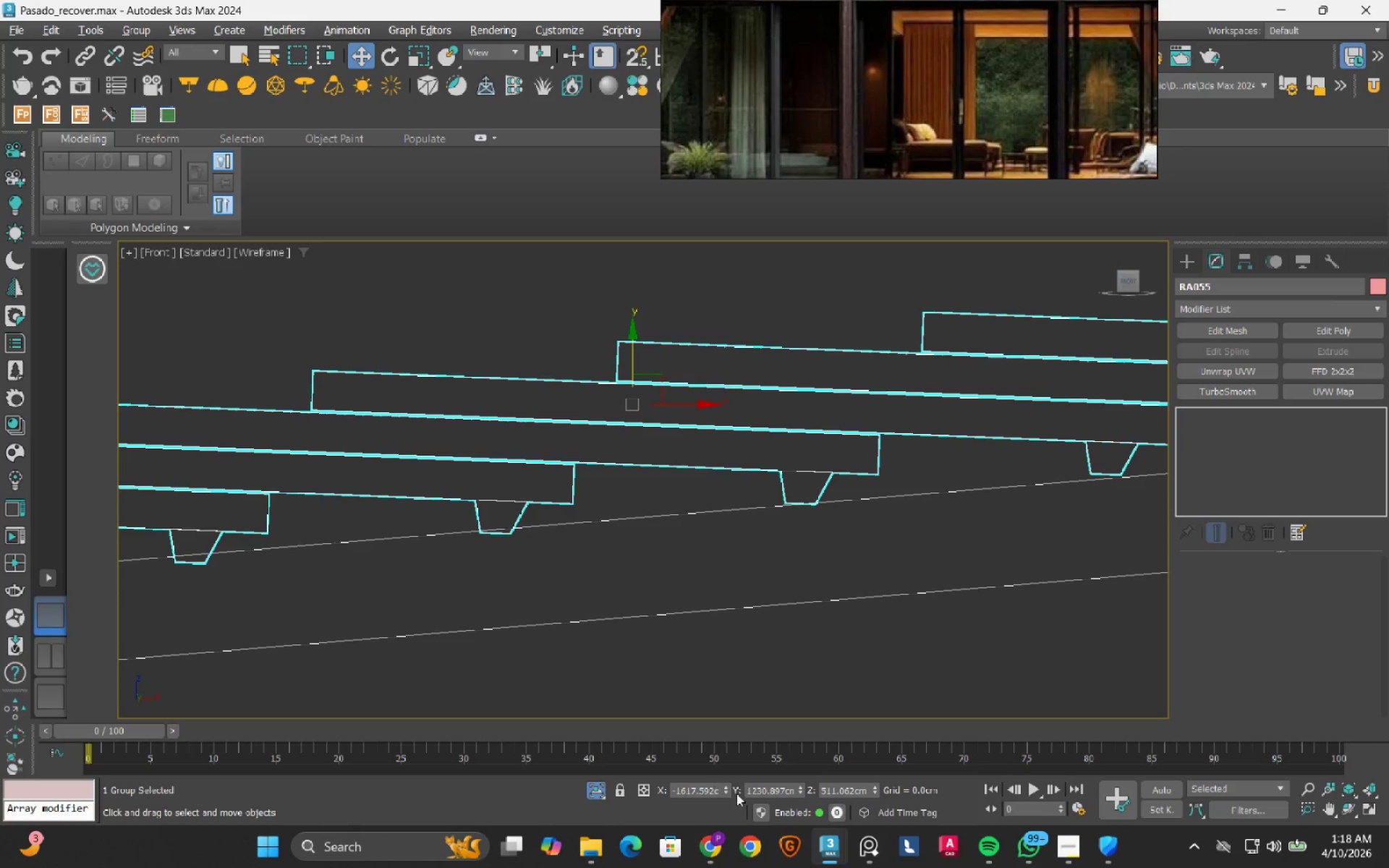 
left_click([396, 48])
 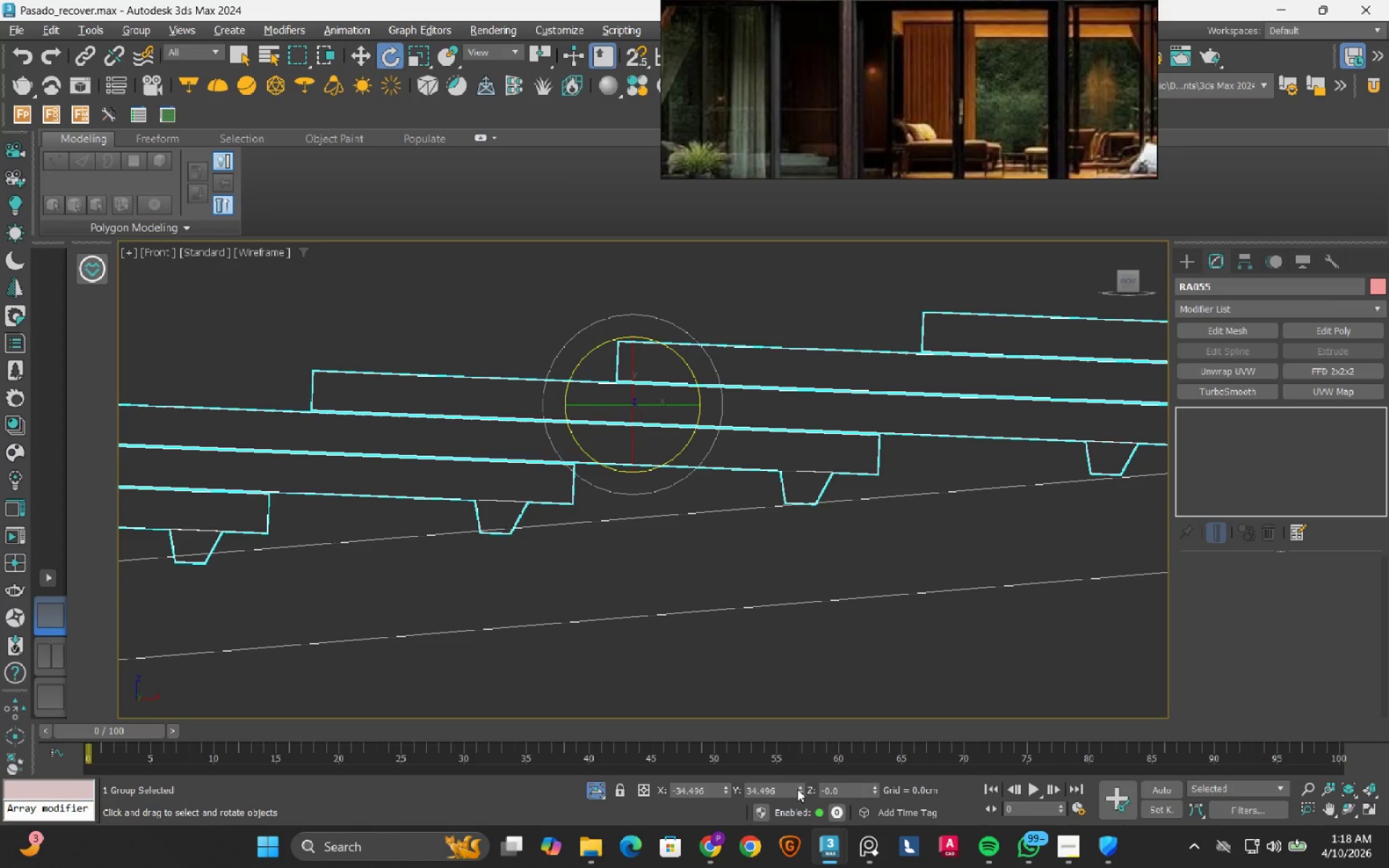 
left_click([799, 789])
 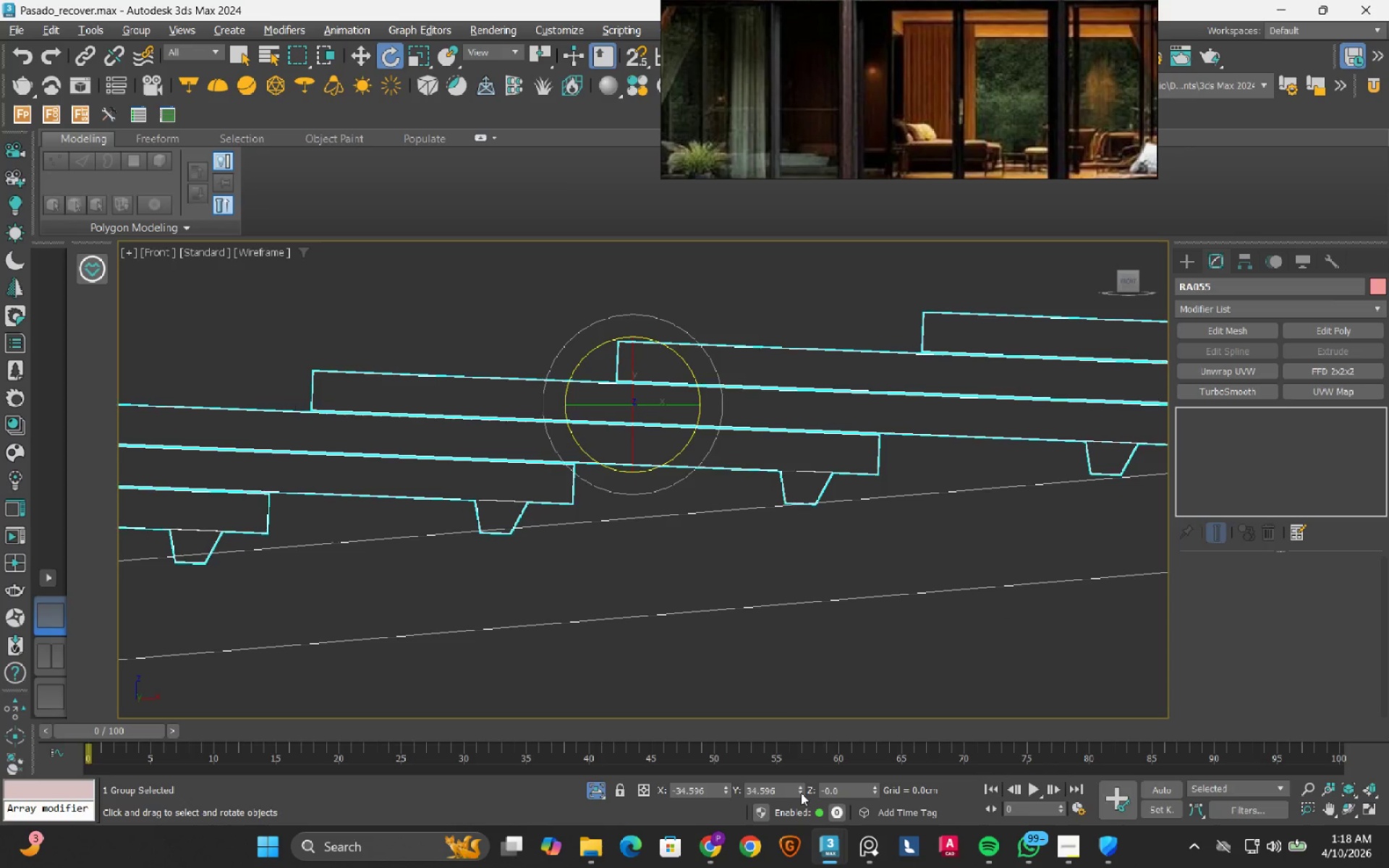 
double_click([801, 793])
 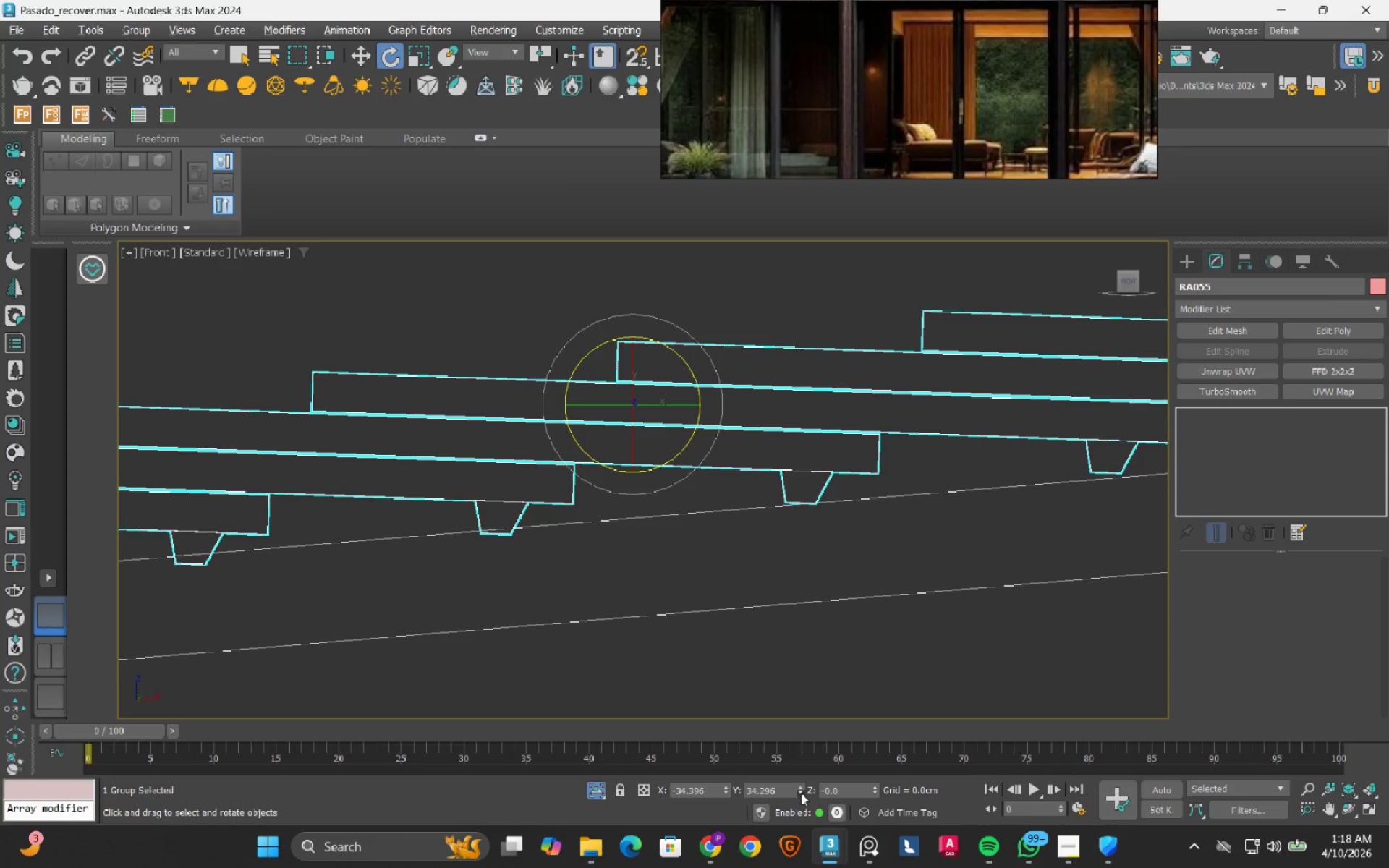 
triple_click([801, 793])
 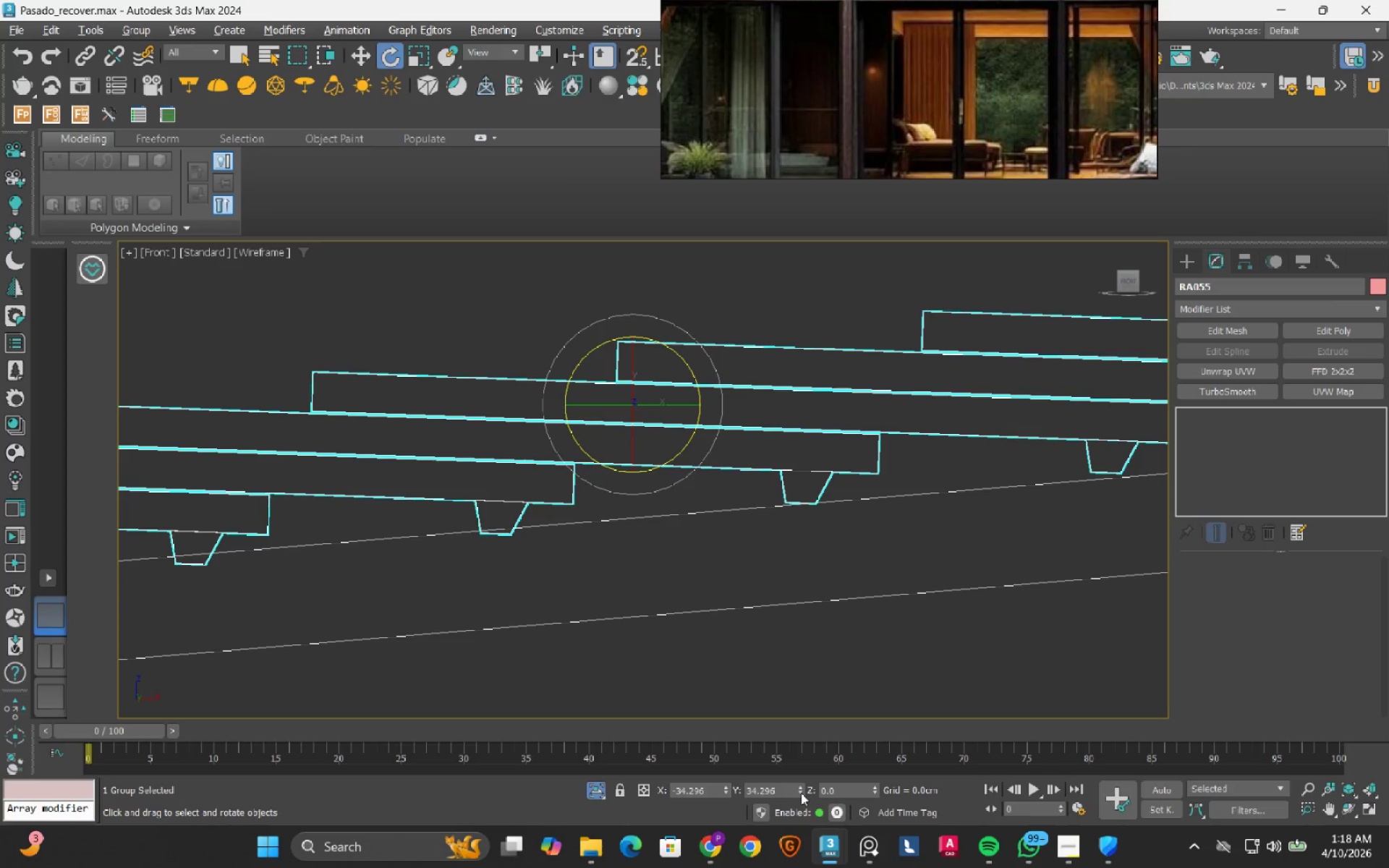 
triple_click([801, 793])
 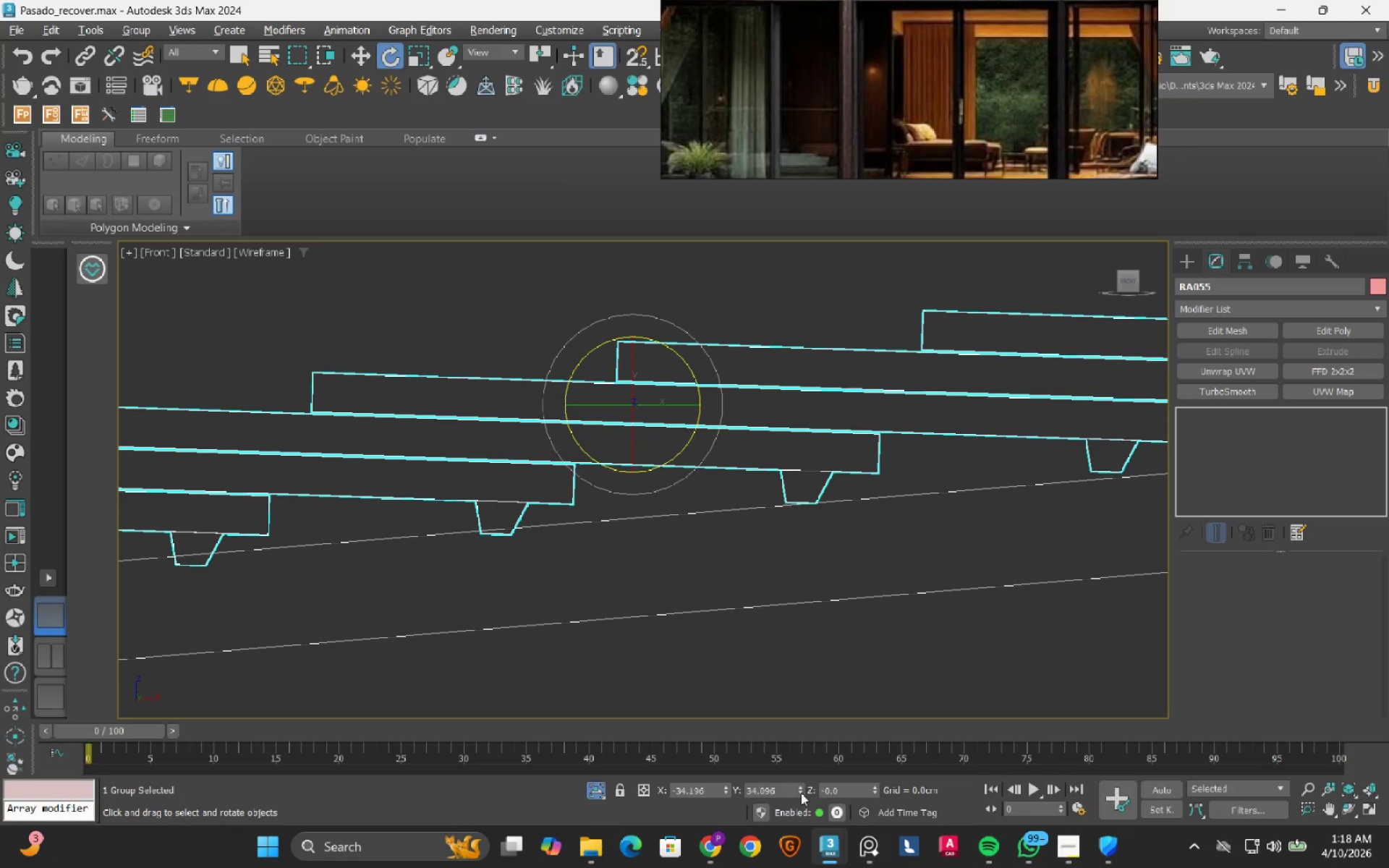 
triple_click([801, 793])
 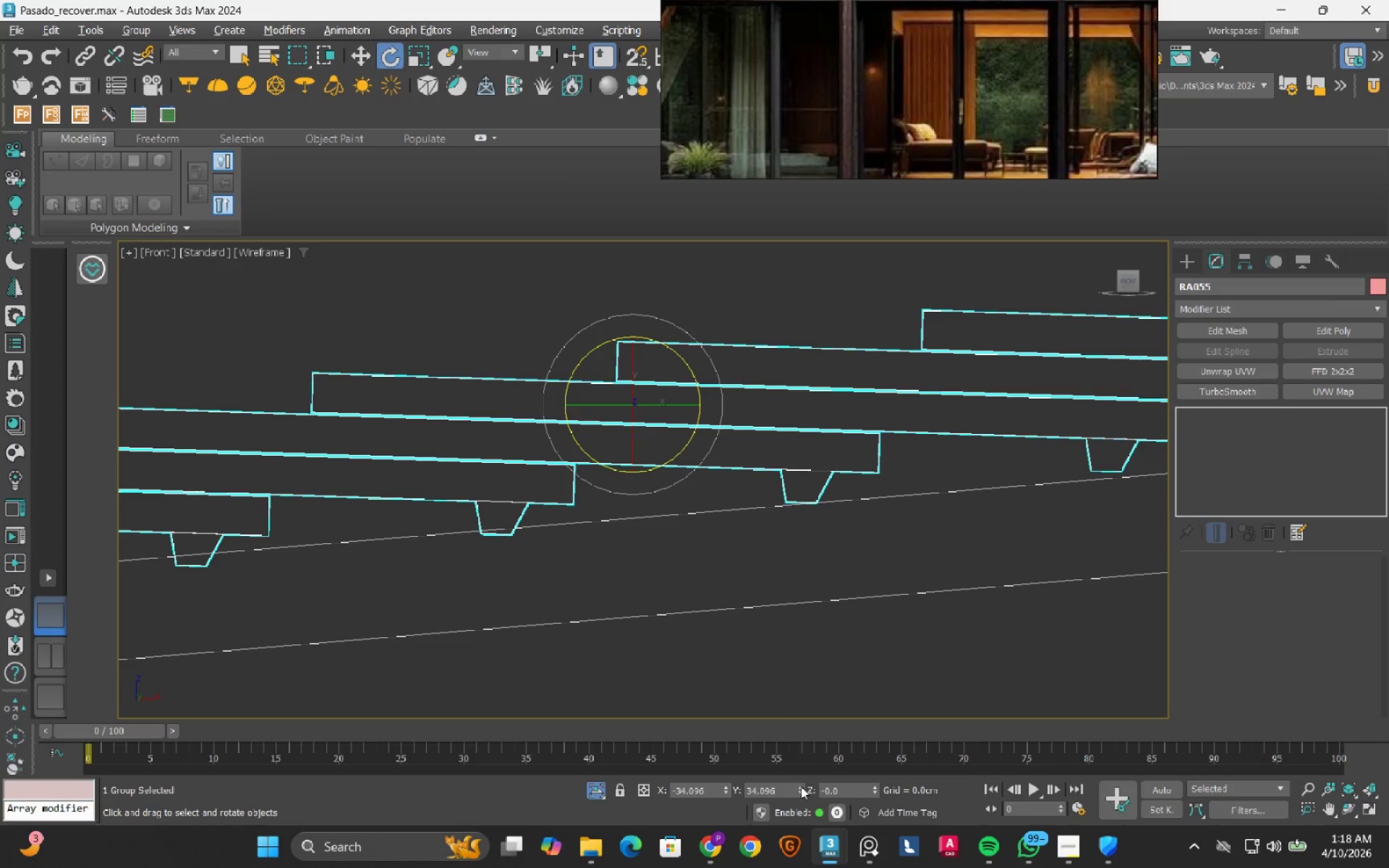 
double_click([801, 786])
 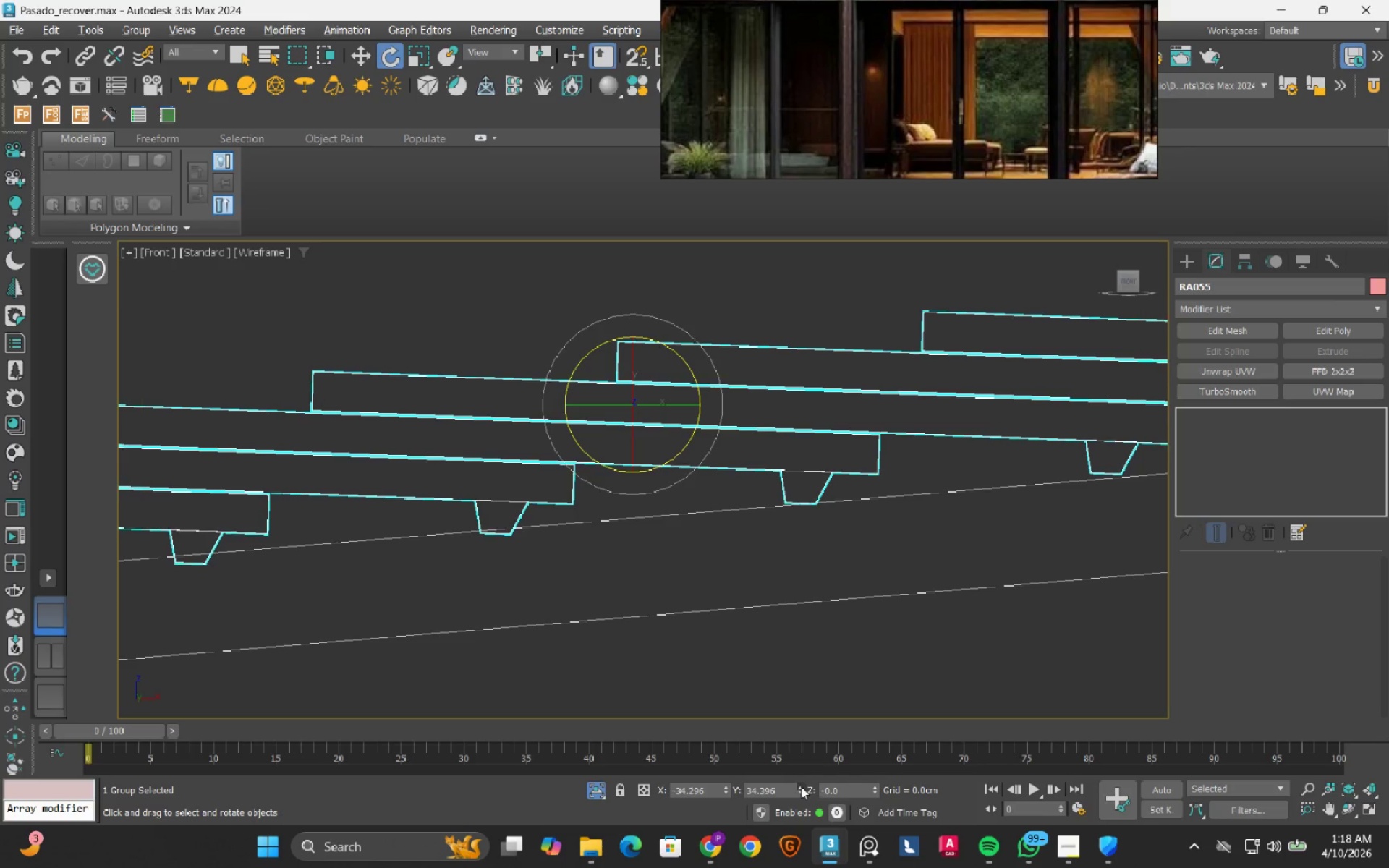 
triple_click([801, 786])
 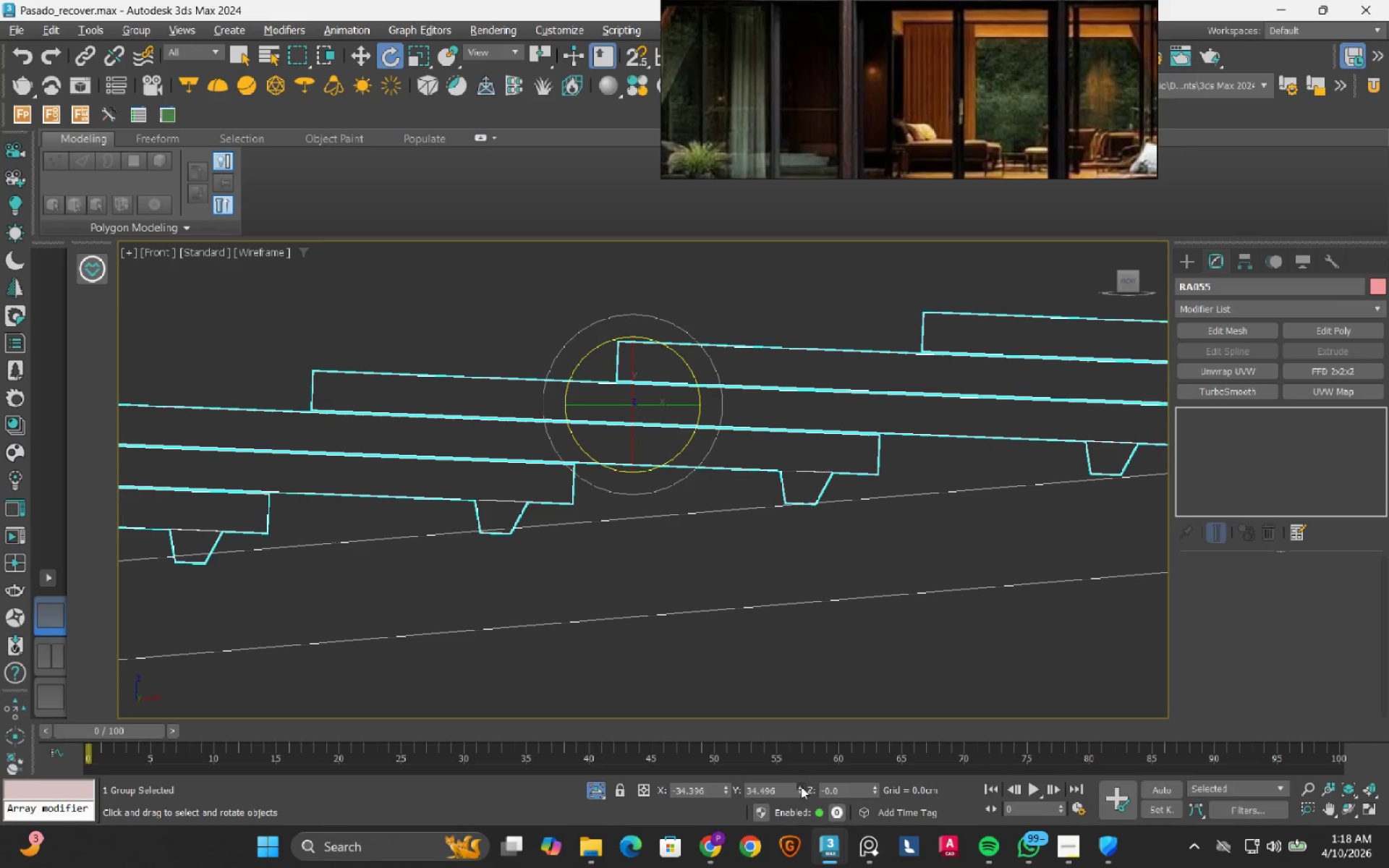 
triple_click([801, 786])
 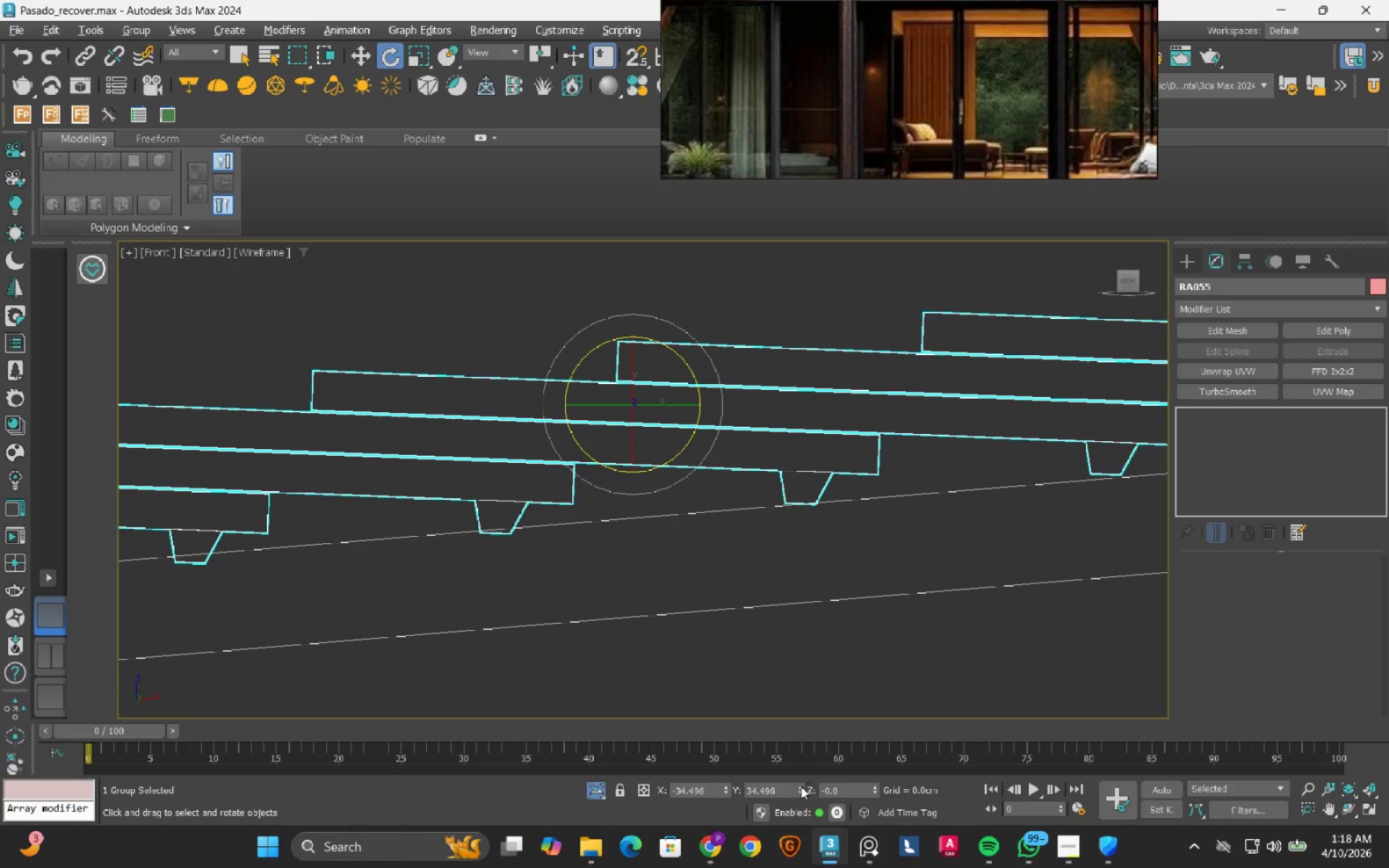 
triple_click([801, 786])
 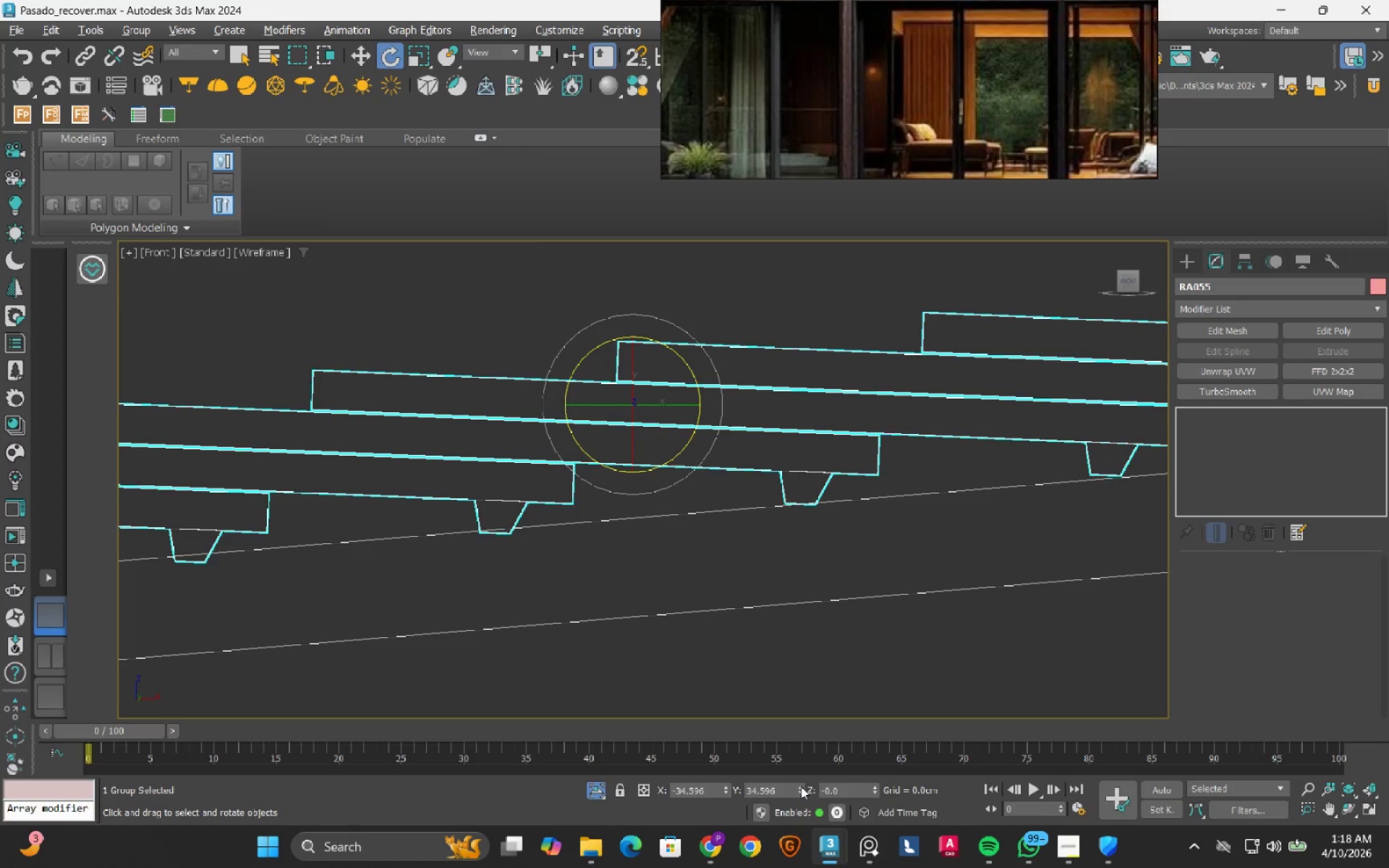 
triple_click([801, 786])
 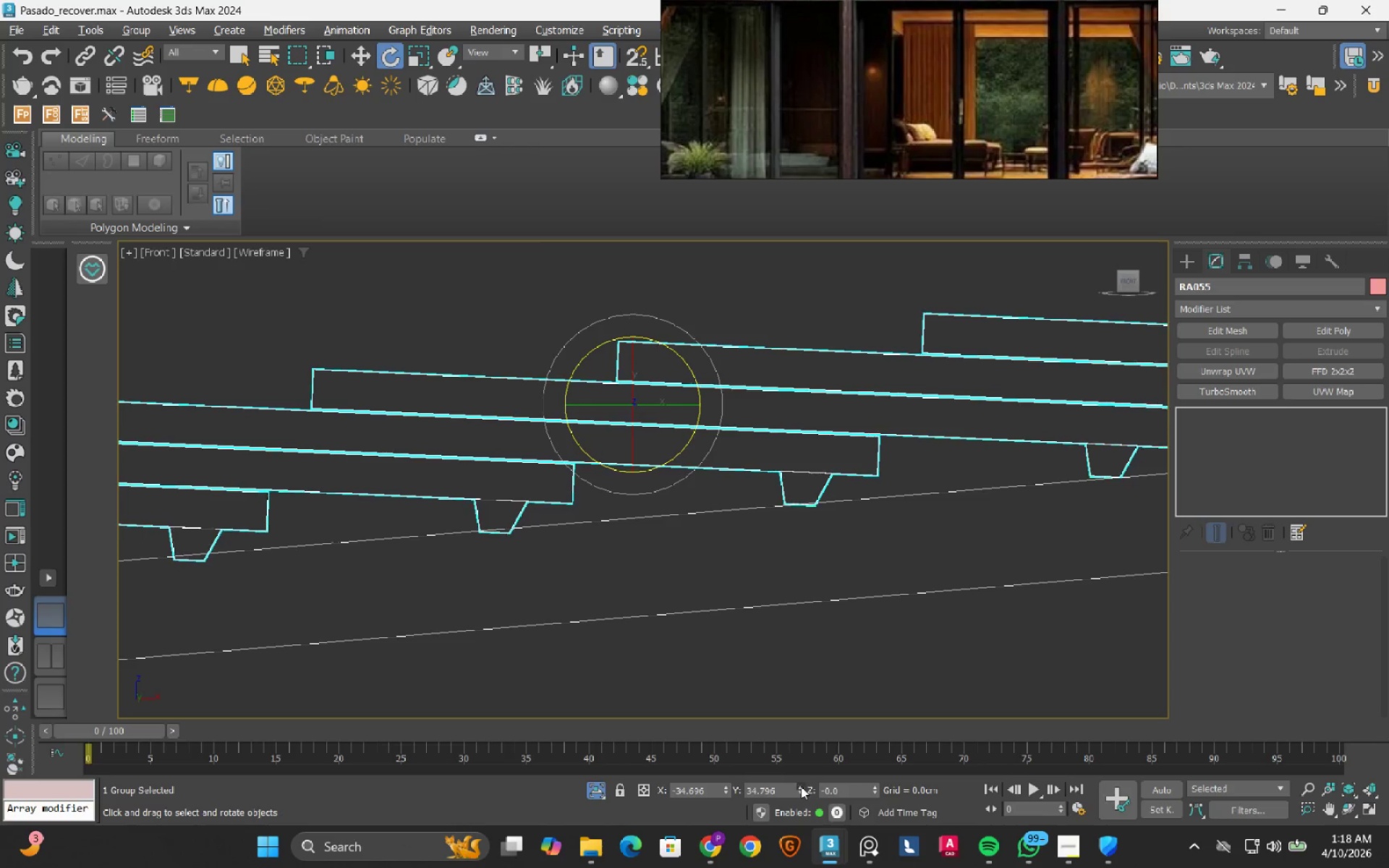 
triple_click([801, 786])
 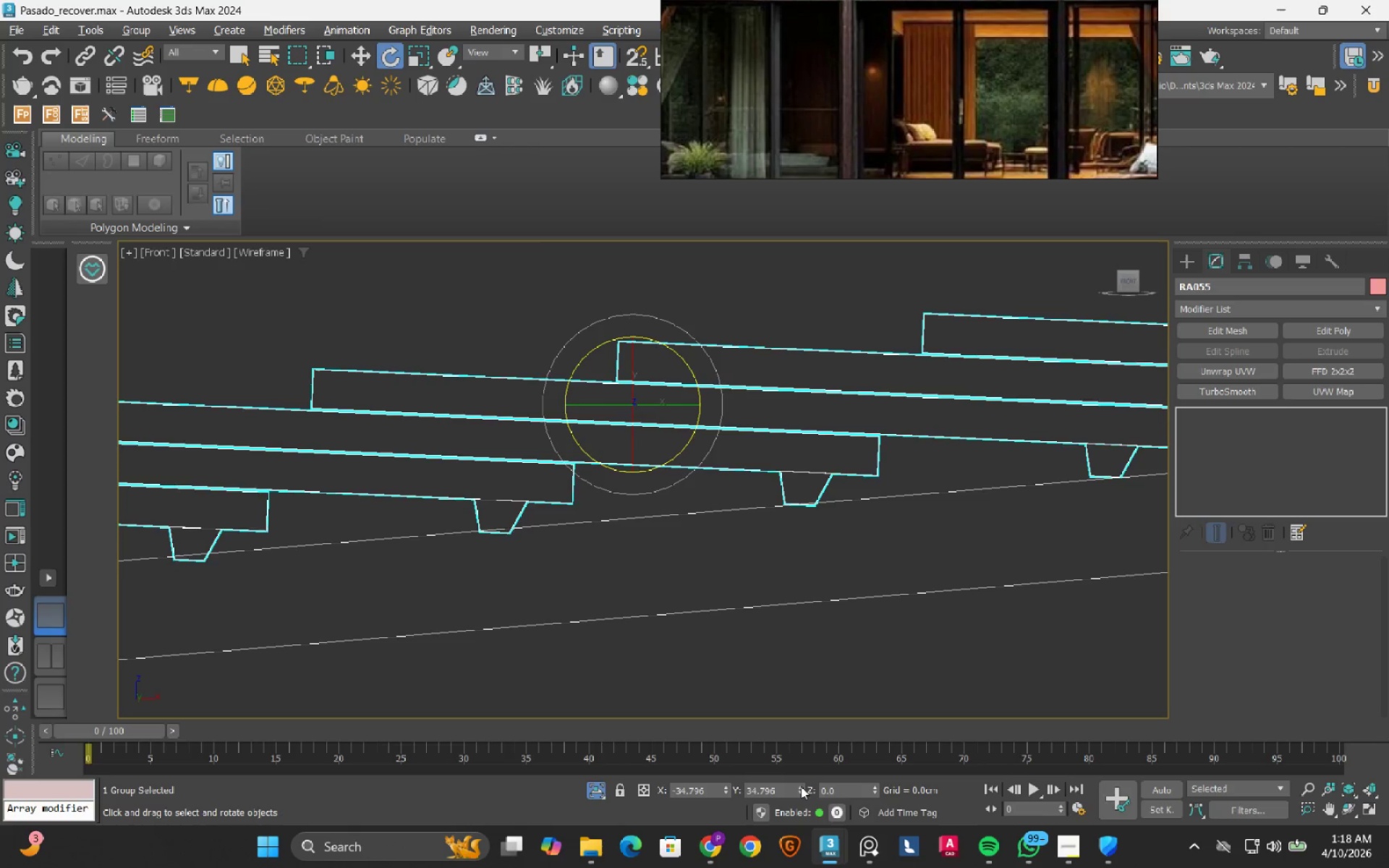 
triple_click([801, 786])
 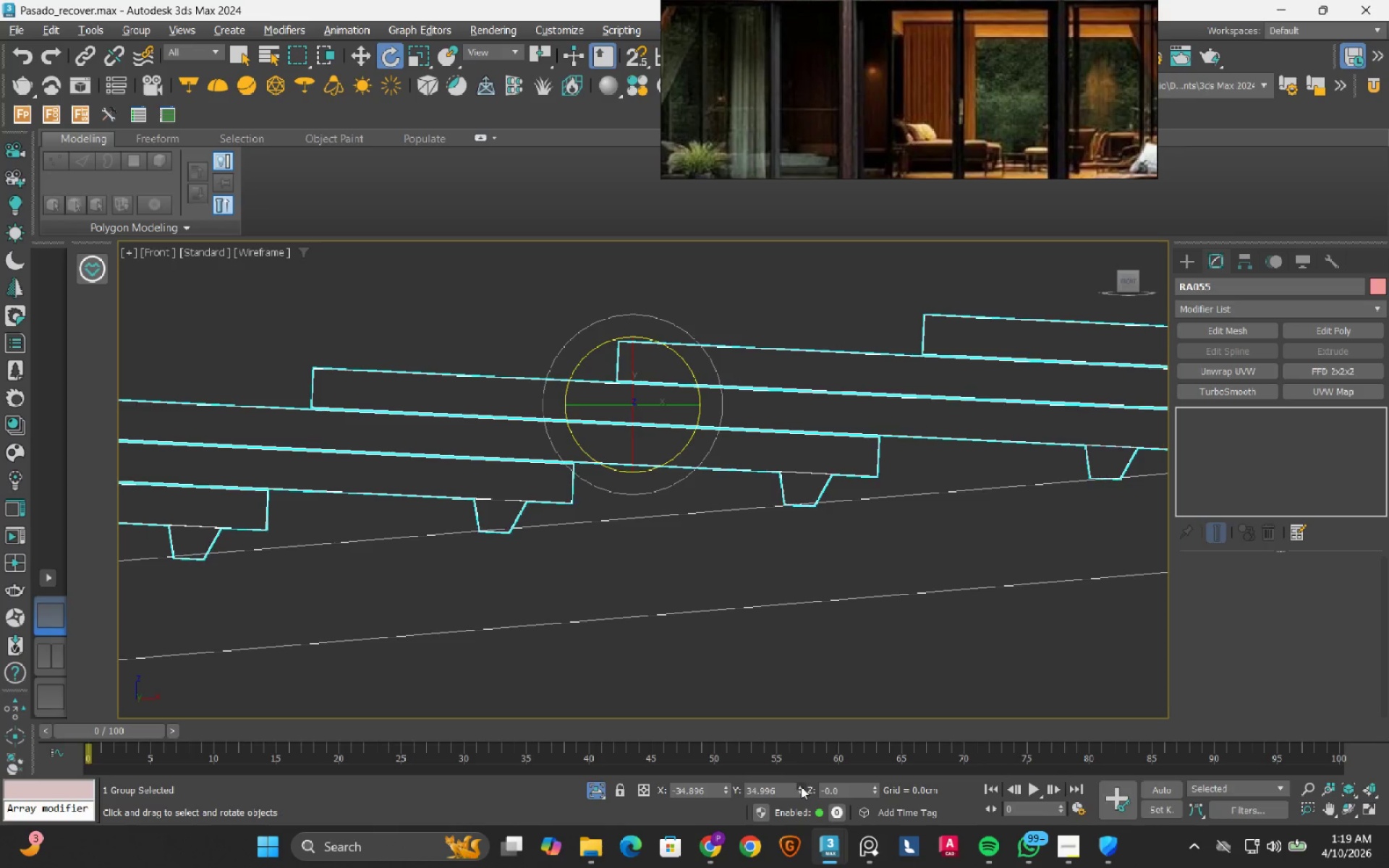 
double_click([801, 786])
 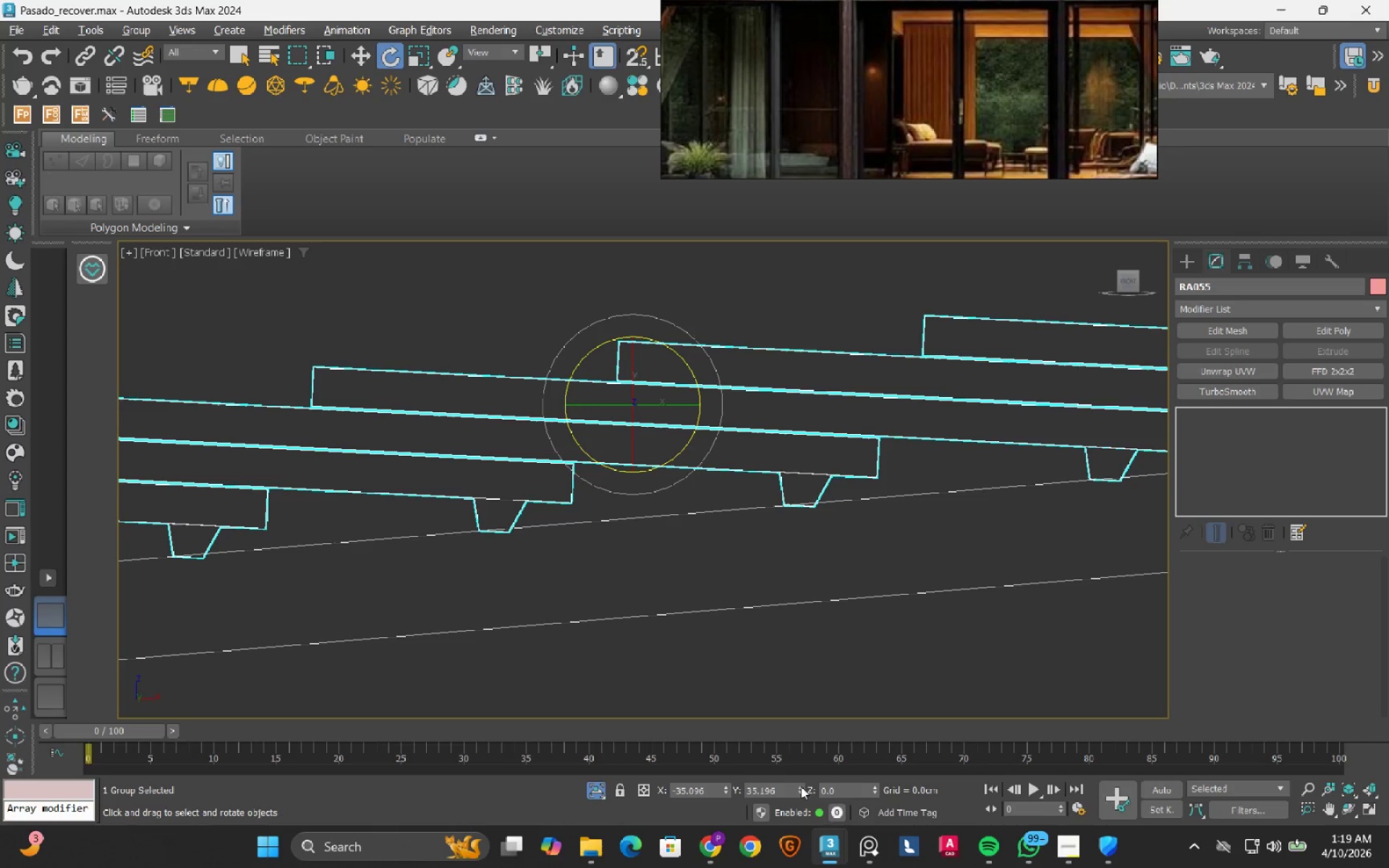 
triple_click([801, 786])
 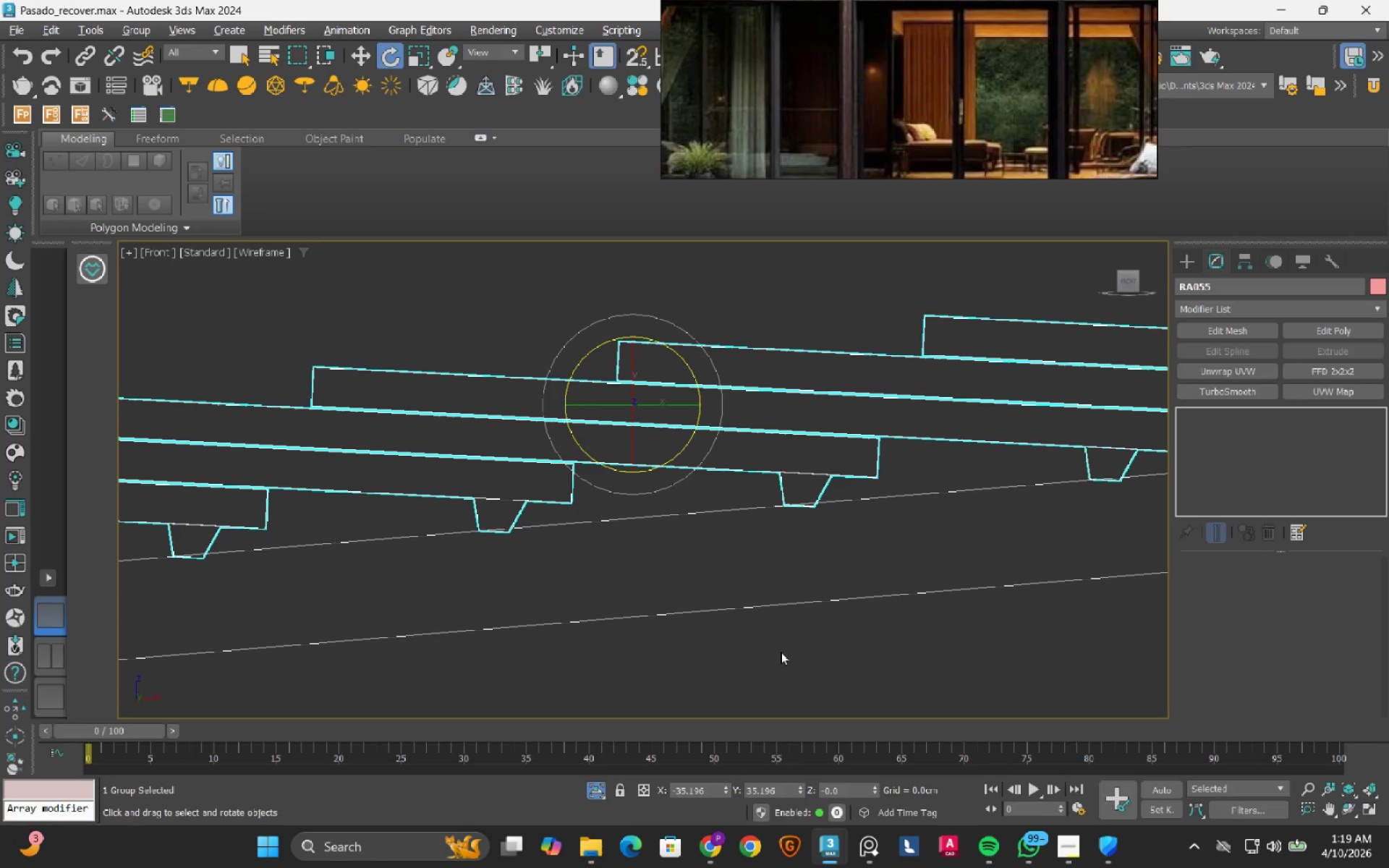 
scroll: coordinate [697, 579], scroll_direction: down, amount: 6.0
 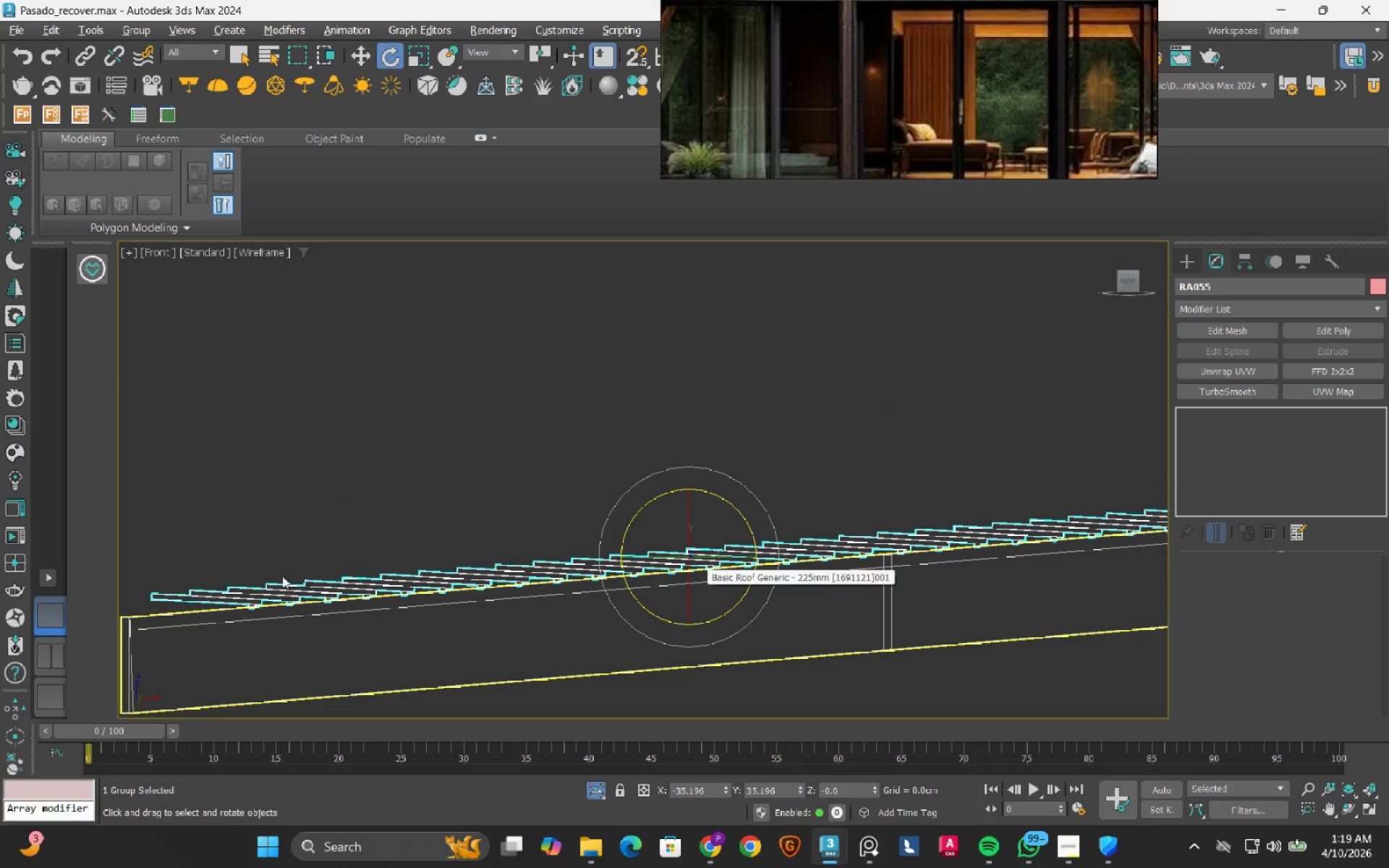 
scroll: coordinate [258, 579], scroll_direction: up, amount: 3.0
 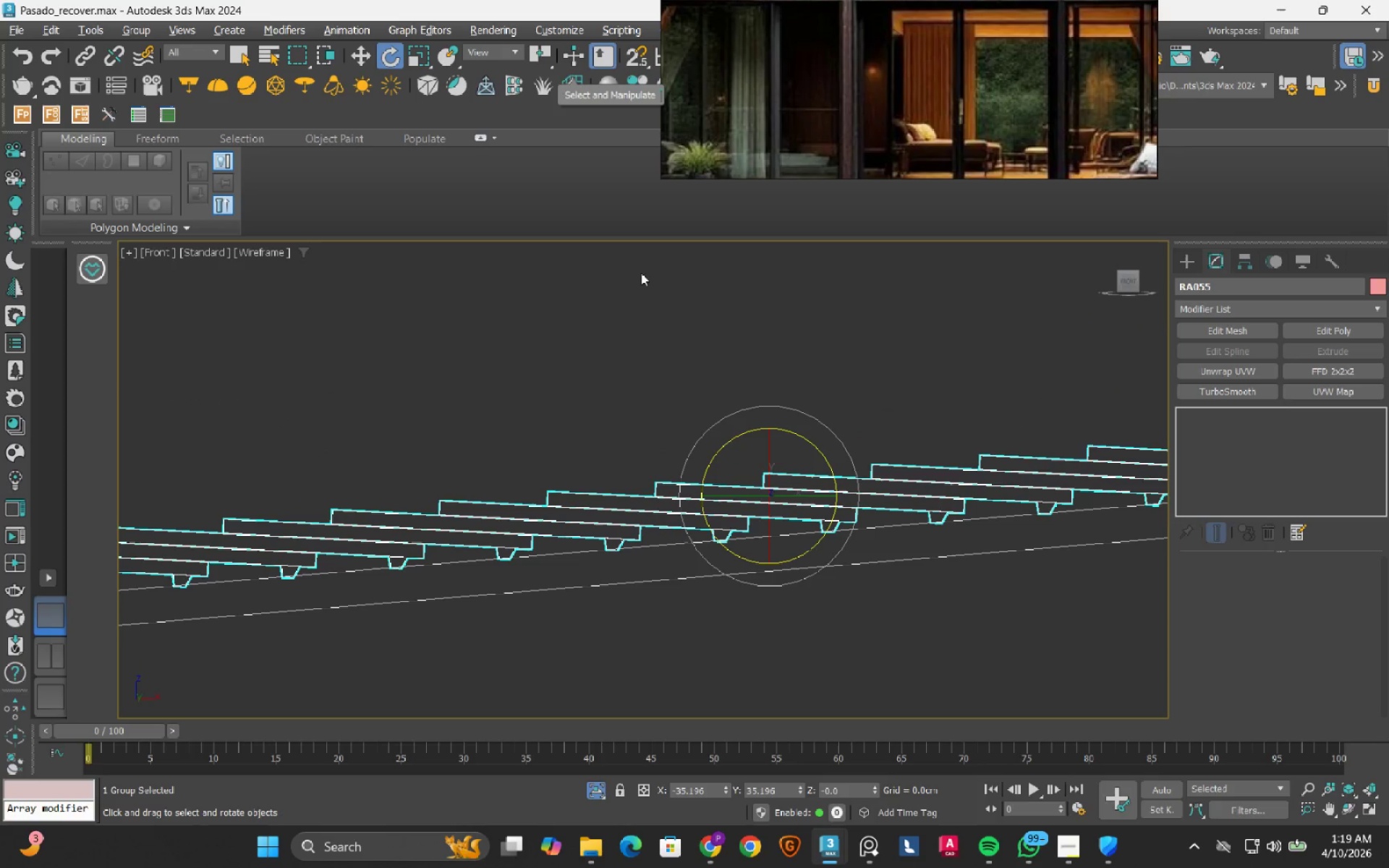 
key(W)
 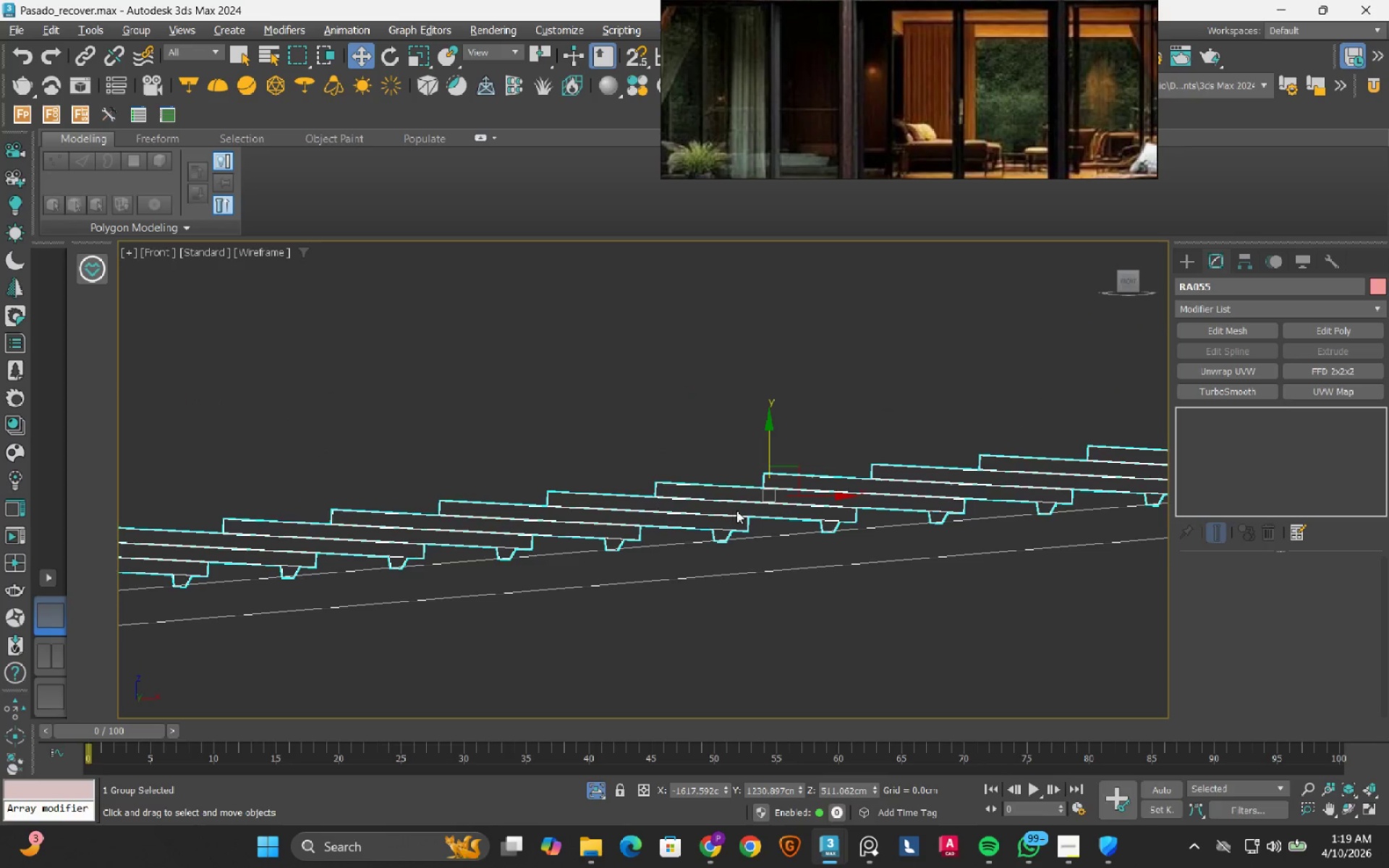 
scroll: coordinate [737, 511], scroll_direction: up, amount: 3.0
 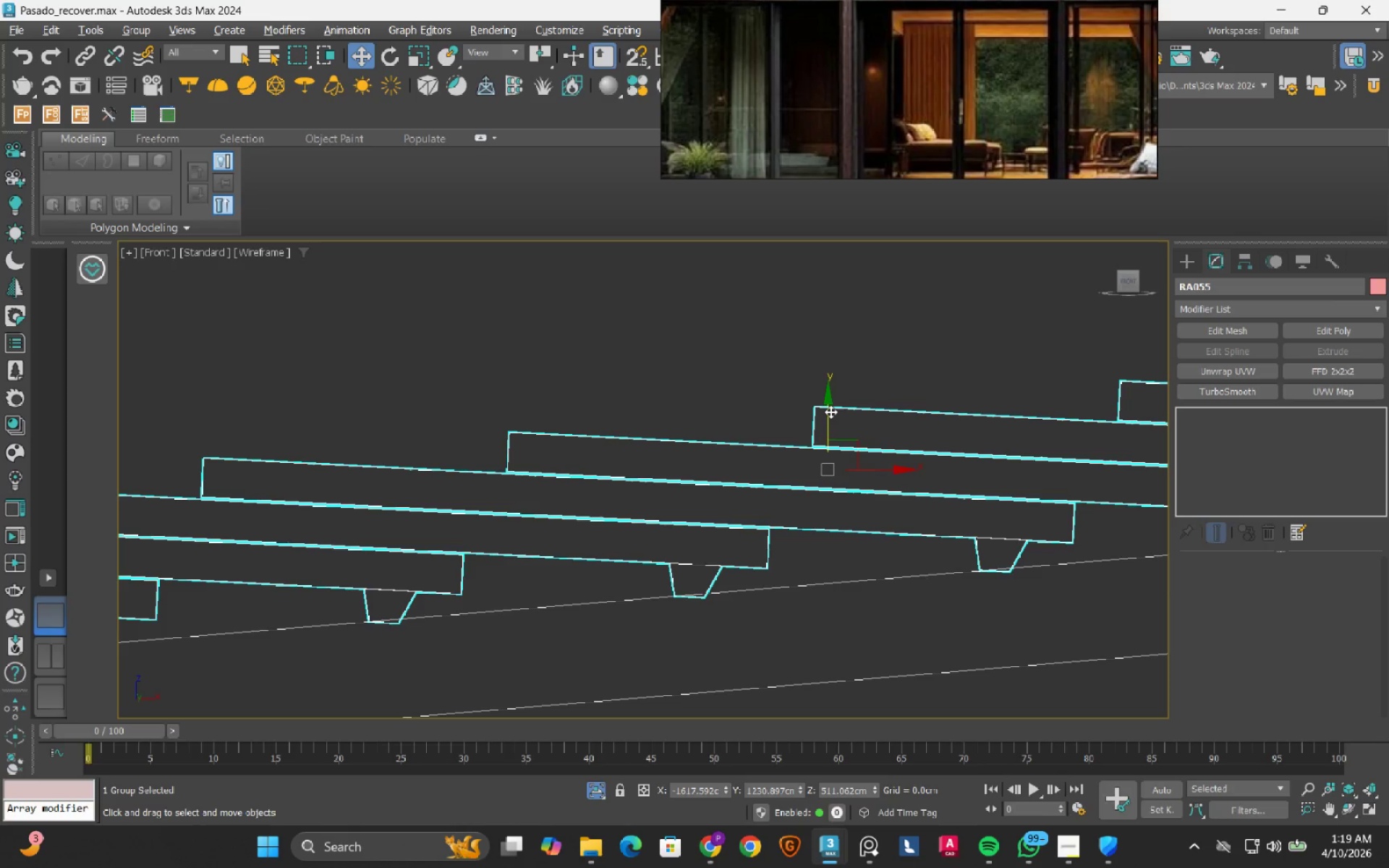 
left_click_drag(start_coordinate=[831, 412], to_coordinate=[831, 408])
 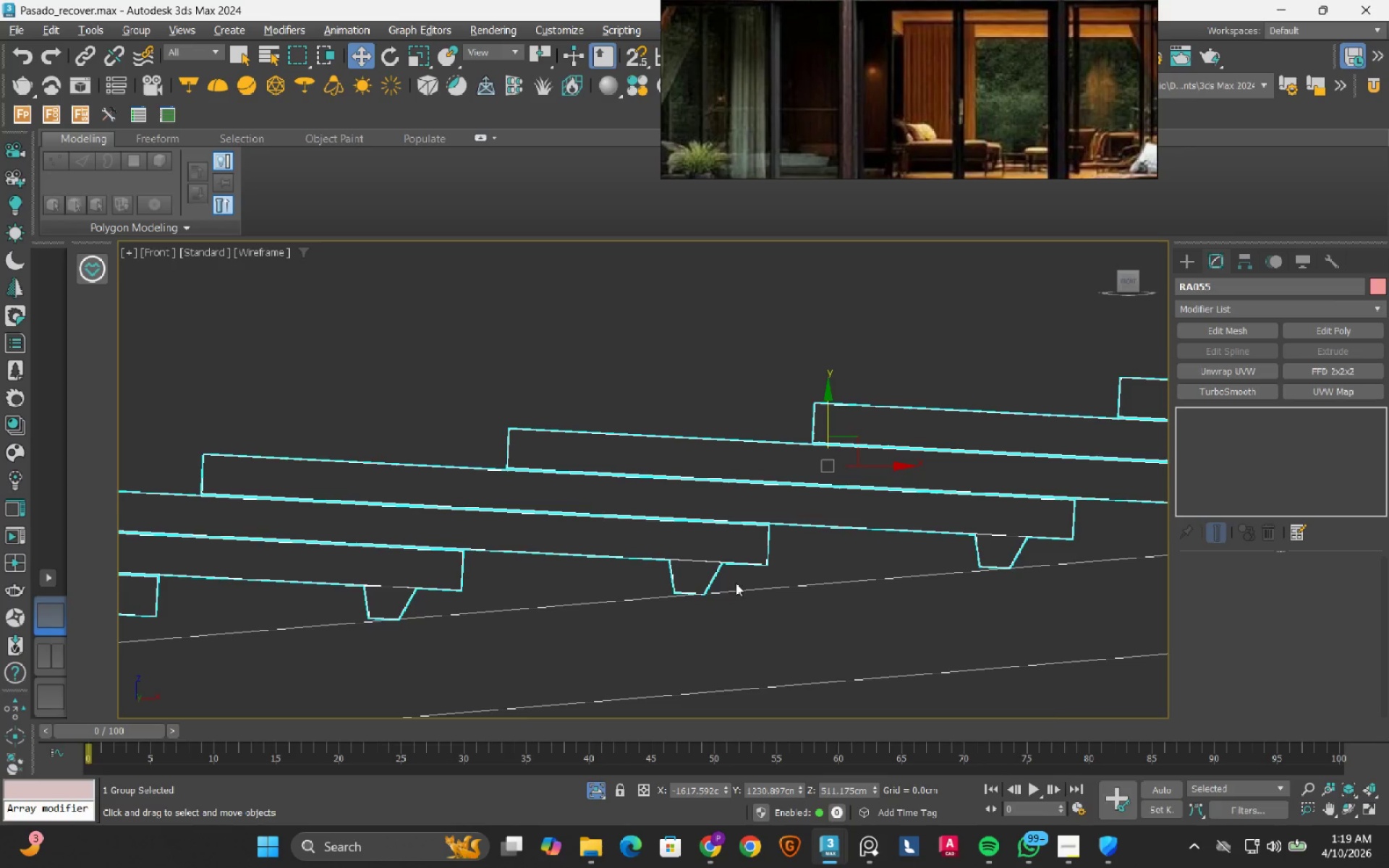 
scroll: coordinate [640, 605], scroll_direction: up, amount: 8.0
 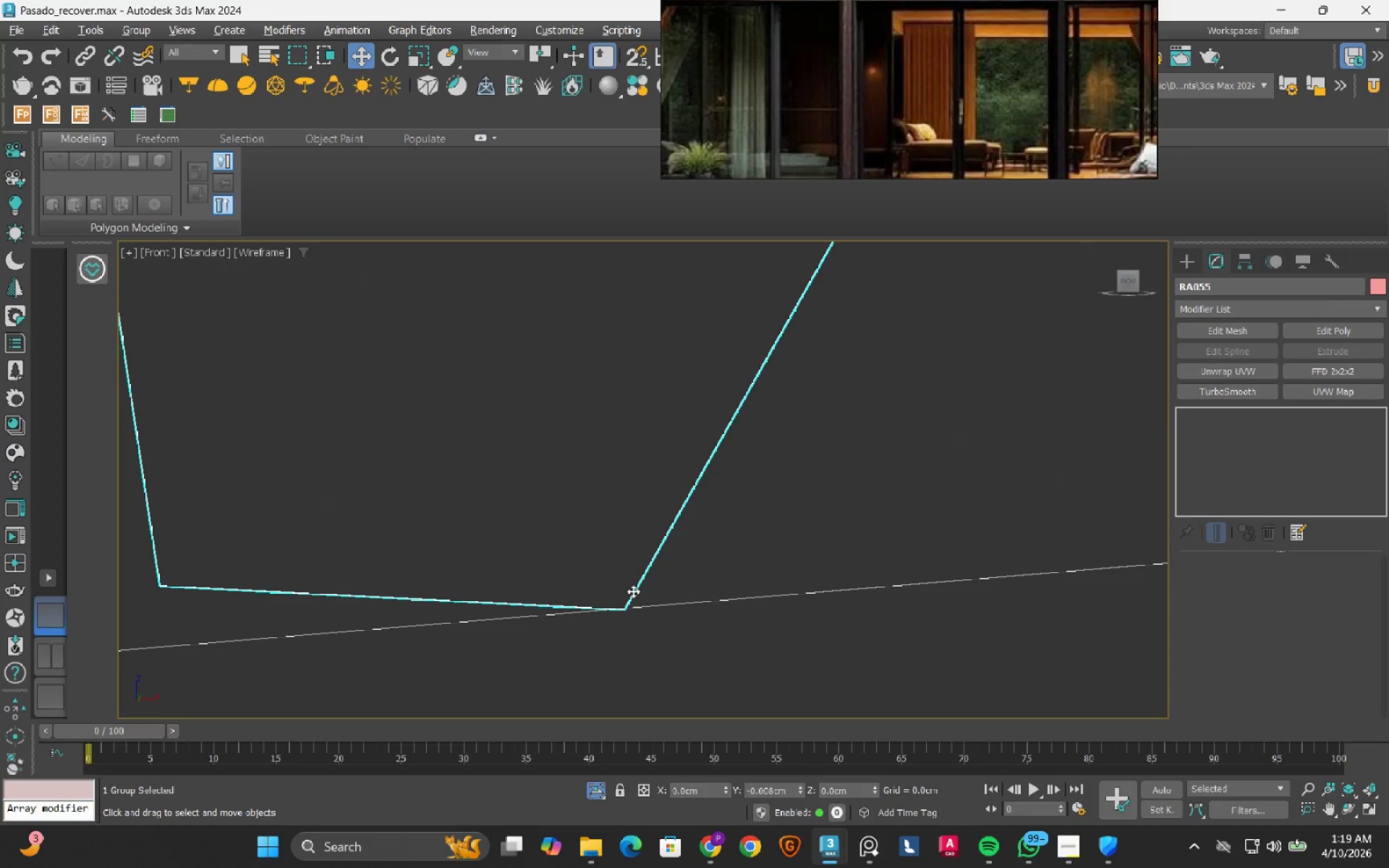 
scroll: coordinate [619, 558], scroll_direction: down, amount: 13.0
 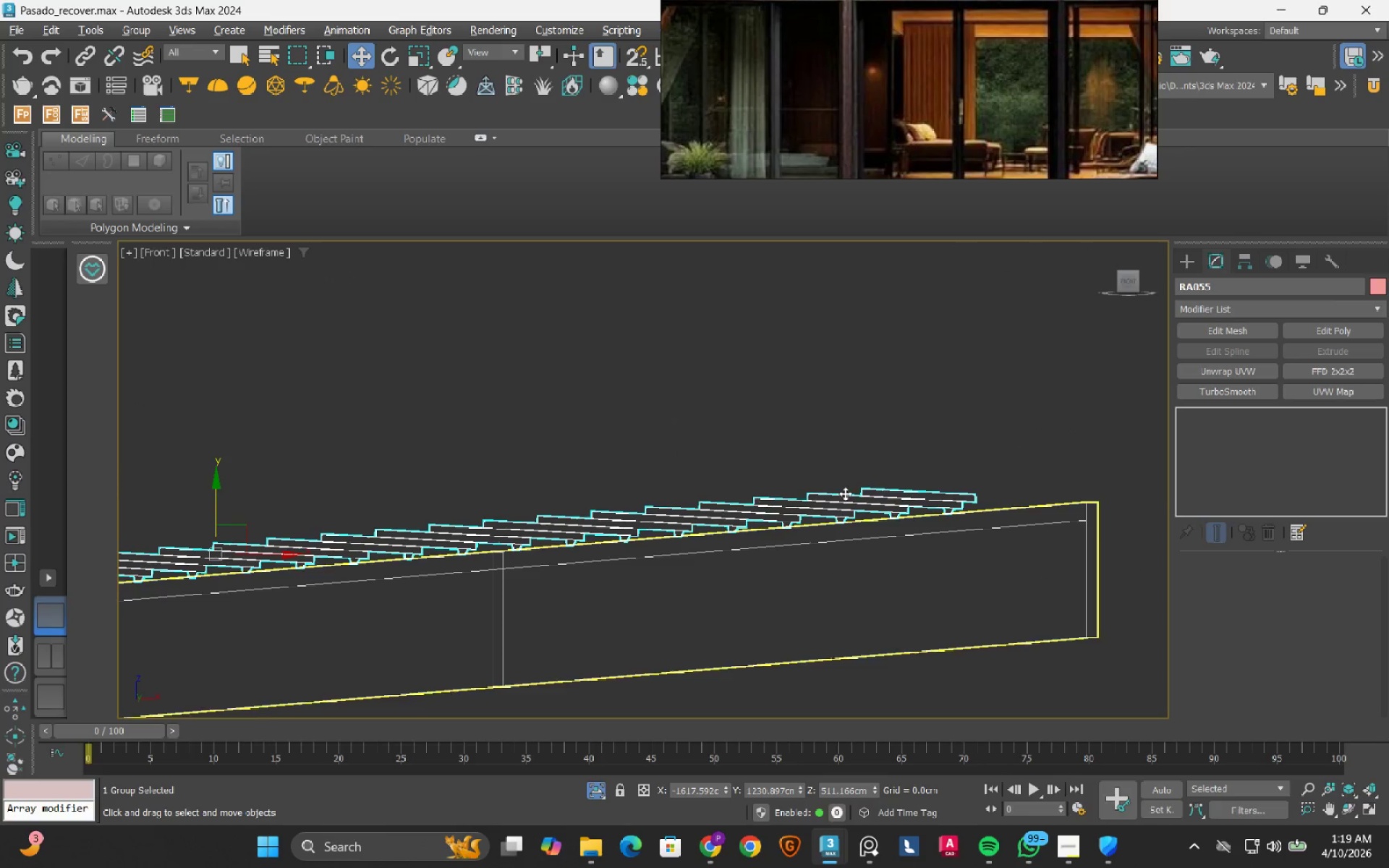 
scroll: coordinate [971, 525], scroll_direction: up, amount: 9.0
 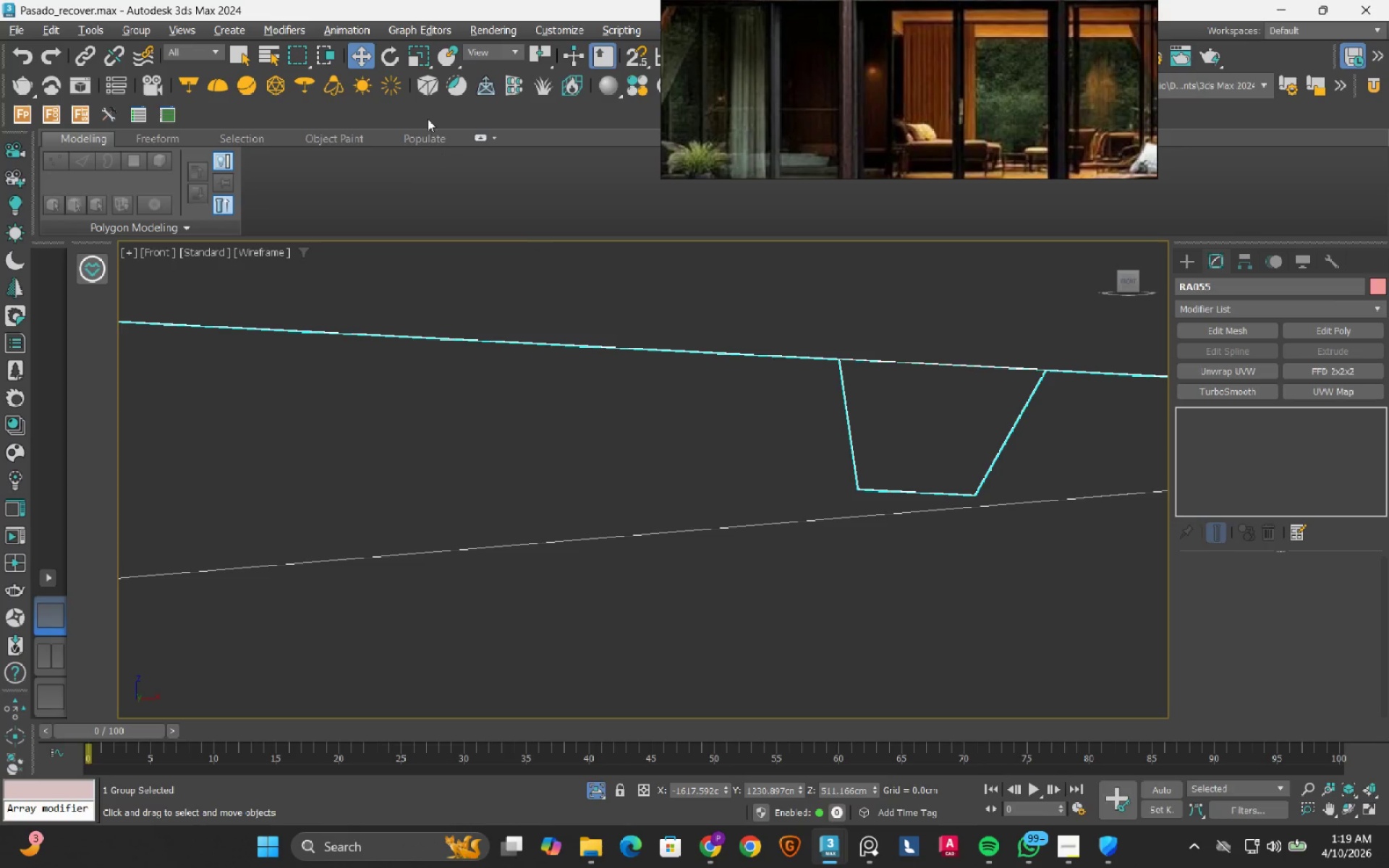 
left_click([391, 59])
 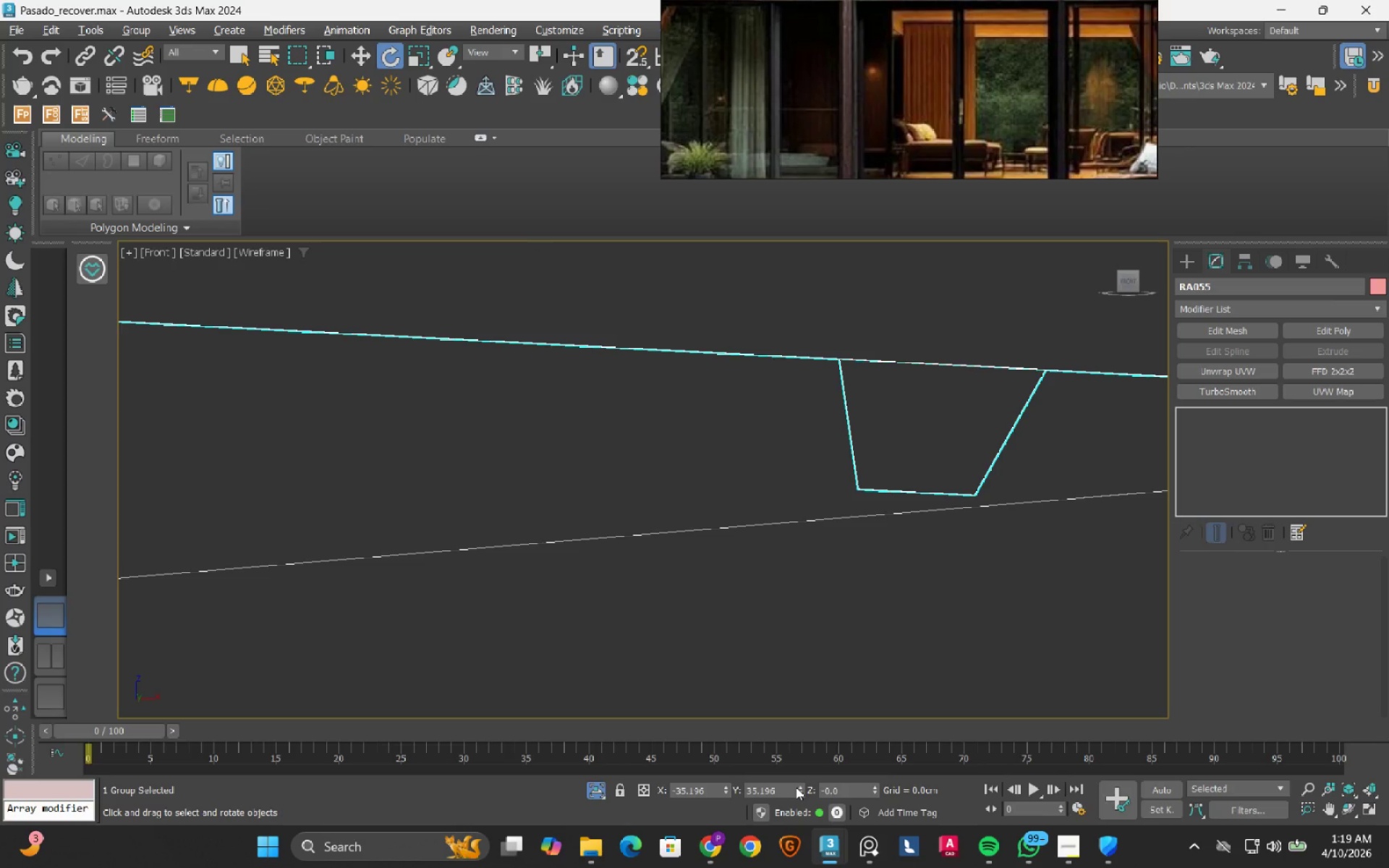 
left_click([797, 785])
 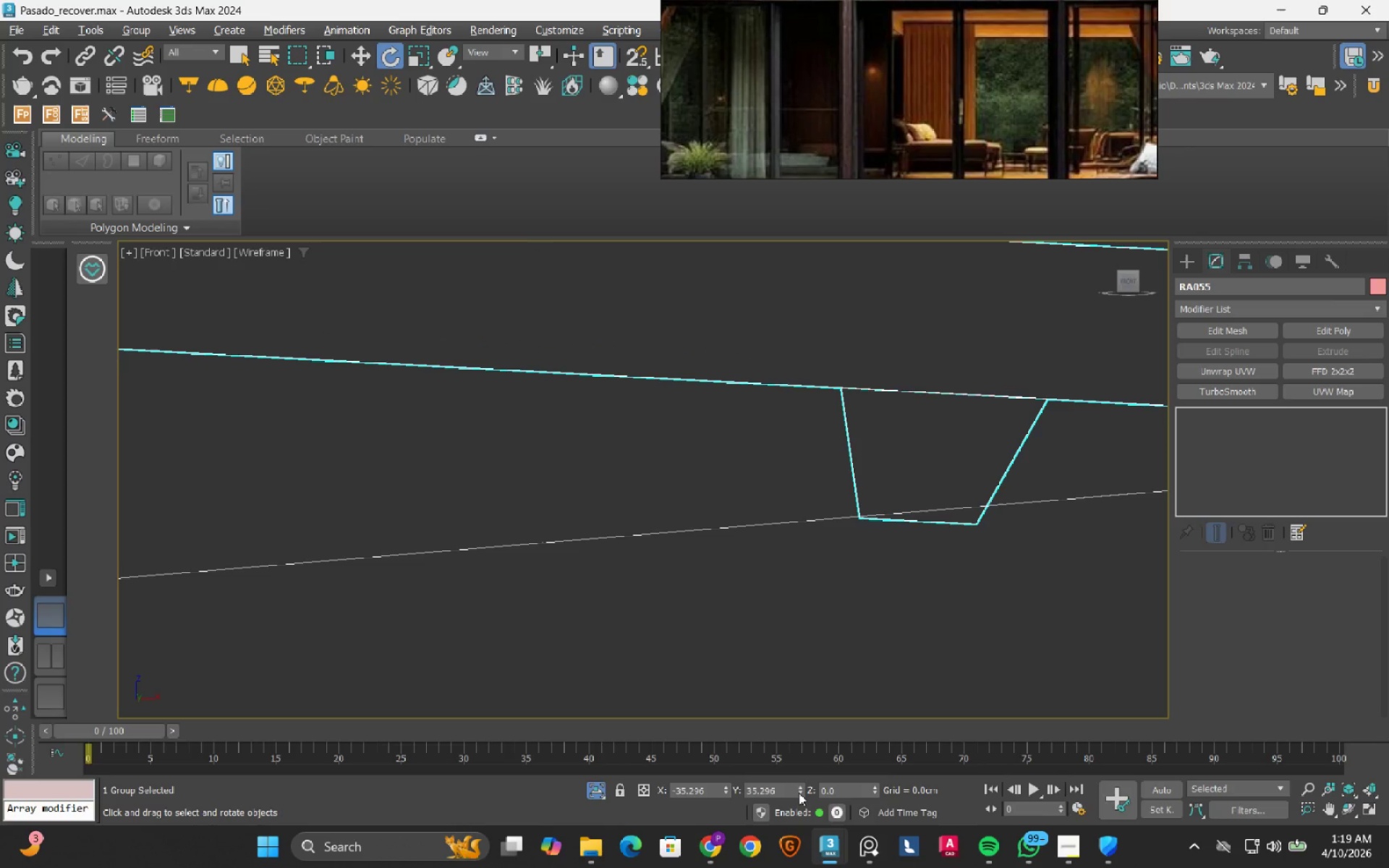 
left_click([799, 793])
 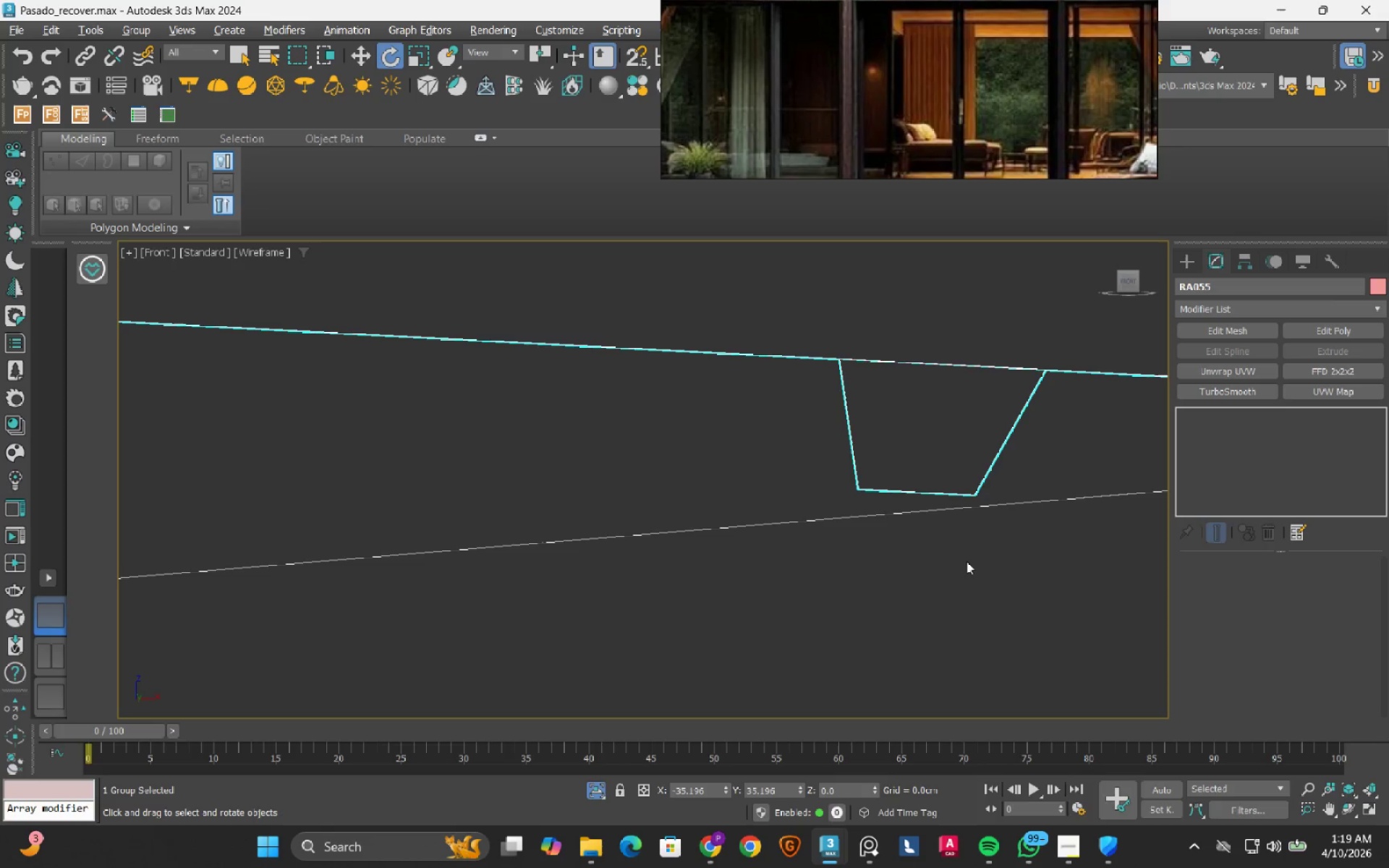 
scroll: coordinate [972, 555], scroll_direction: down, amount: 12.0
 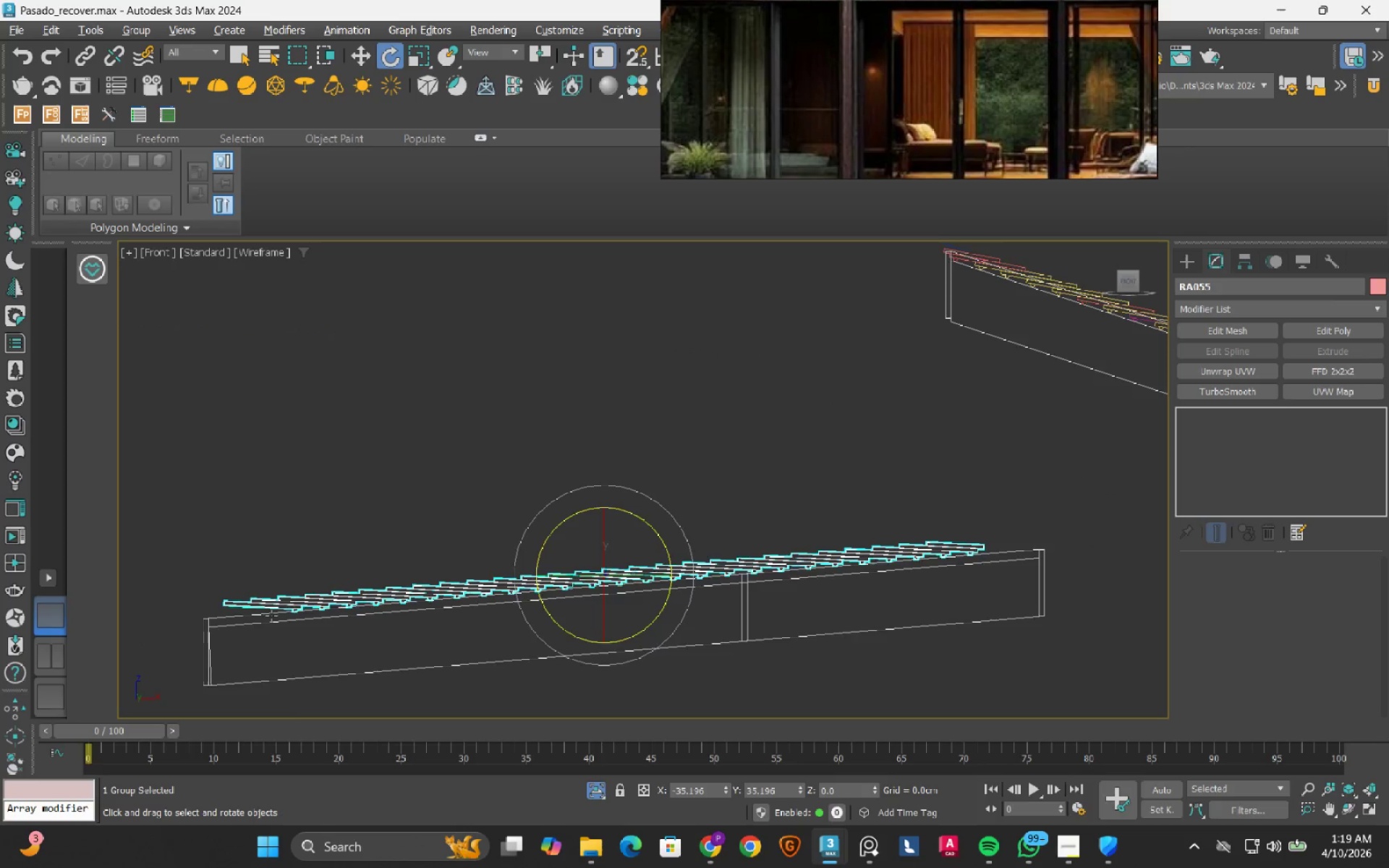 
scroll: coordinate [352, 600], scroll_direction: up, amount: 6.0
 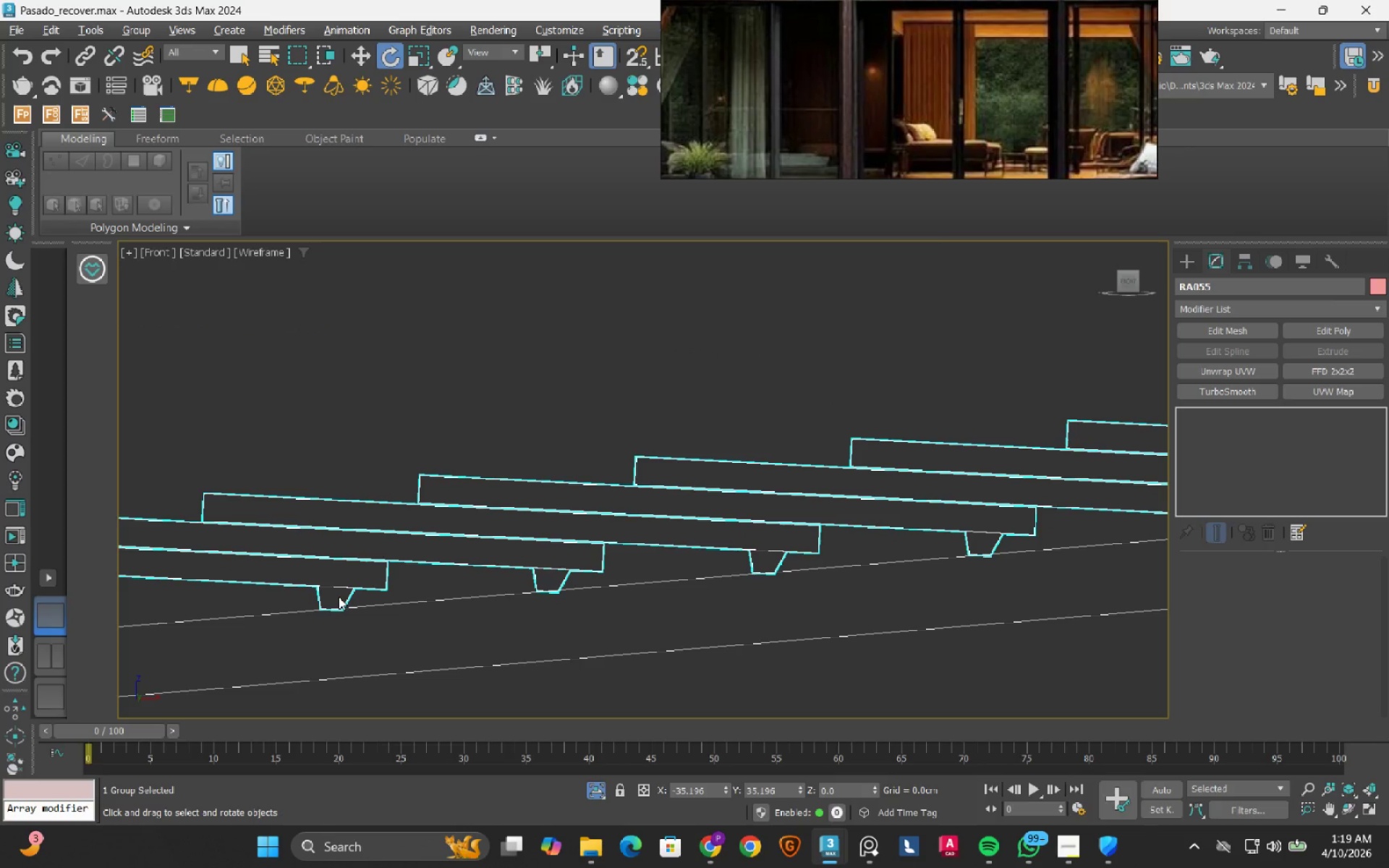 
scroll: coordinate [339, 597], scroll_direction: down, amount: 8.0
 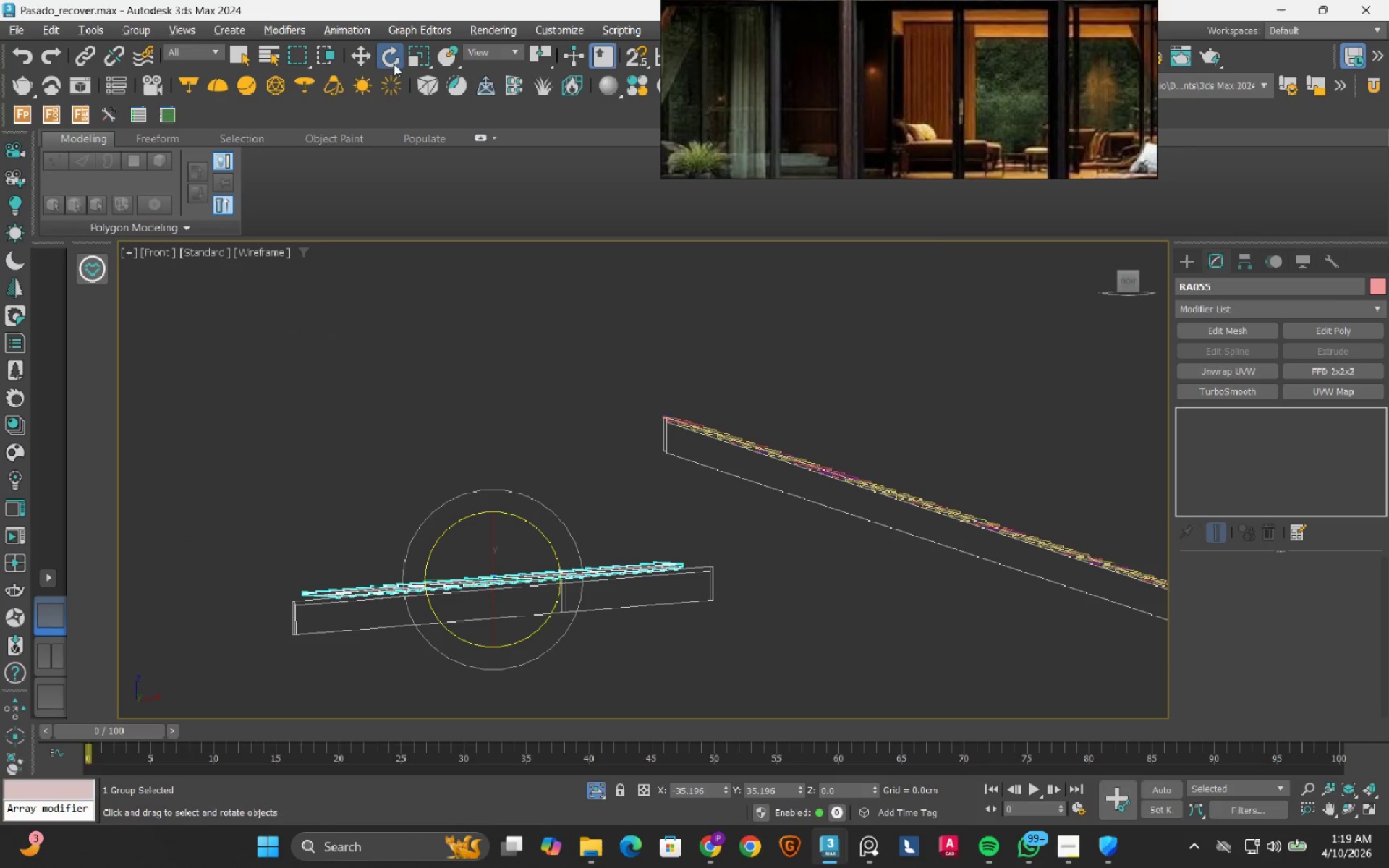 
left_click([370, 59])
 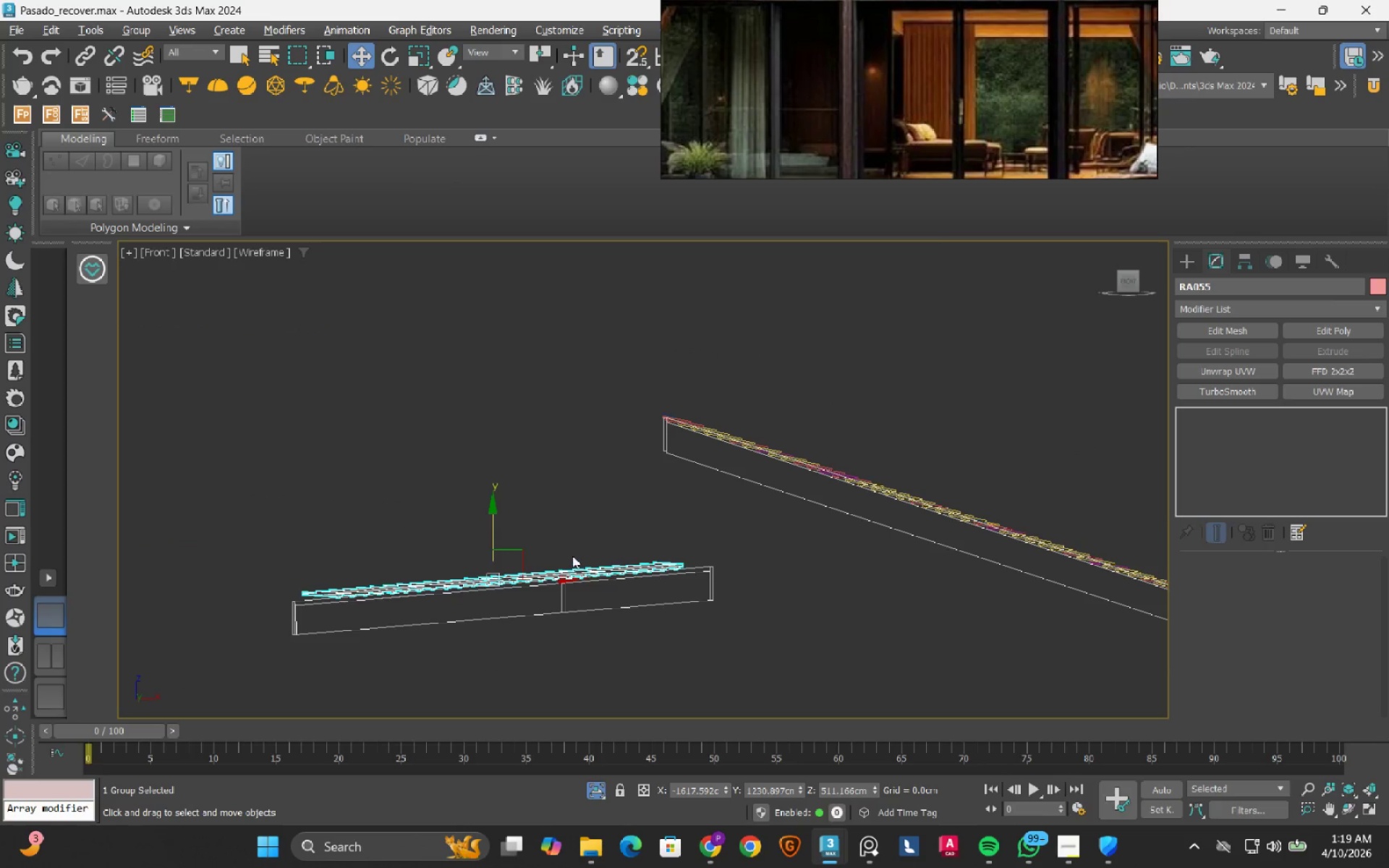 
scroll: coordinate [543, 604], scroll_direction: up, amount: 2.0
 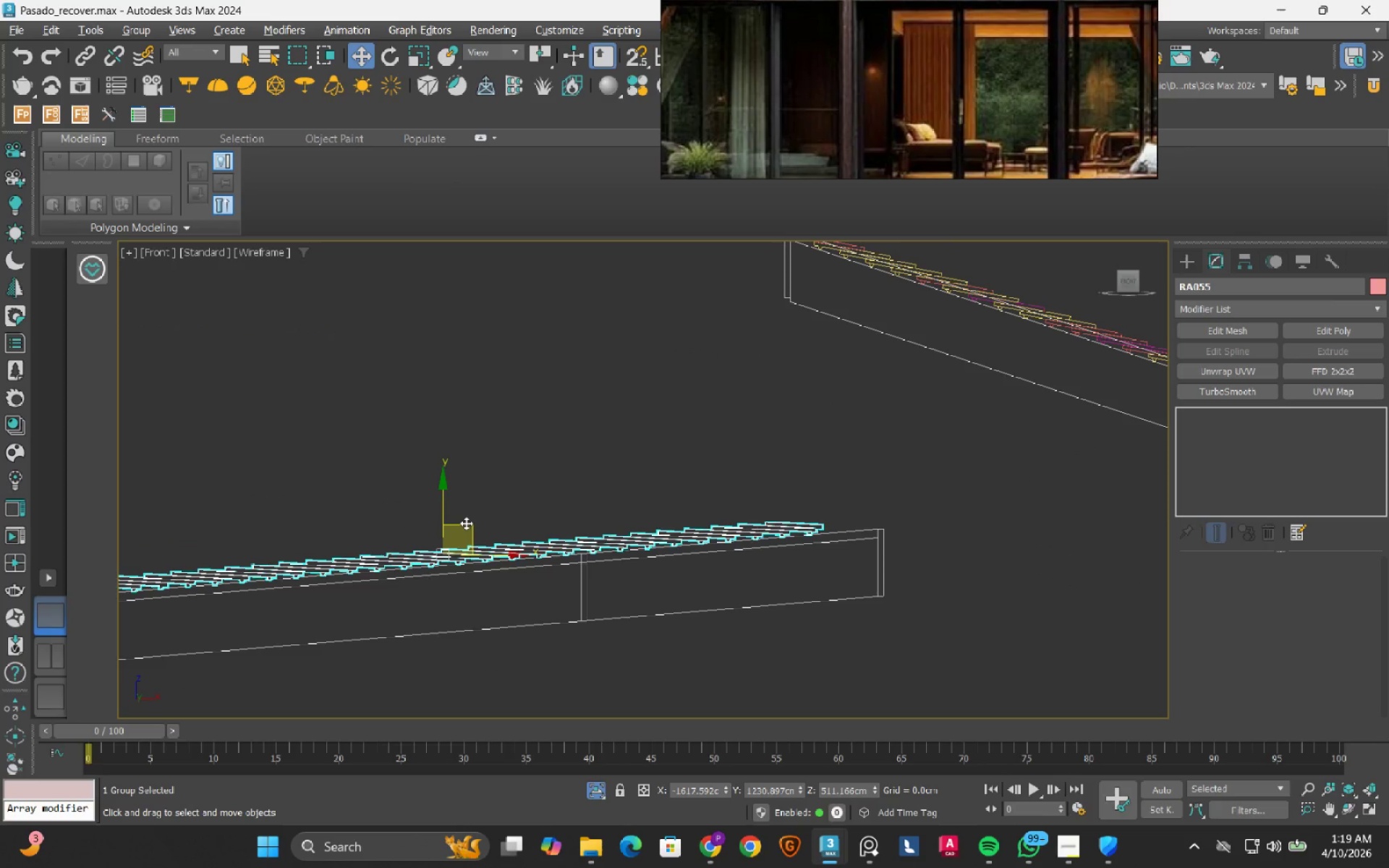 
left_click_drag(start_coordinate=[466, 523], to_coordinate=[530, 519])
 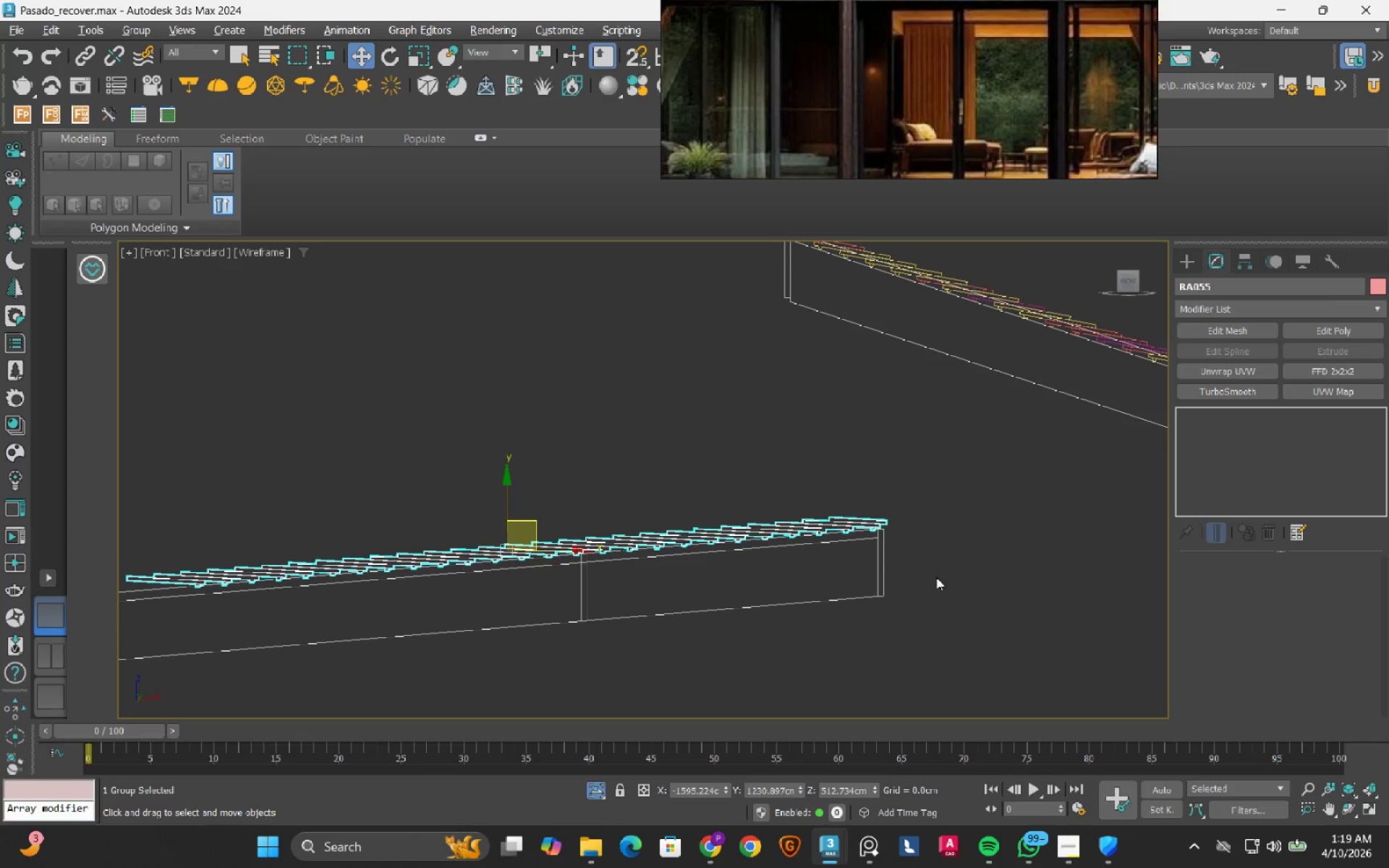 
scroll: coordinate [862, 503], scroll_direction: up, amount: 8.0
 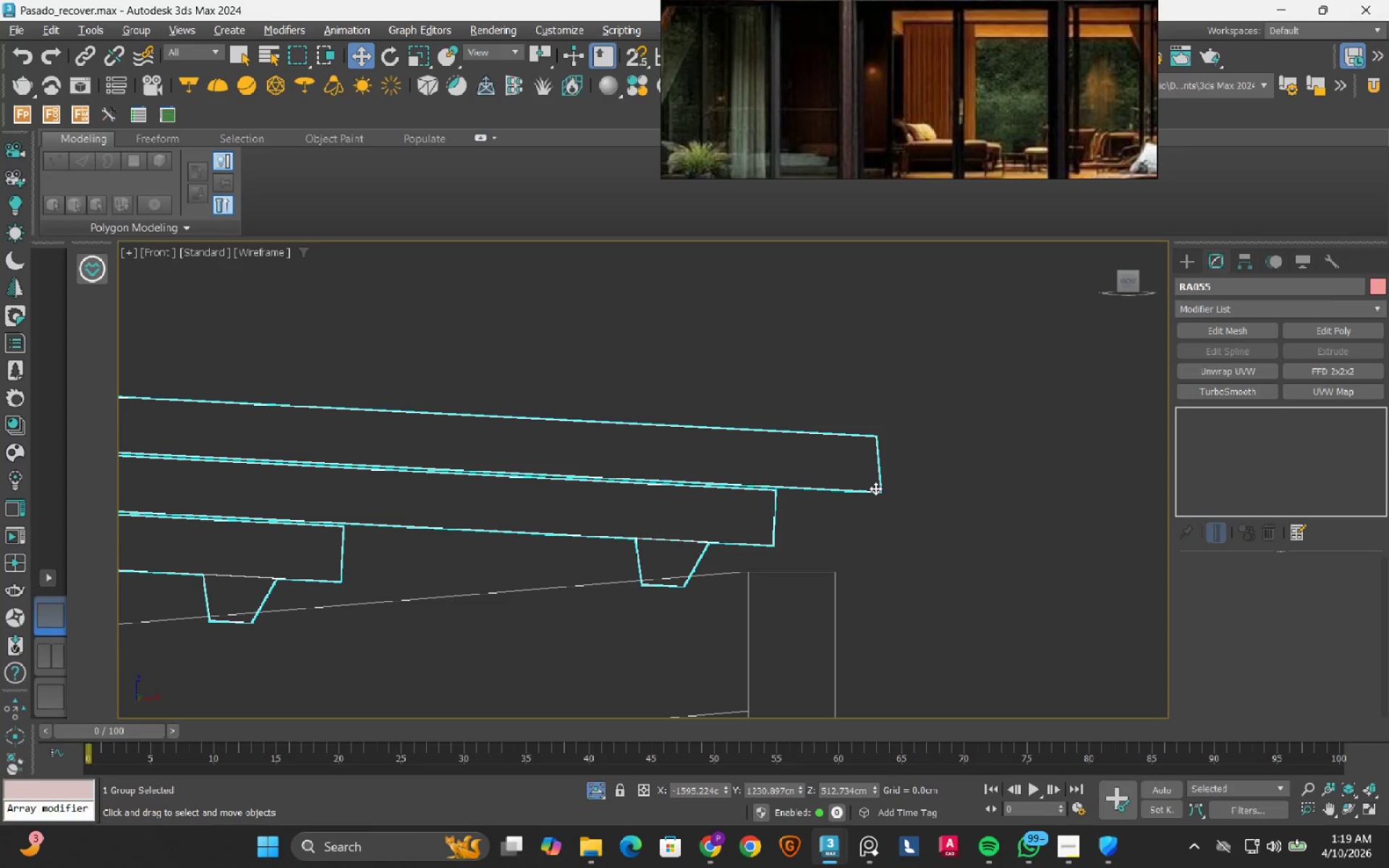 
left_click_drag(start_coordinate=[875, 488], to_coordinate=[824, 480])
 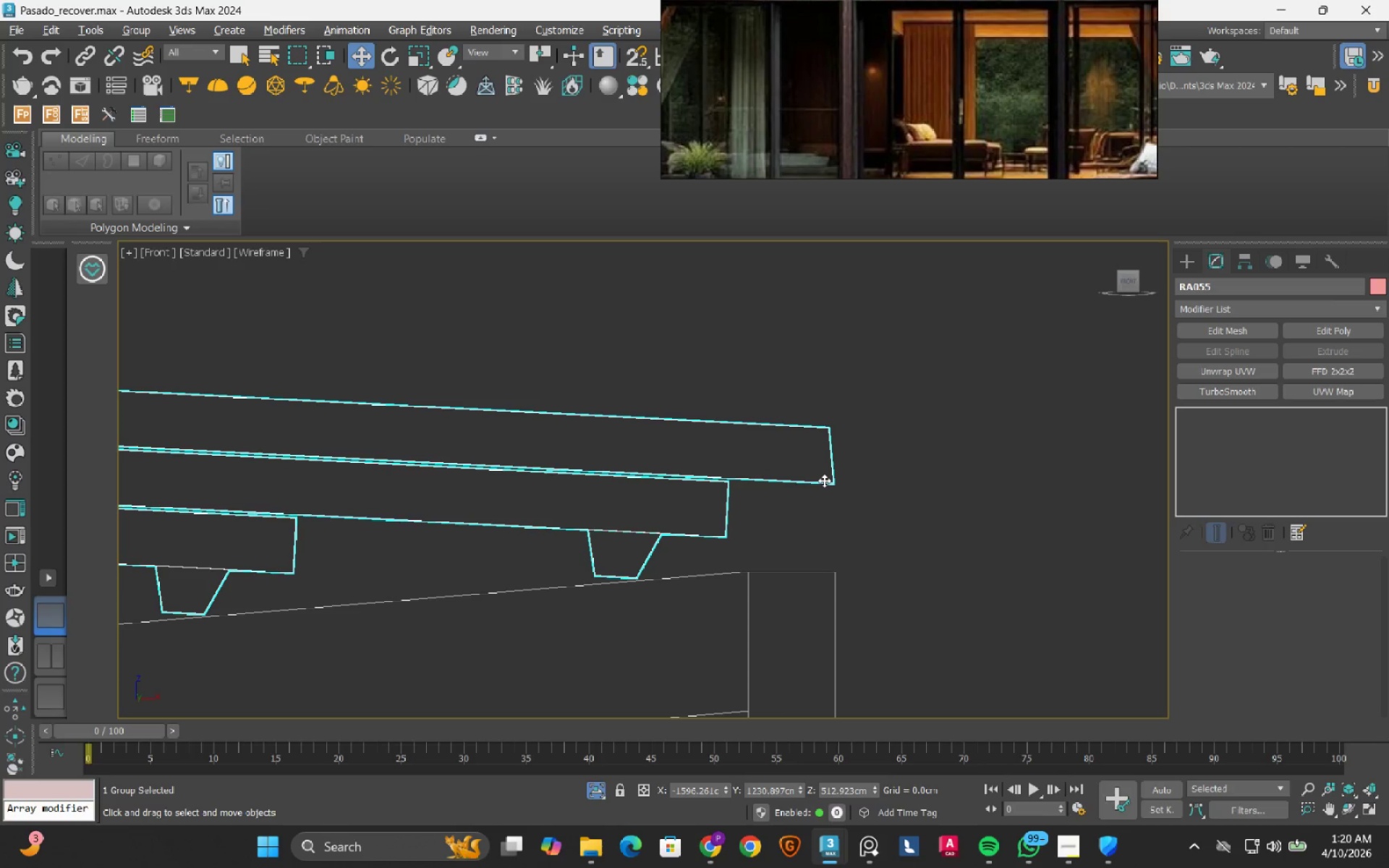 
wait(6.44)
 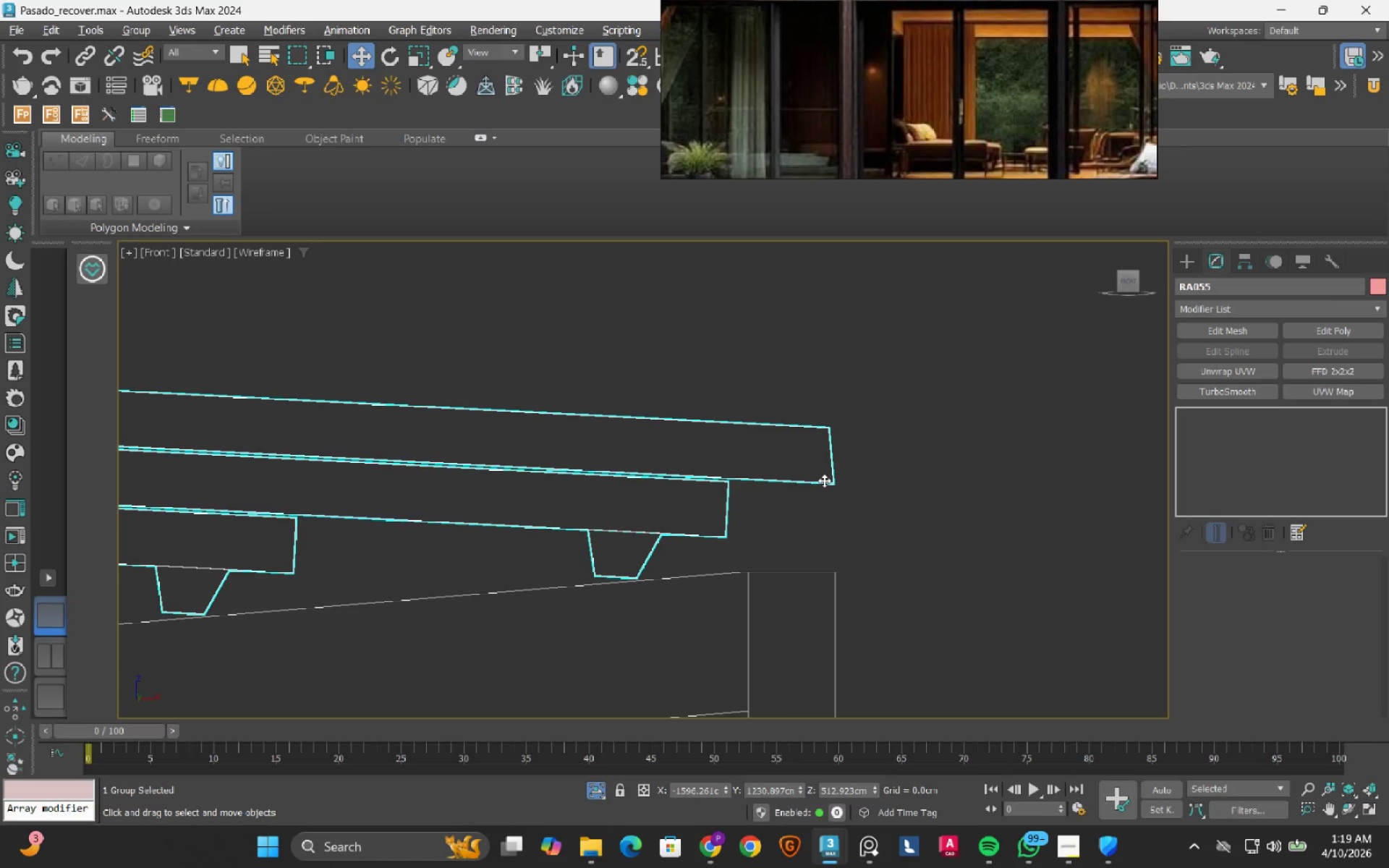 
scroll: coordinate [832, 507], scroll_direction: up, amount: 2.0
 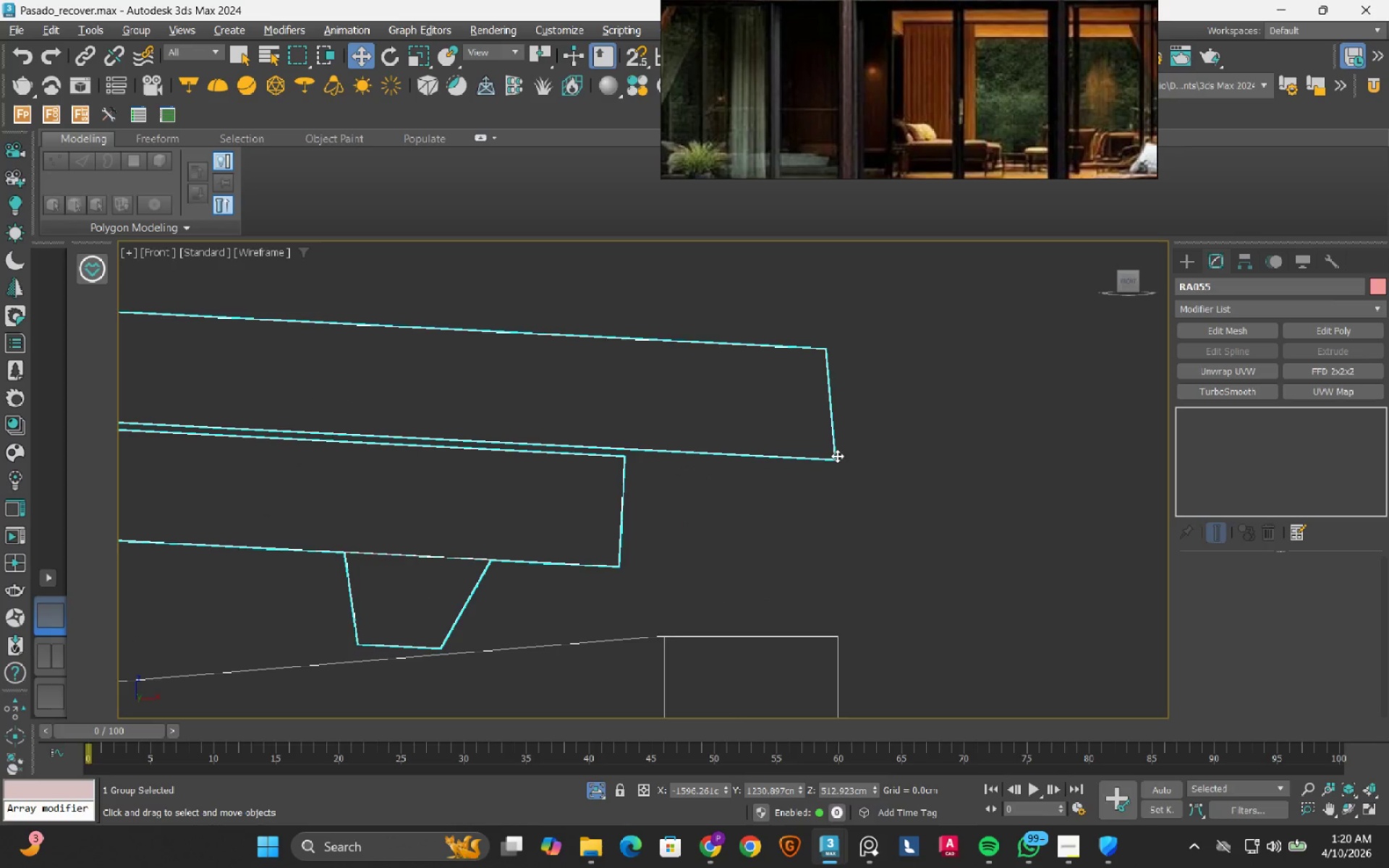 
left_click_drag(start_coordinate=[837, 456], to_coordinate=[647, 702])
 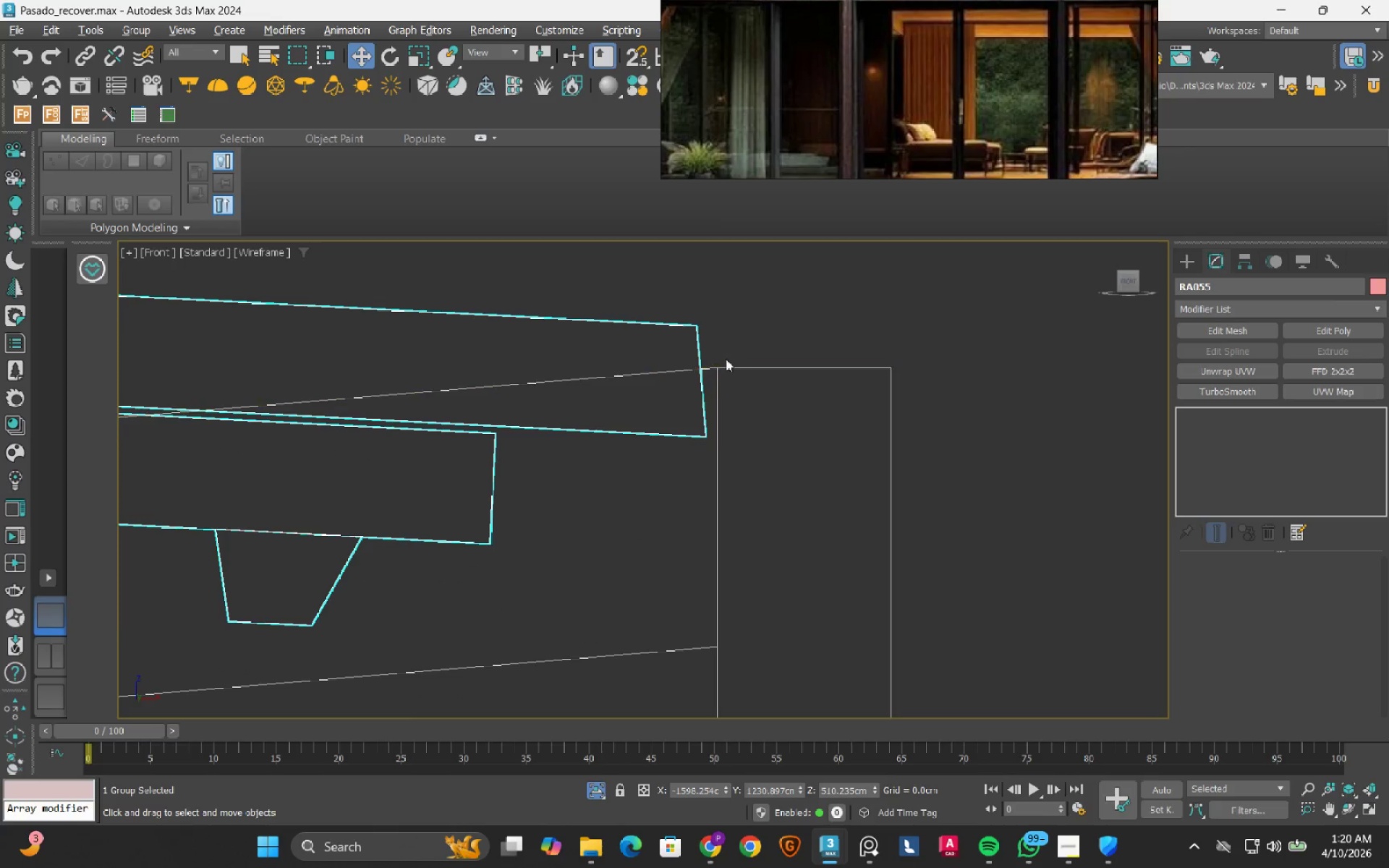 
scroll: coordinate [713, 354], scroll_direction: up, amount: 1.0
 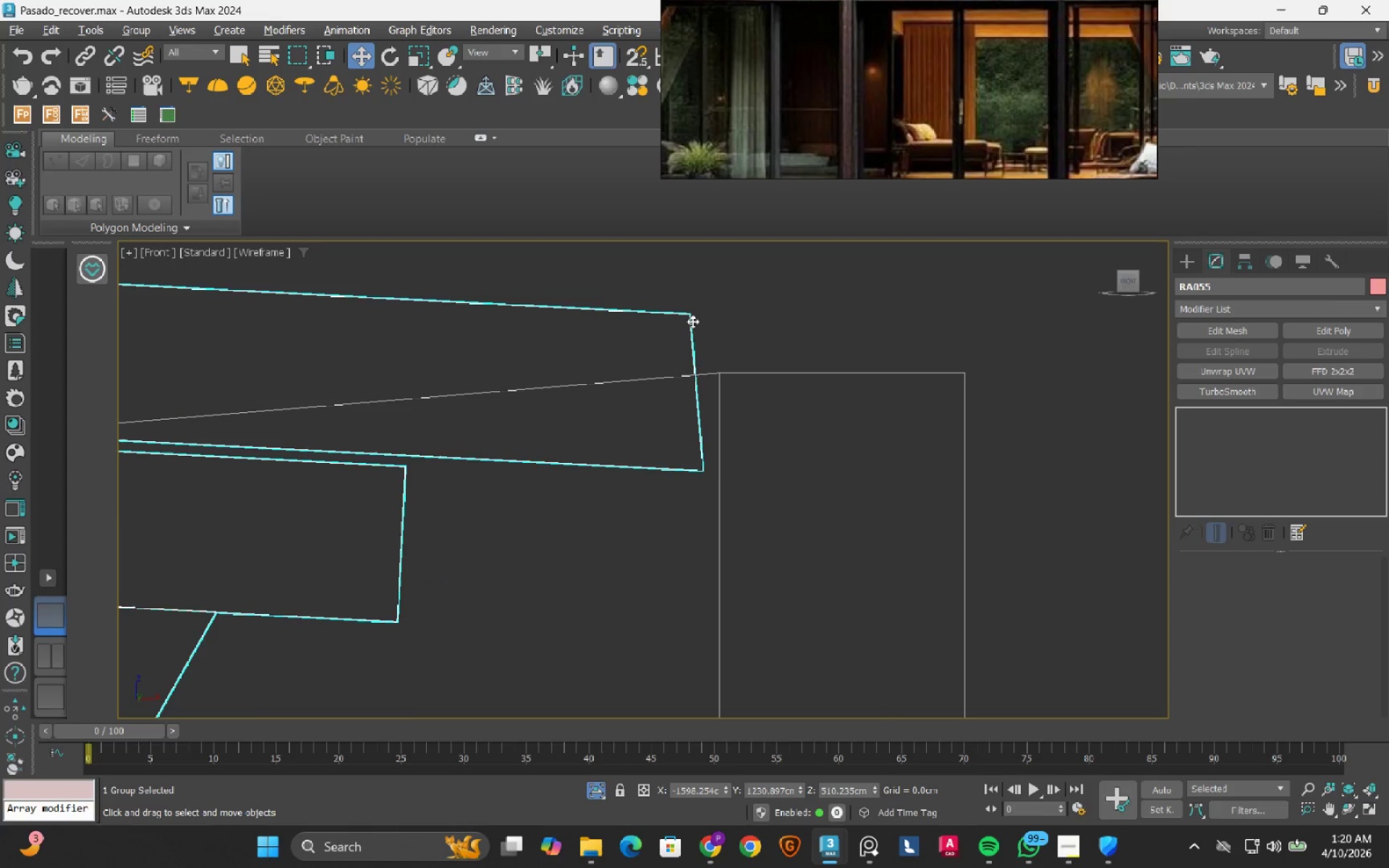 
left_click_drag(start_coordinate=[692, 321], to_coordinate=[711, 382])
 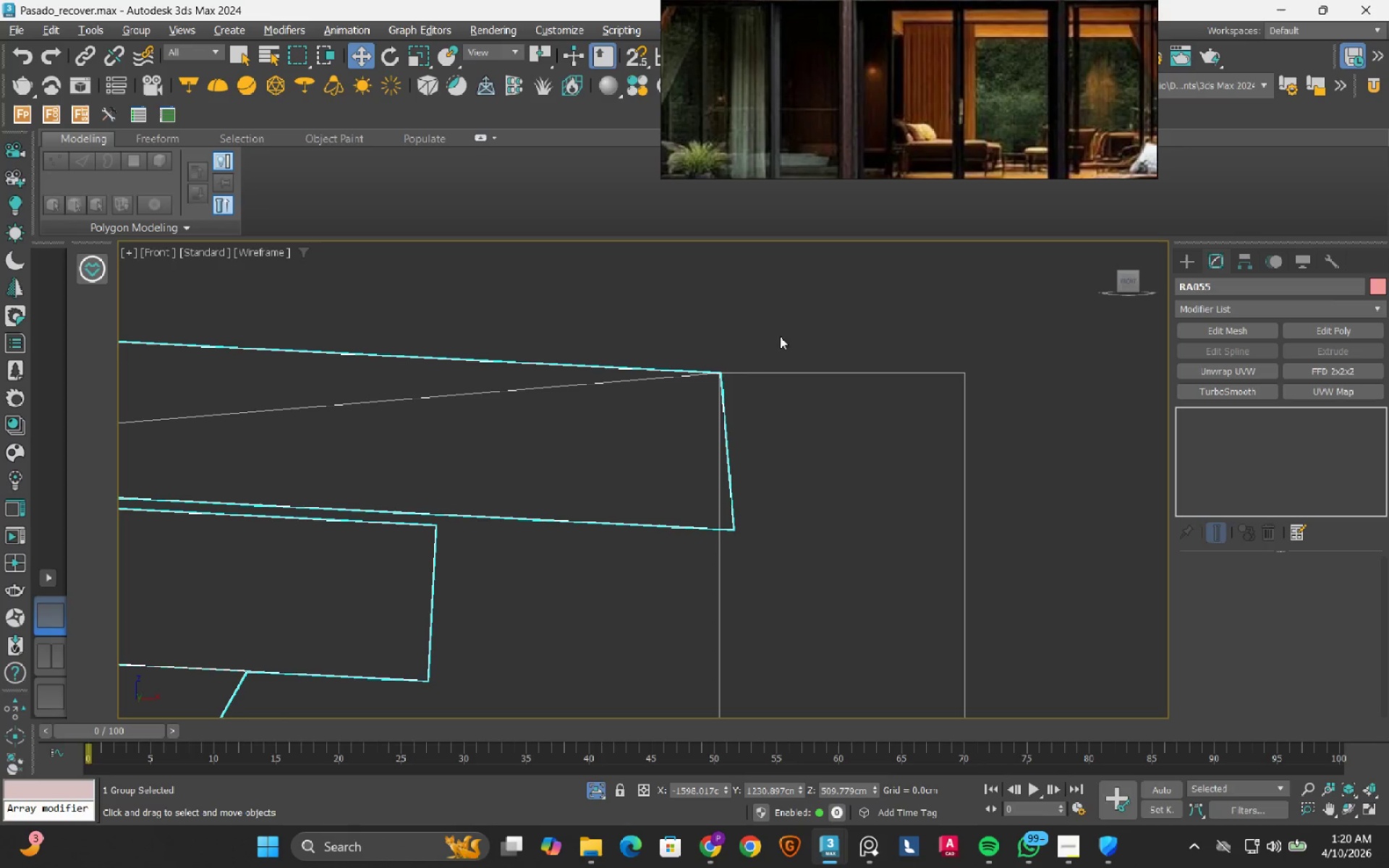 
scroll: coordinate [676, 404], scroll_direction: up, amount: 10.0
 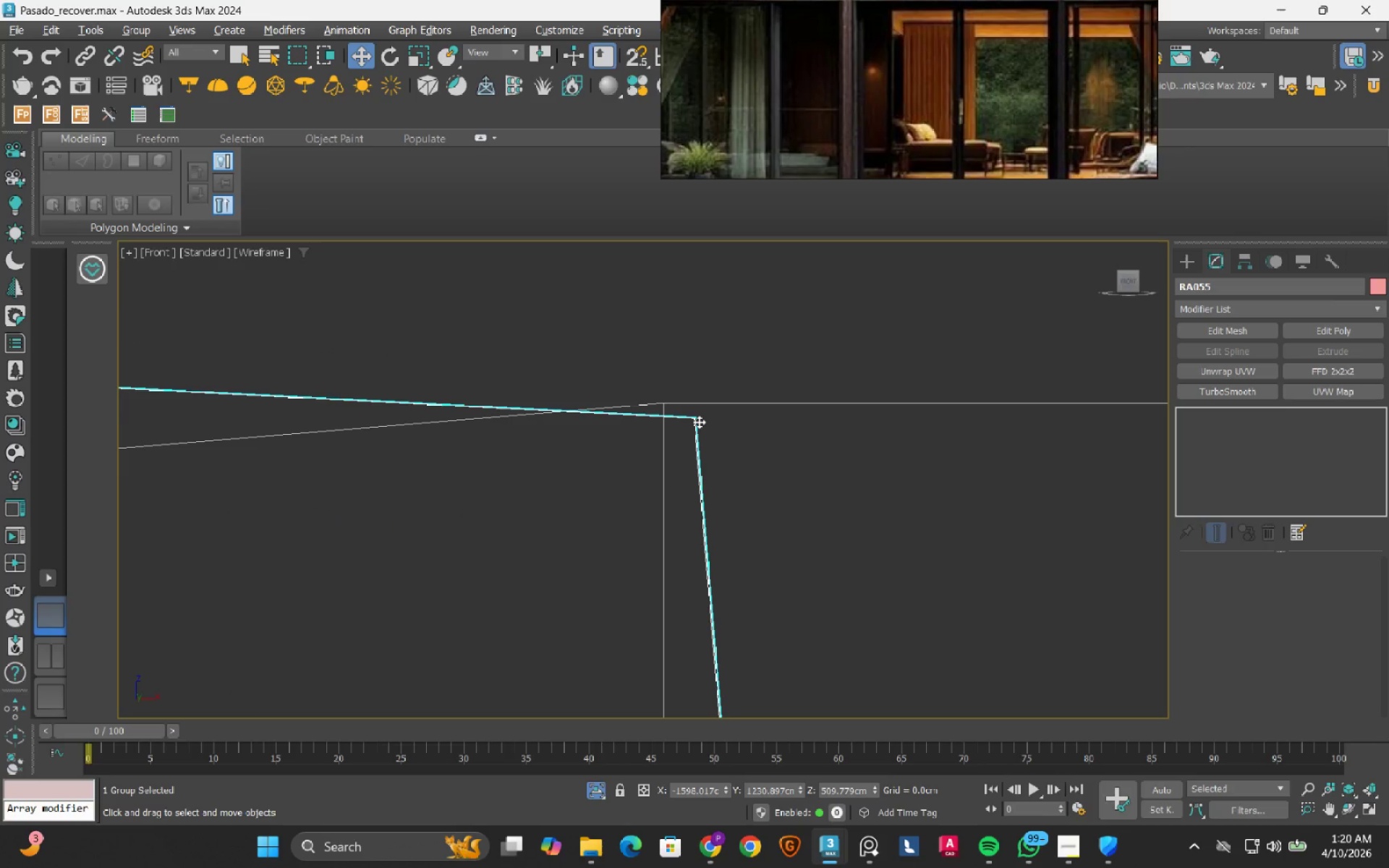 
key(S)
 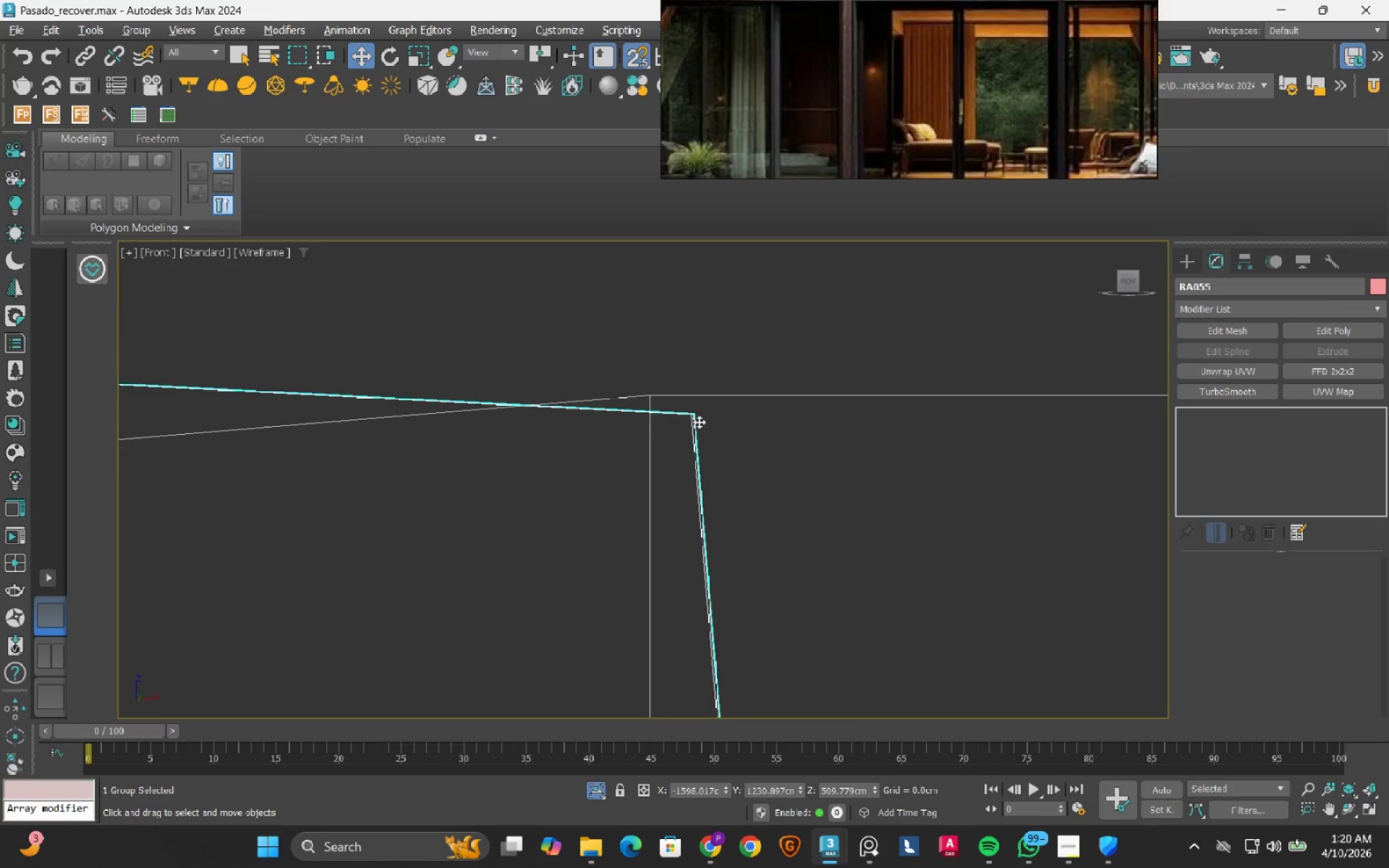 
scroll: coordinate [699, 422], scroll_direction: up, amount: 4.0
 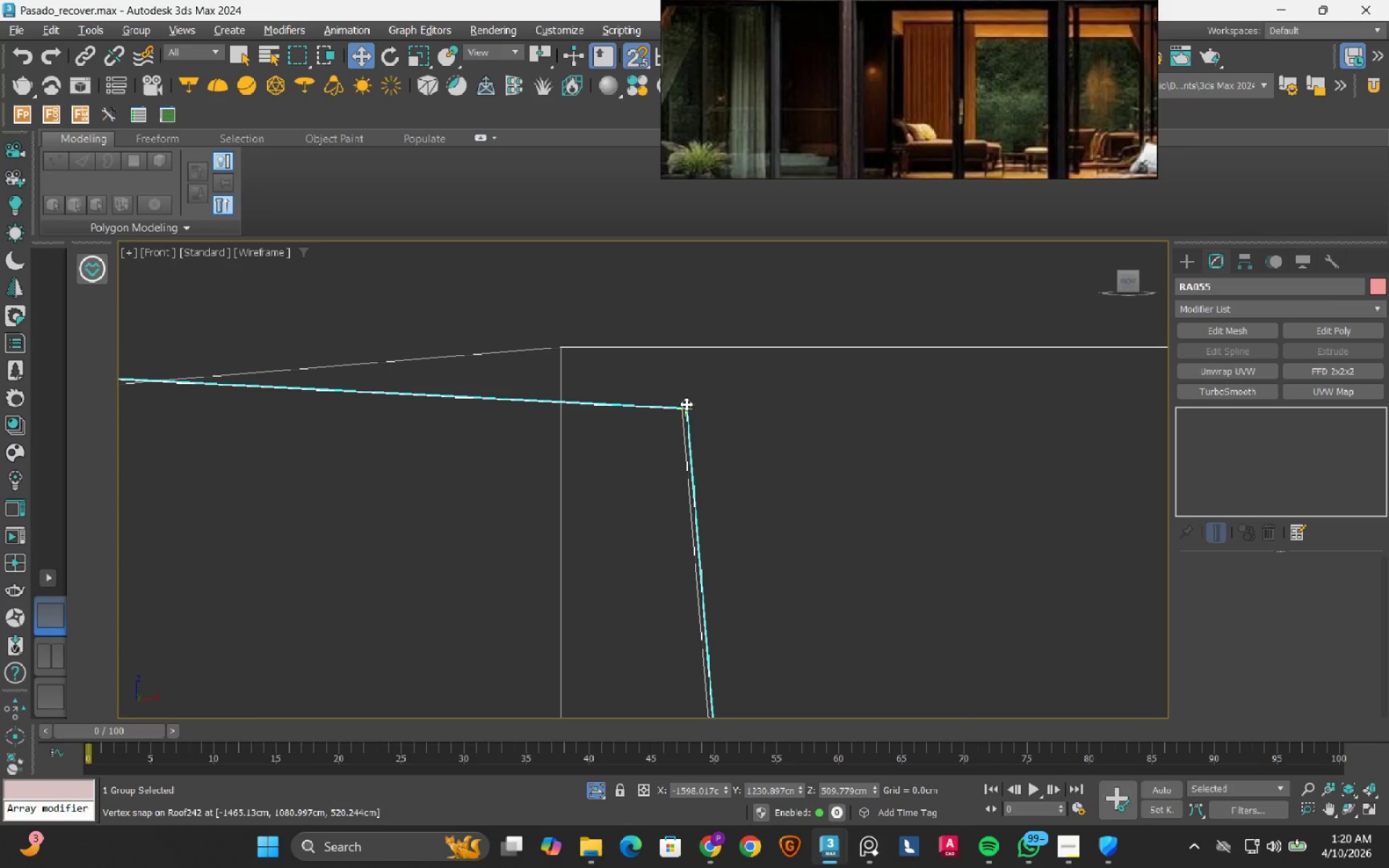 
left_click_drag(start_coordinate=[686, 404], to_coordinate=[570, 339])
 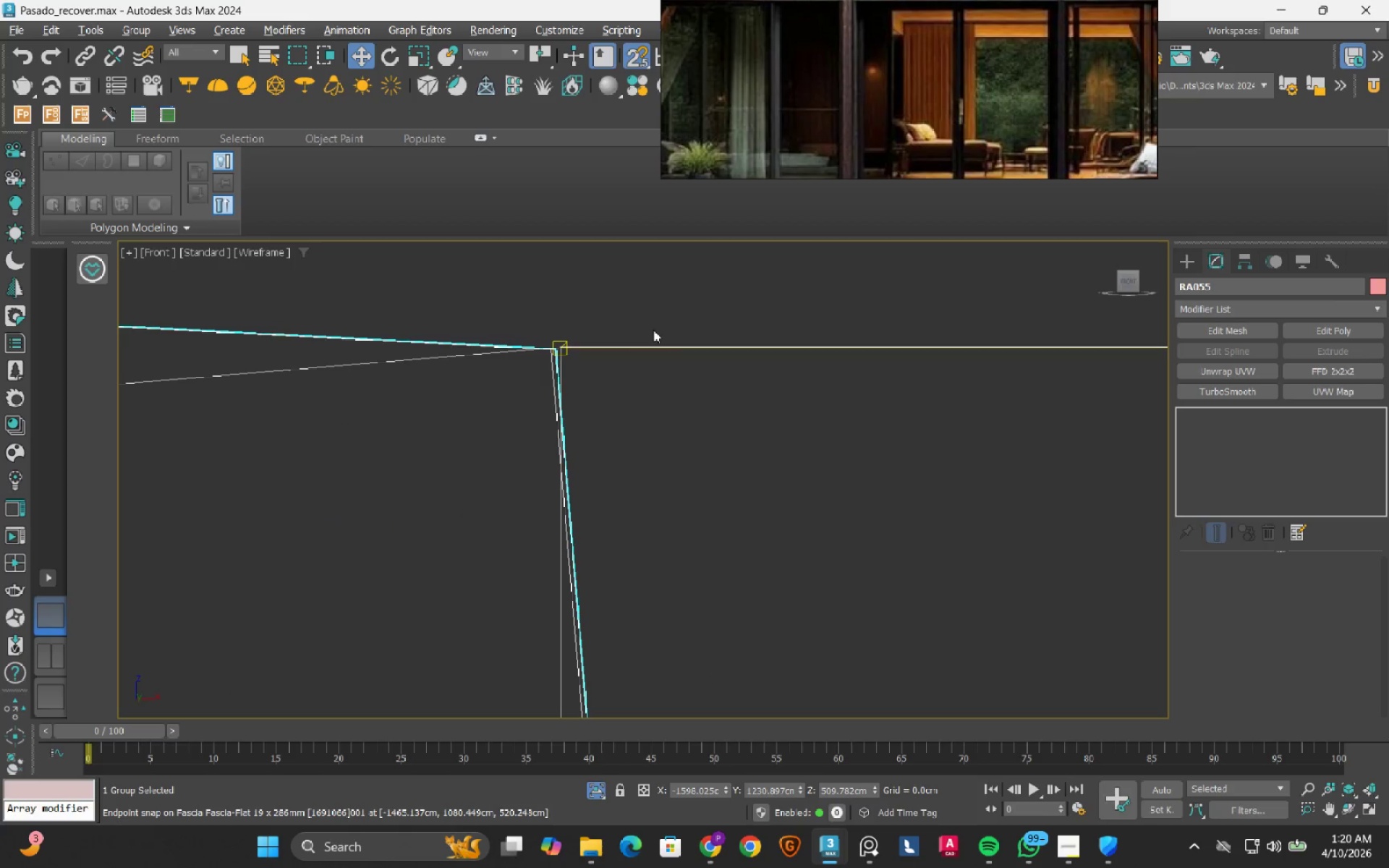 
key(S)
 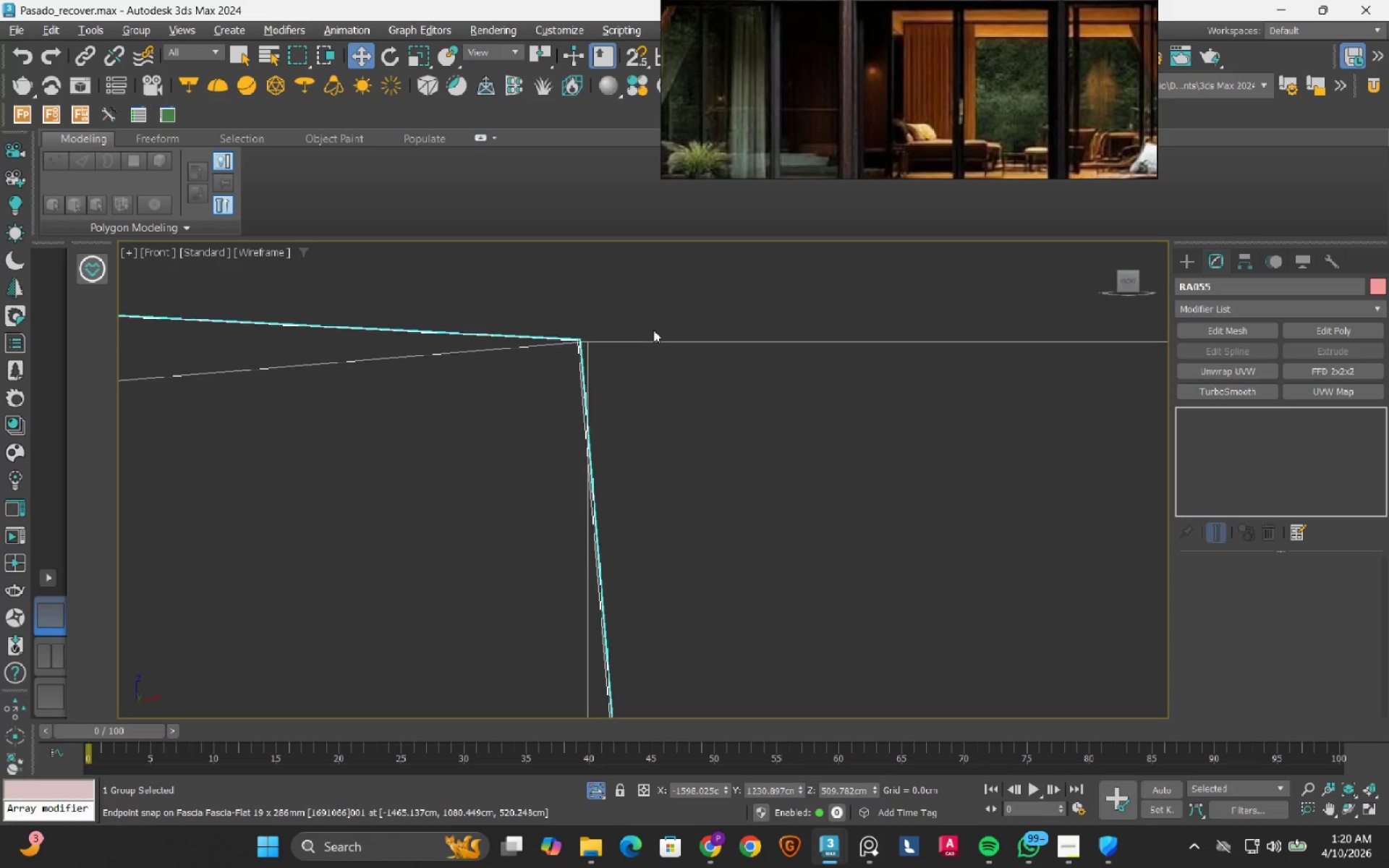 
scroll: coordinate [672, 386], scroll_direction: down, amount: 26.0
 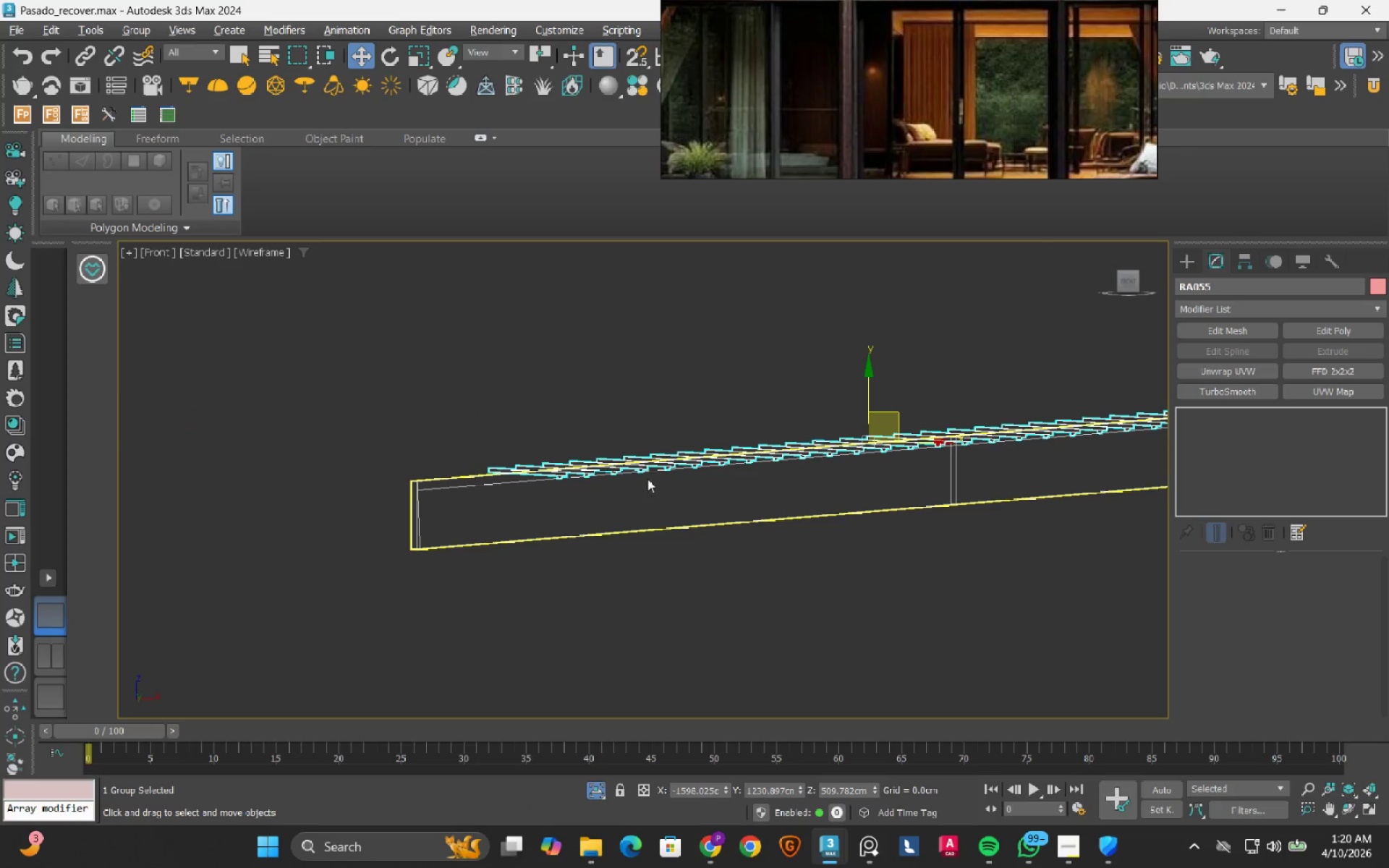 
scroll: coordinate [542, 477], scroll_direction: up, amount: 4.0
 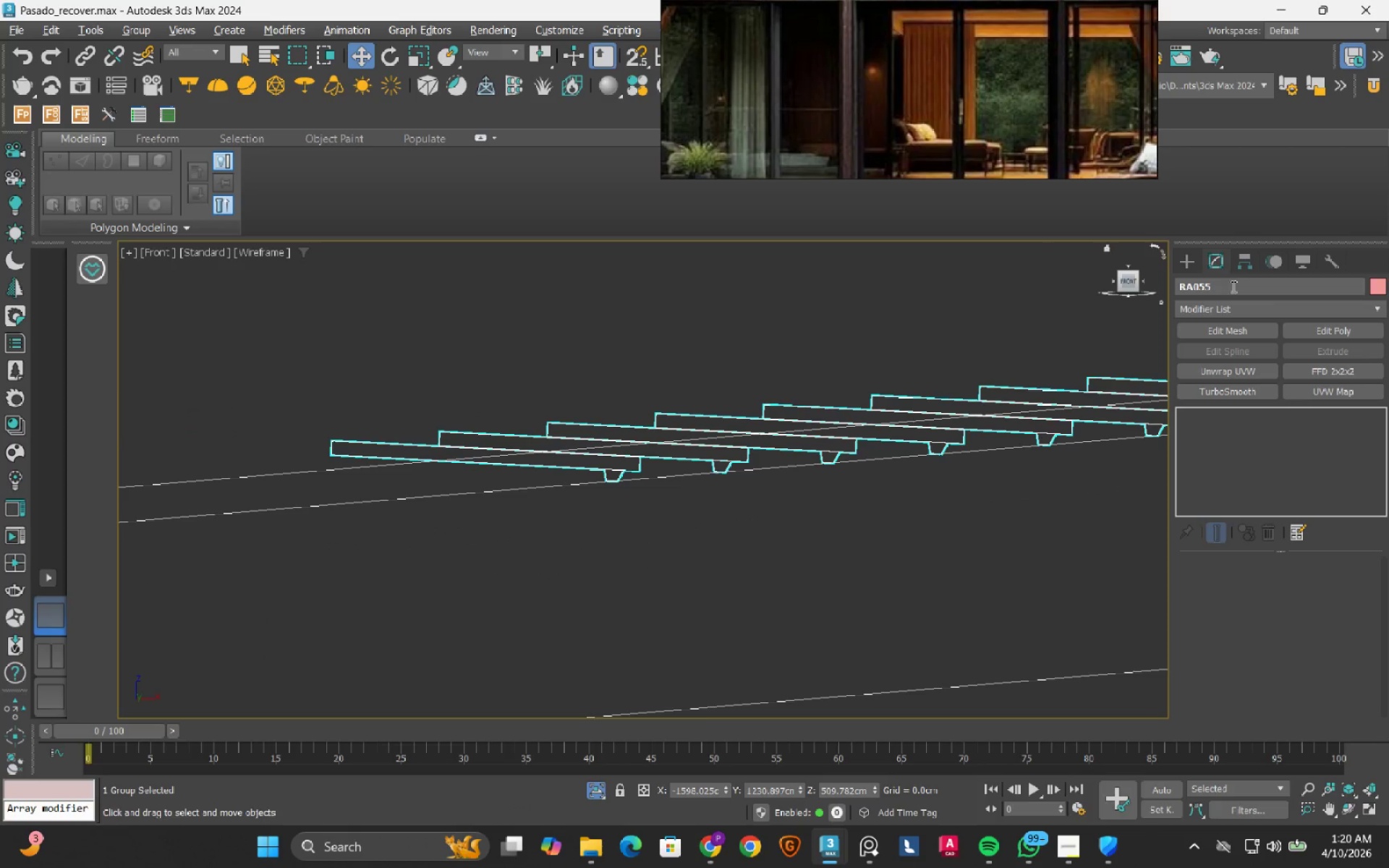 
left_click([1328, 331])
 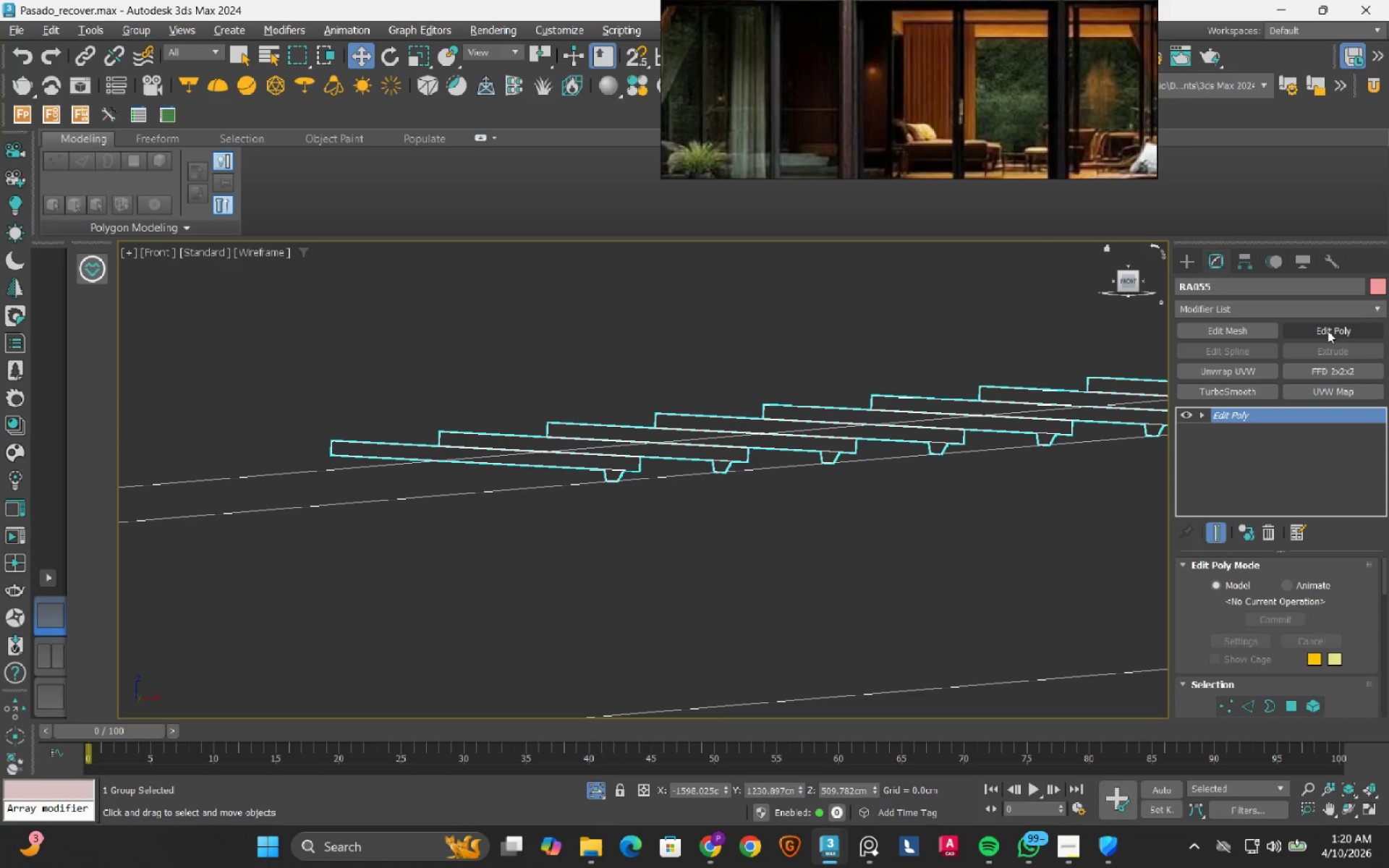 
scroll: coordinate [414, 519], scroll_direction: down, amount: 2.0
 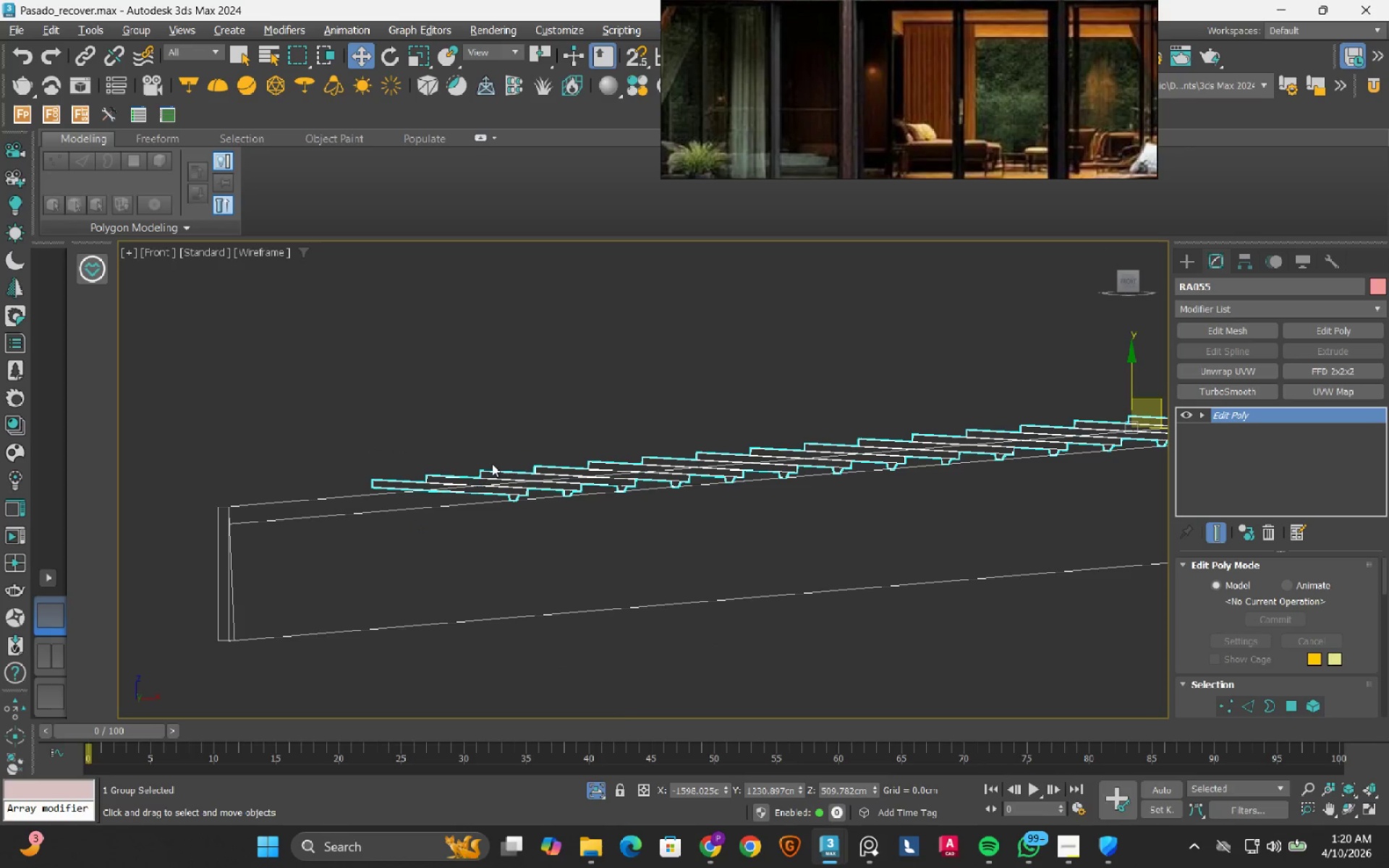 
wait(7.81)
 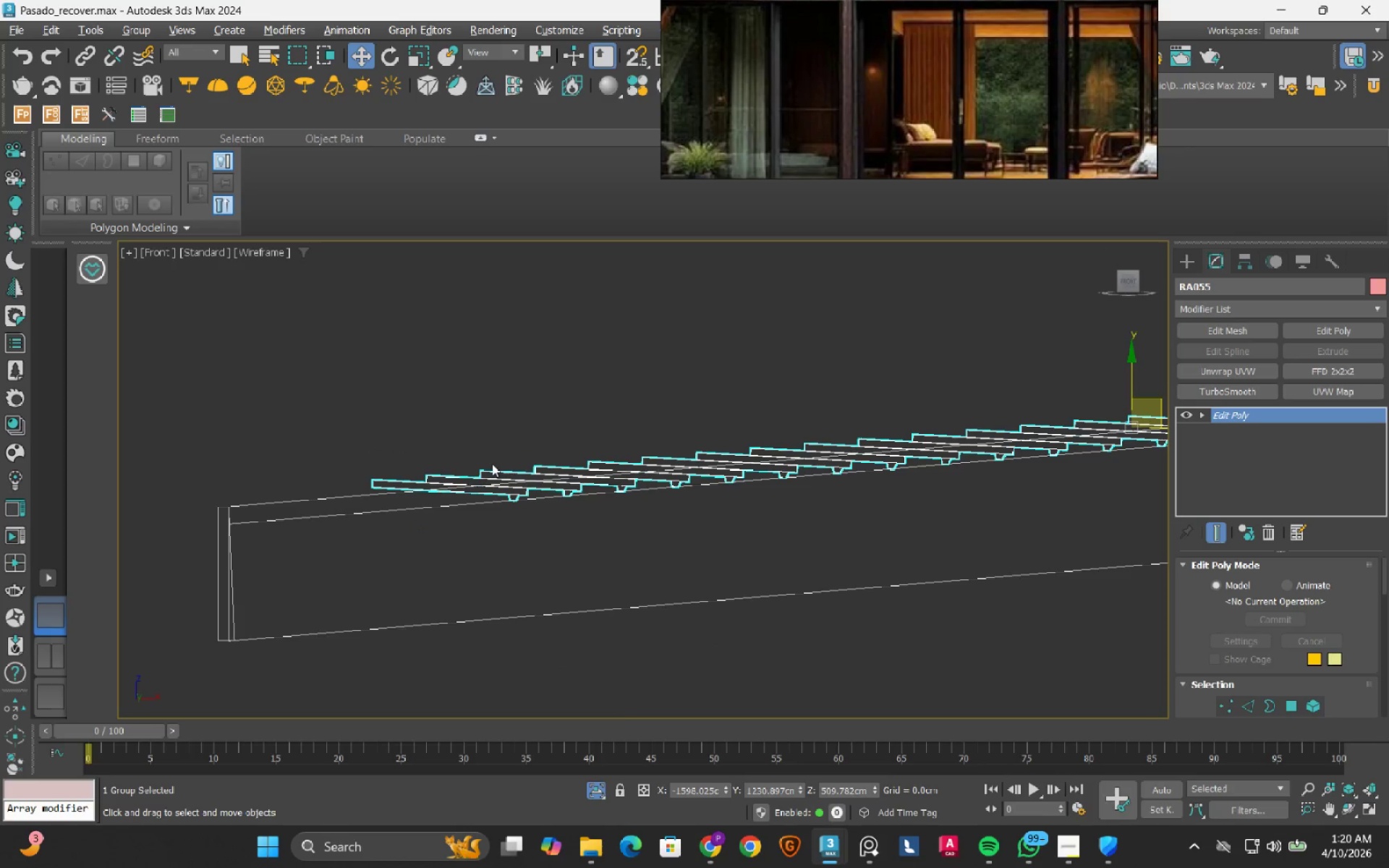 
left_click([700, 369])
 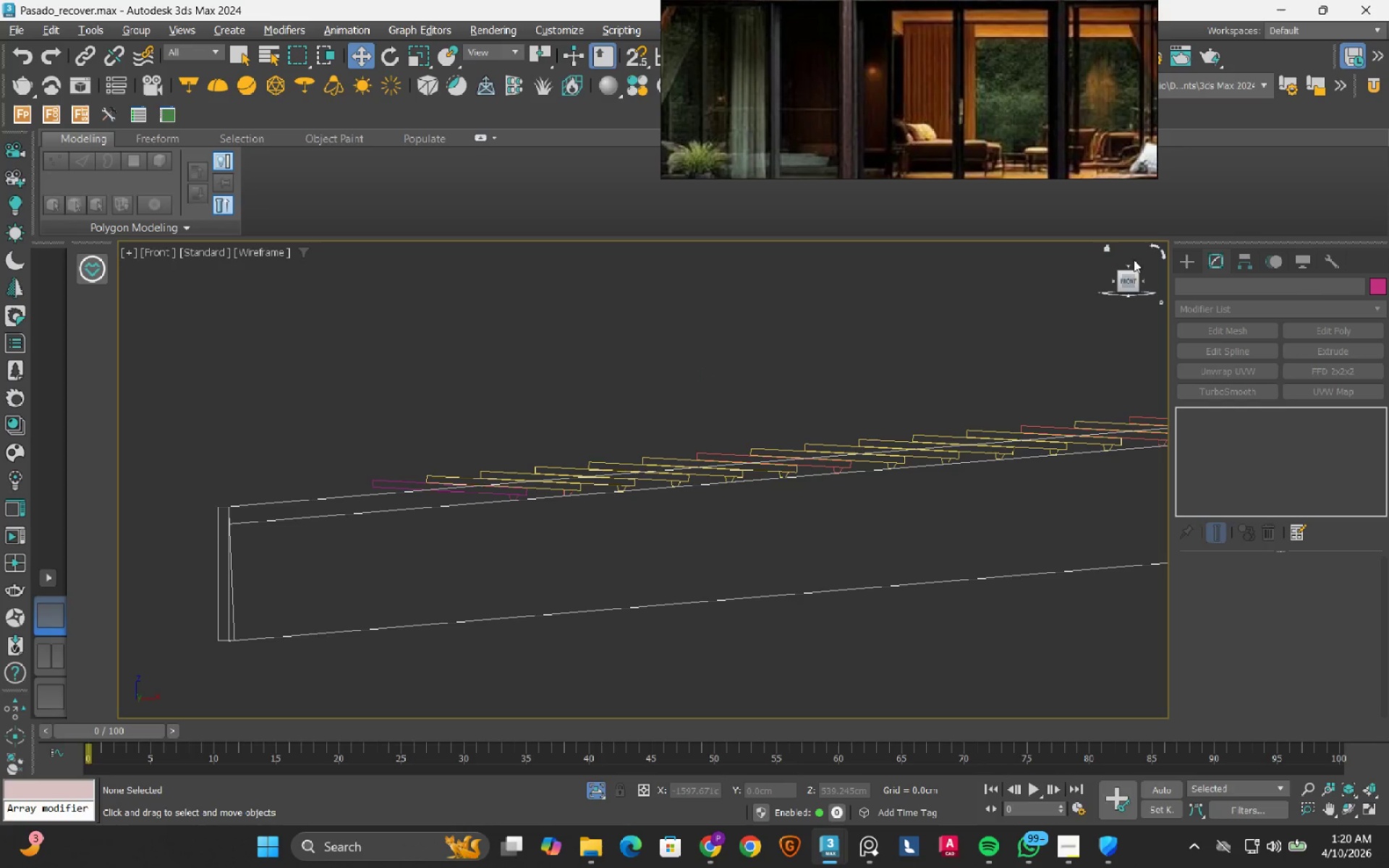 
left_click([1194, 258])
 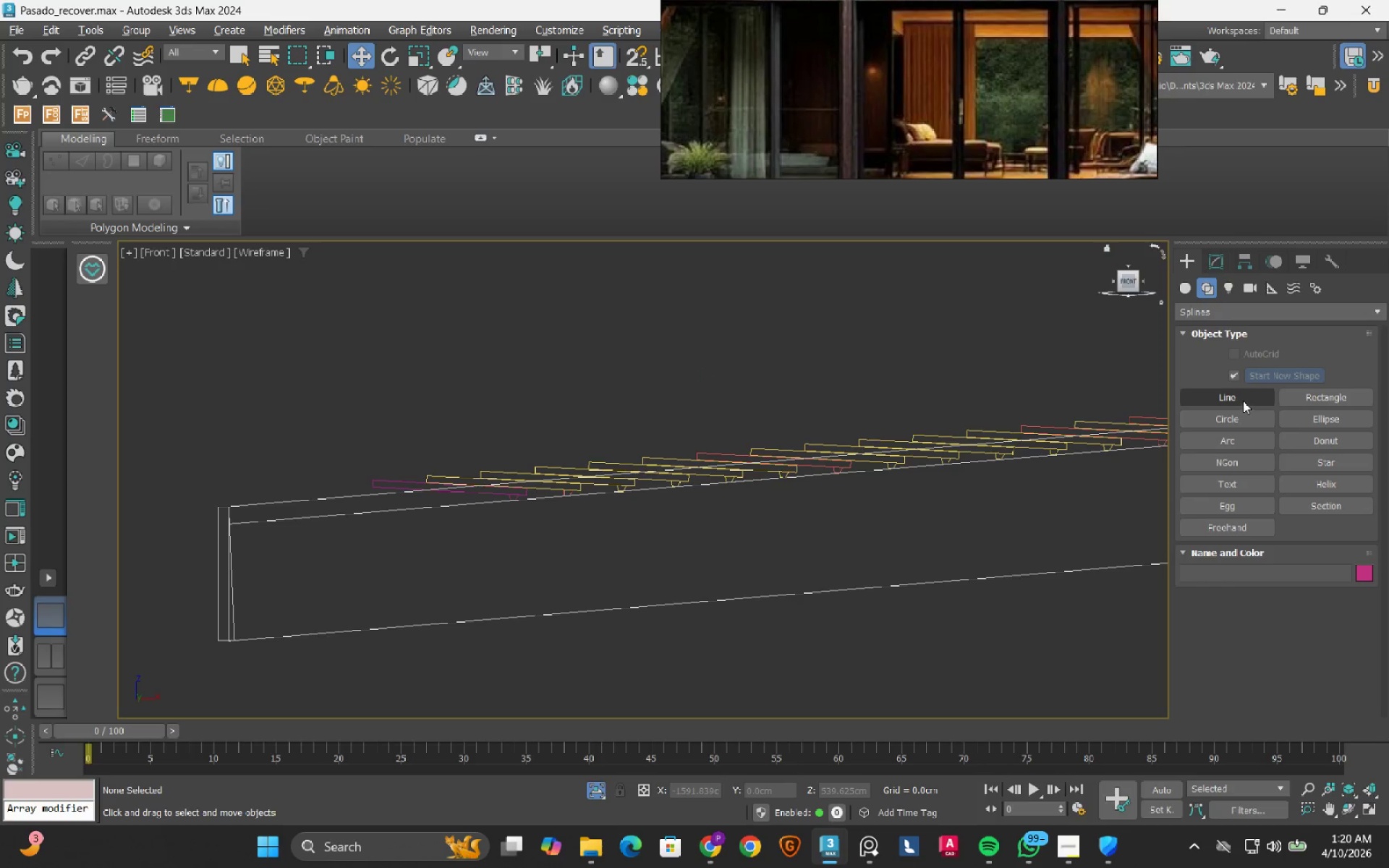 
left_click([1243, 401])
 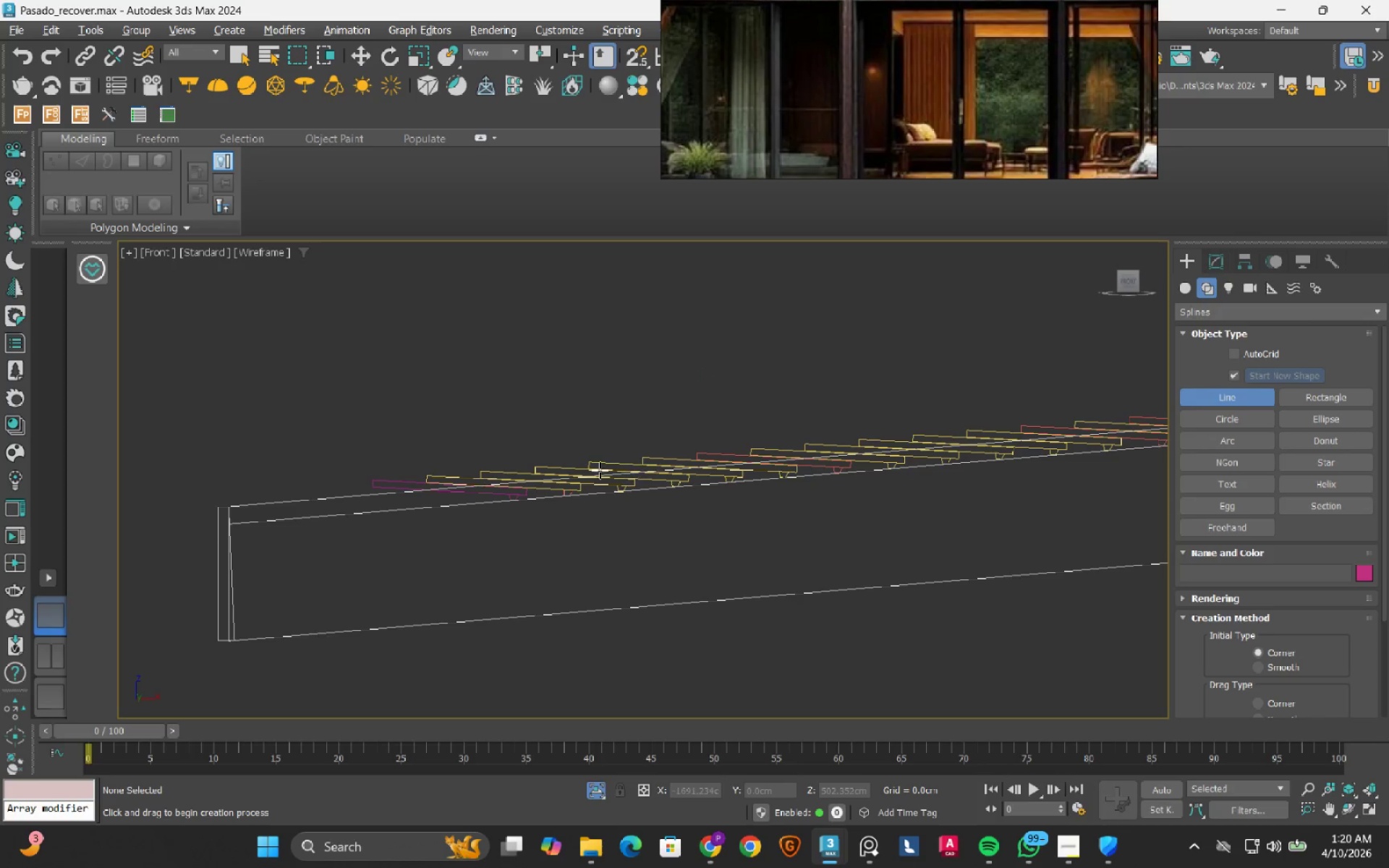 
scroll: coordinate [589, 472], scroll_direction: up, amount: 3.0
 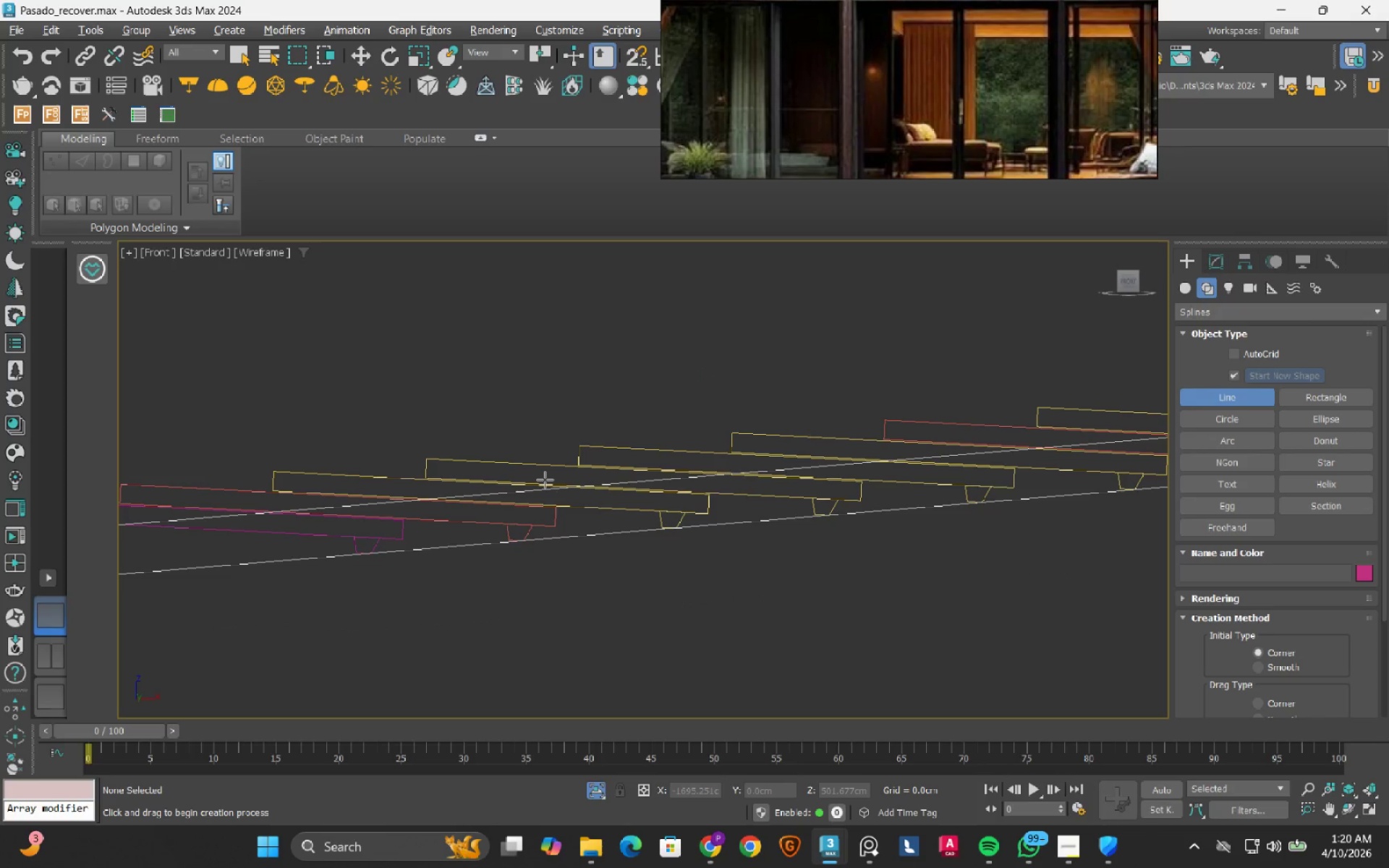 
key(S)
 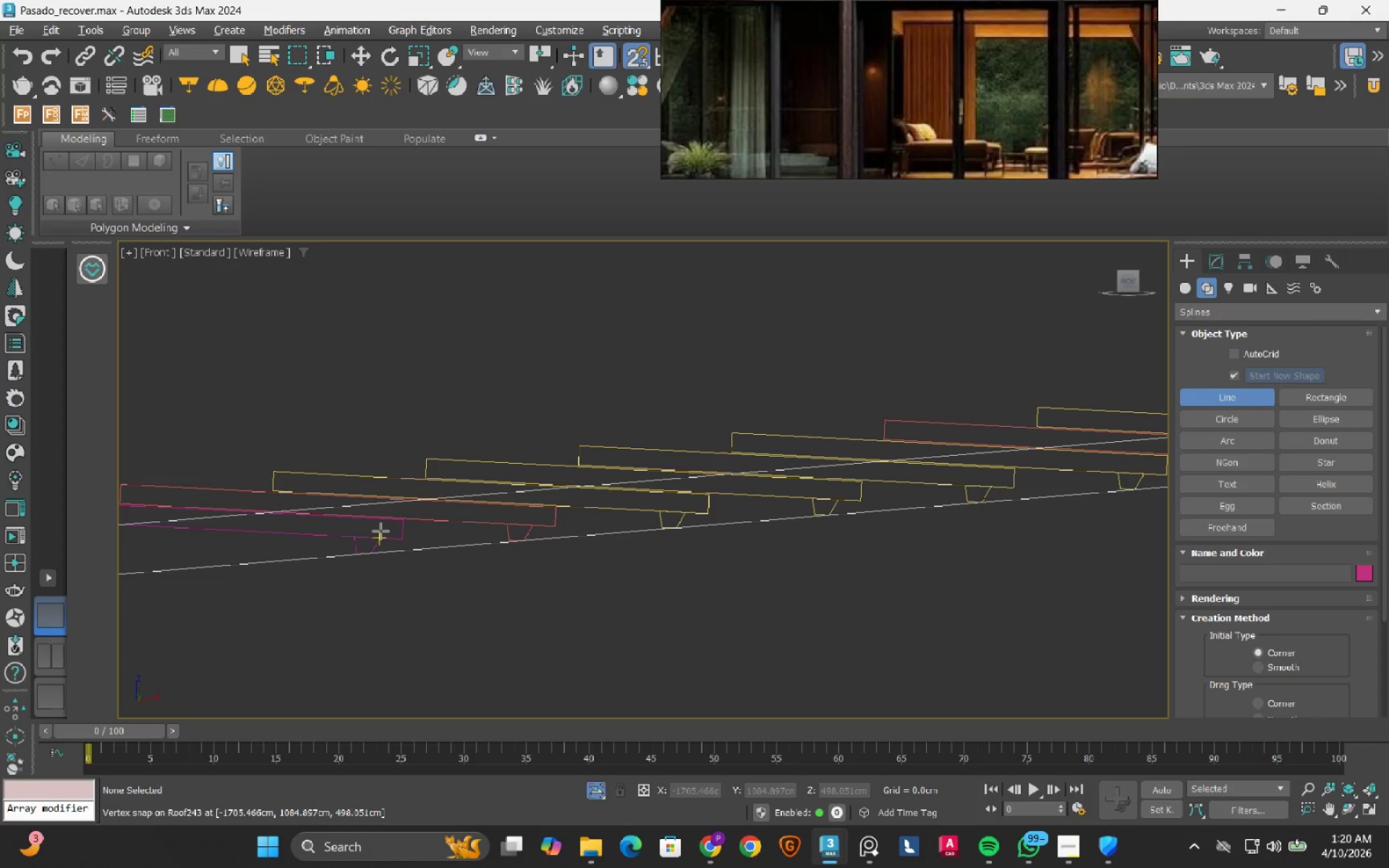 
wait(8.69)
 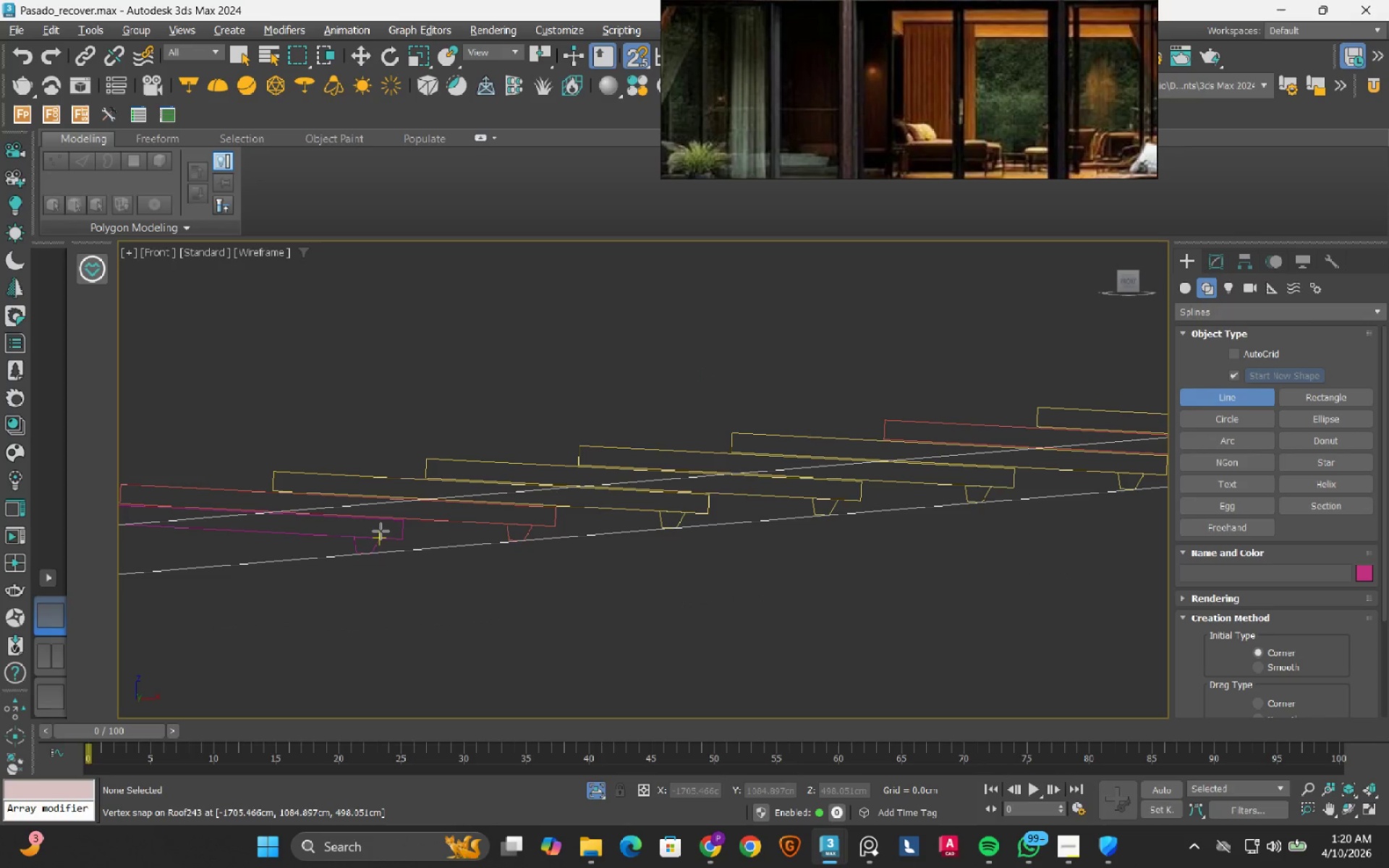 
left_click([1221, 400])
 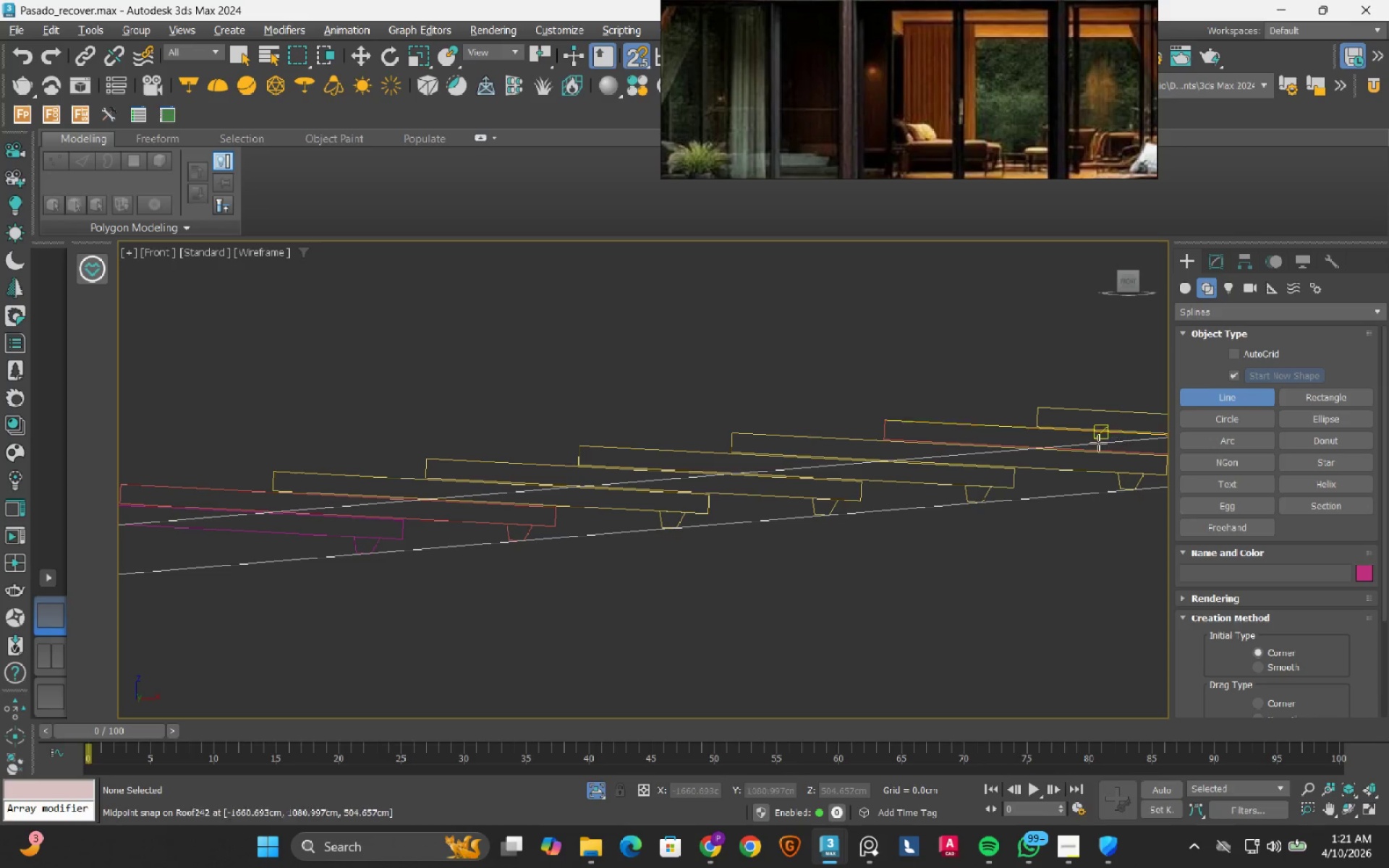 
wait(7.88)
 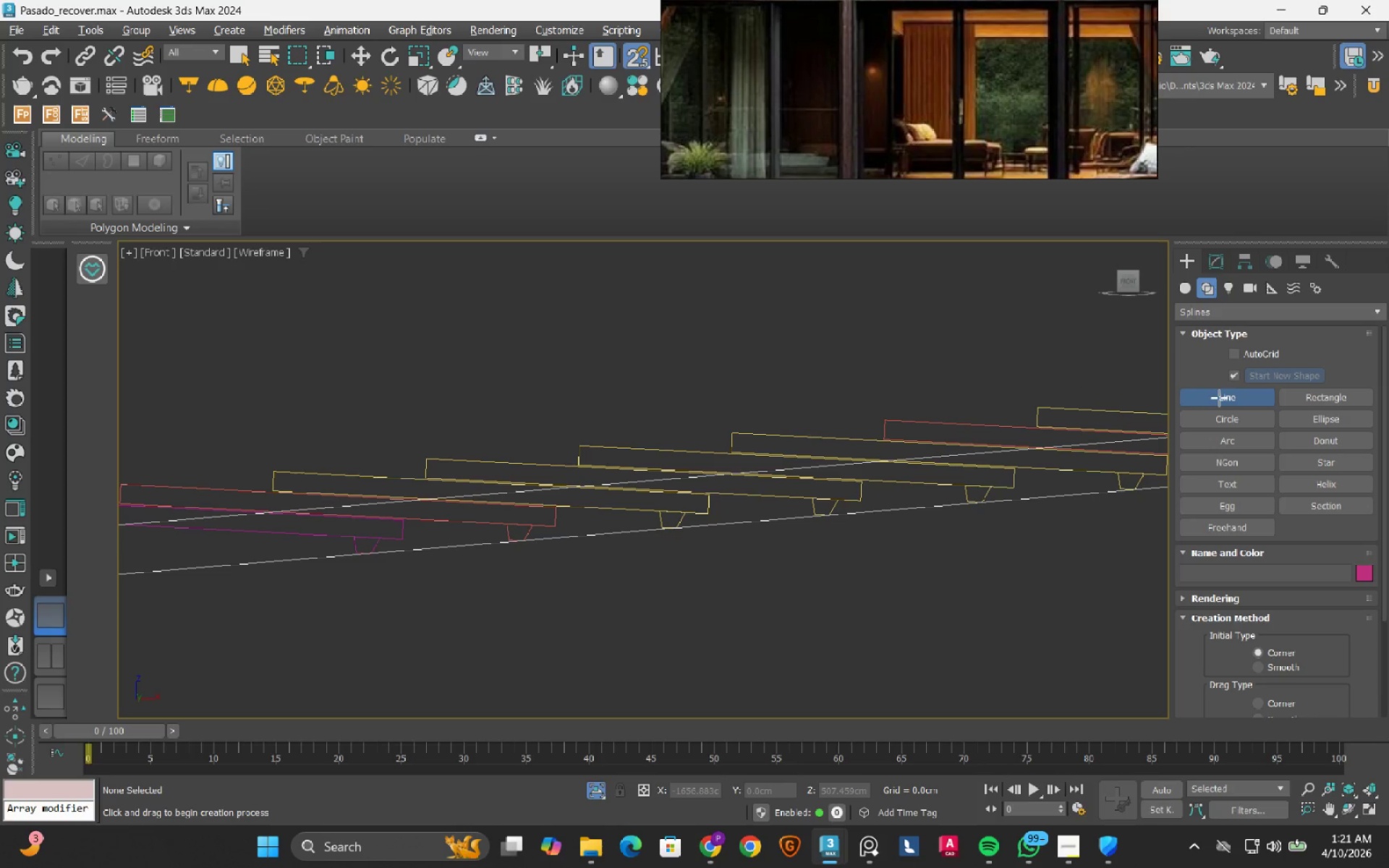 
left_click([637, 63])
 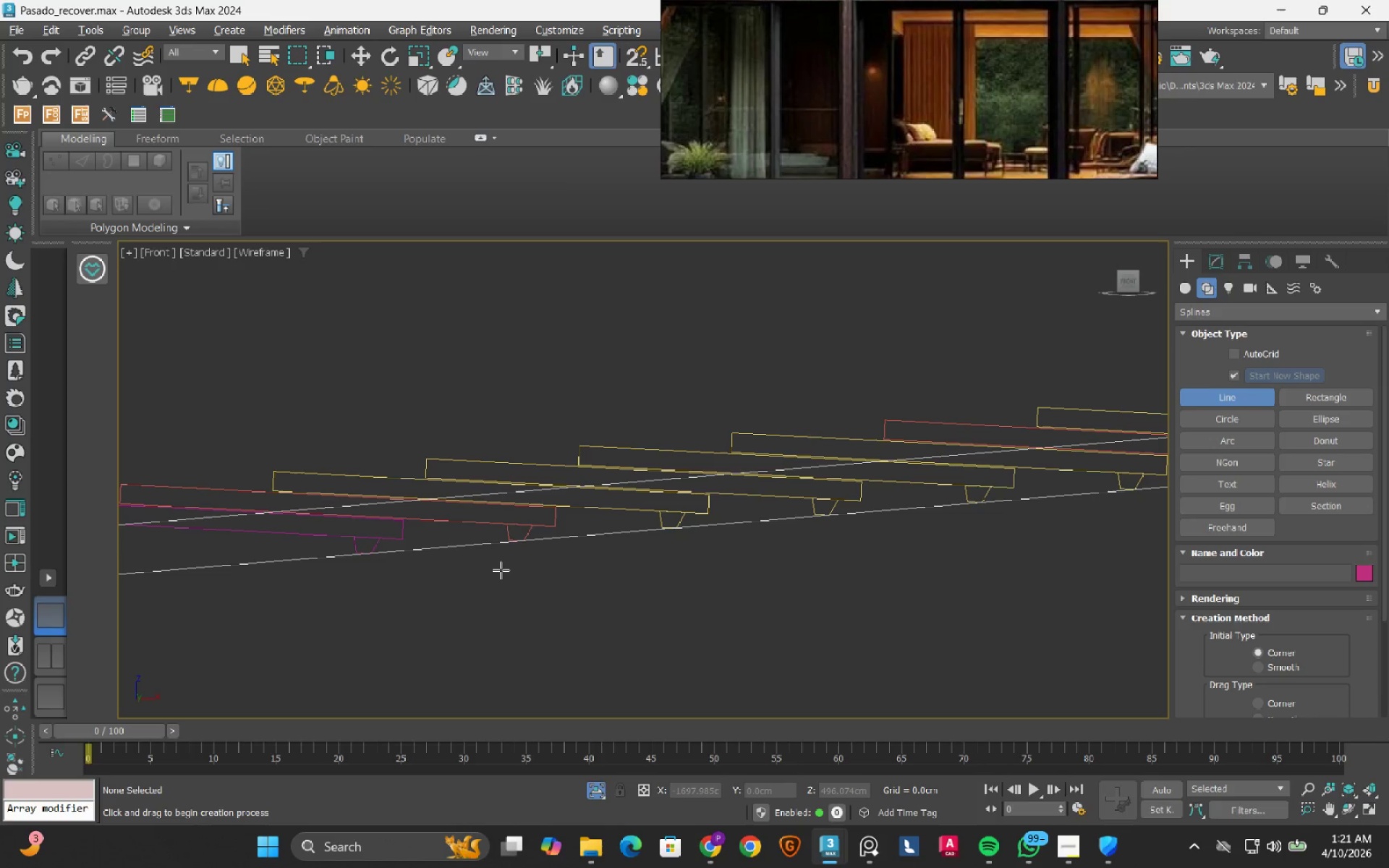 
wait(5.16)
 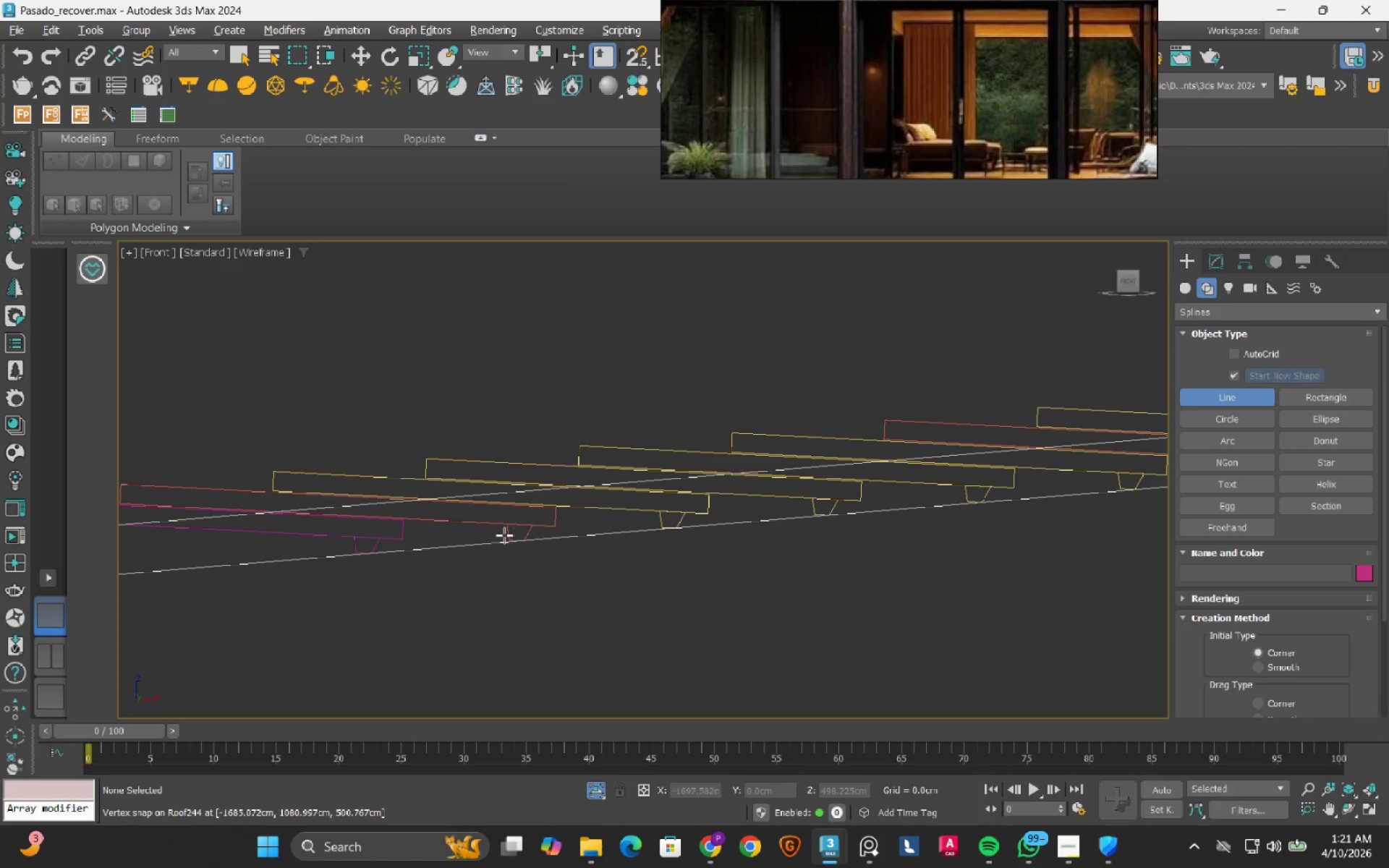 
scroll: coordinate [624, 519], scroll_direction: down, amount: 1.0
 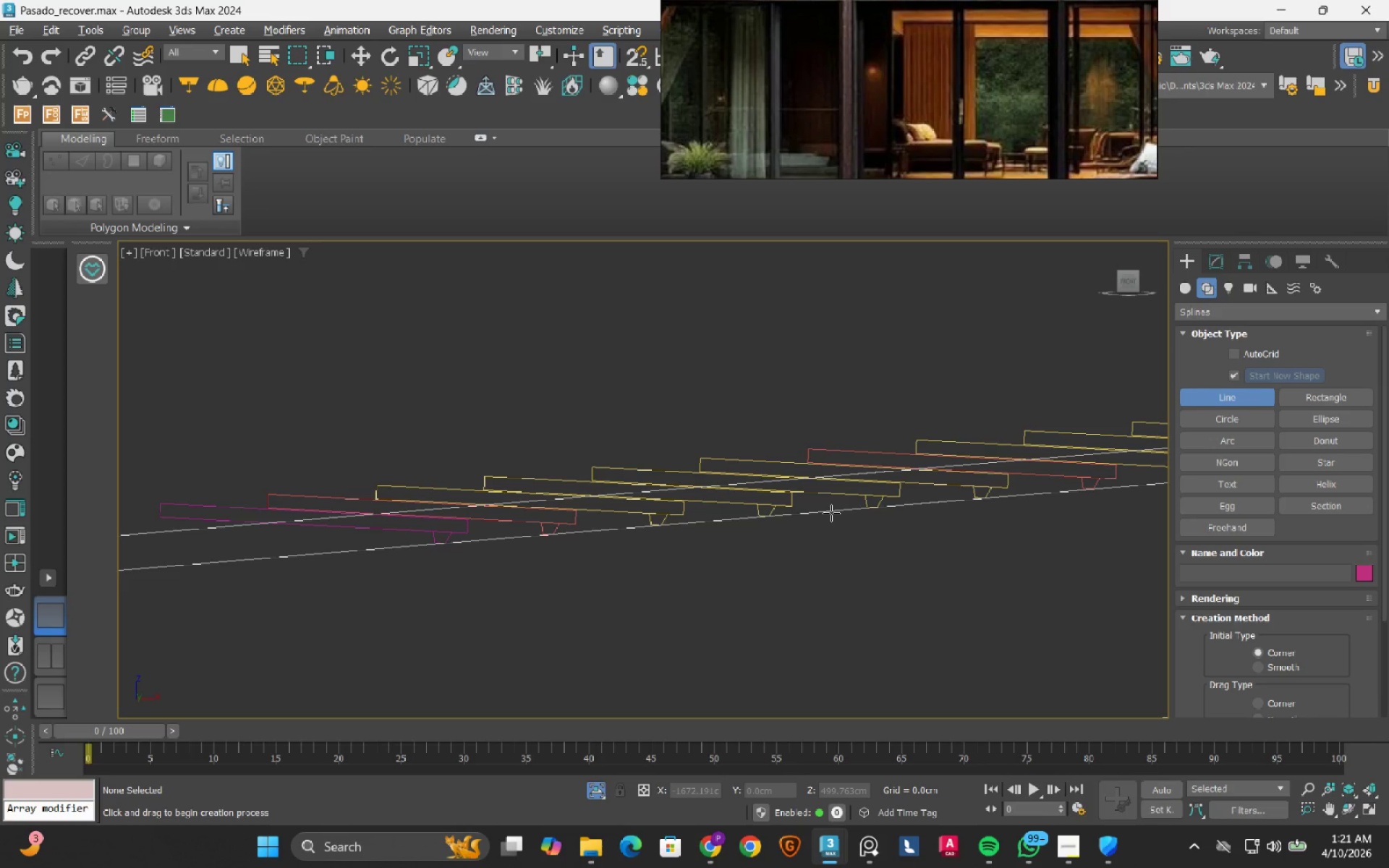 
wait(10.13)
 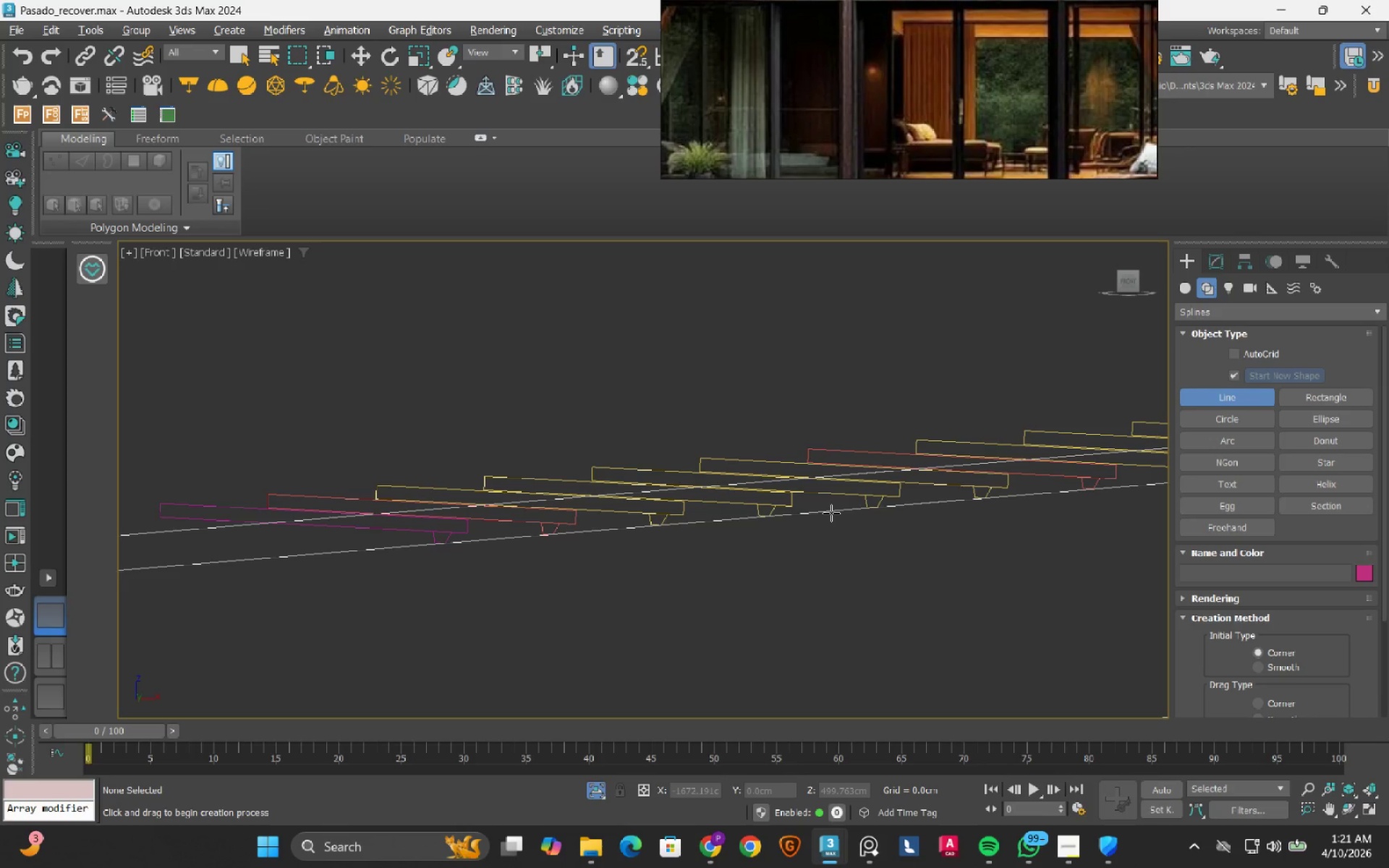 
key(S)
 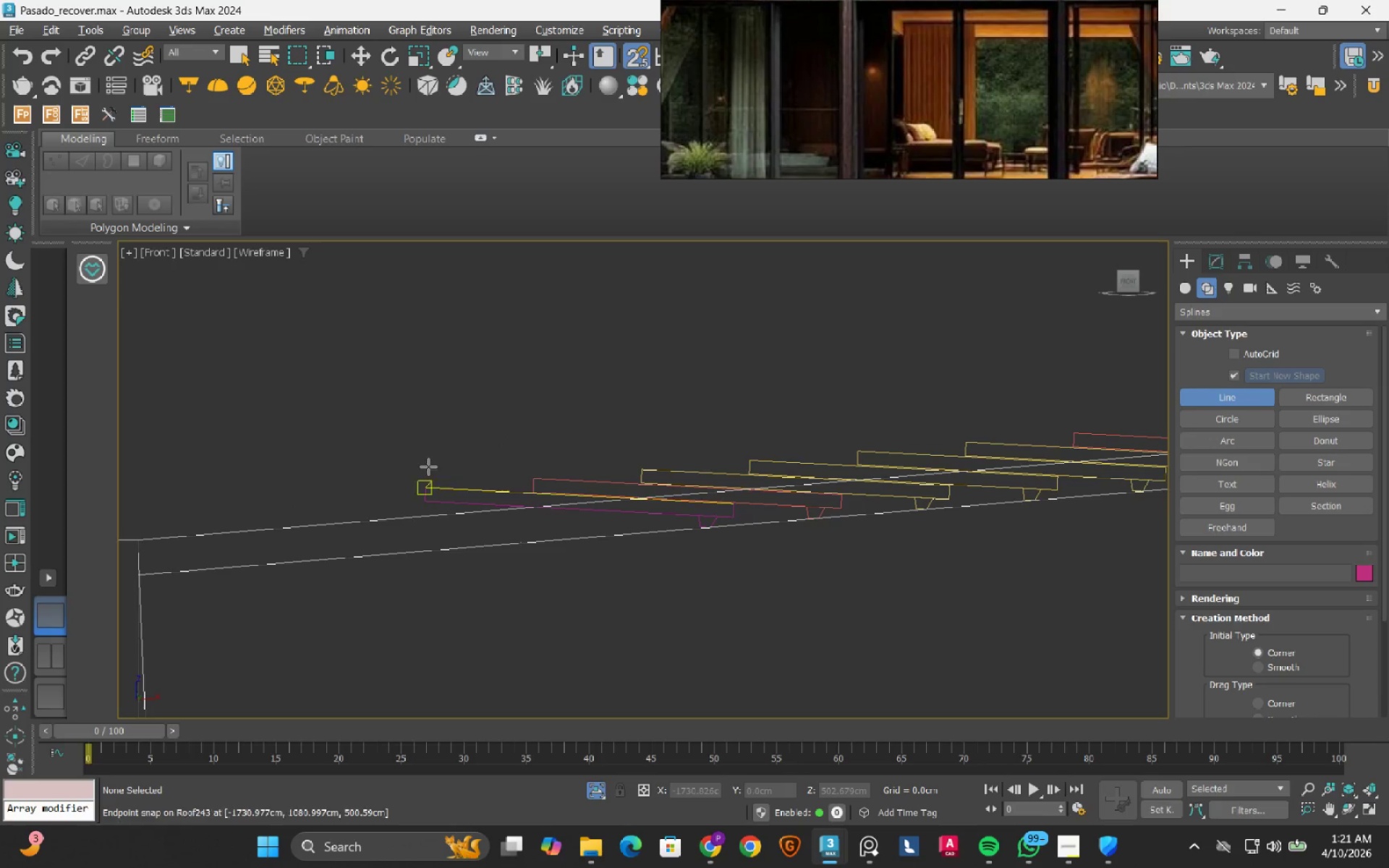 
scroll: coordinate [429, 469], scroll_direction: up, amount: 2.0
 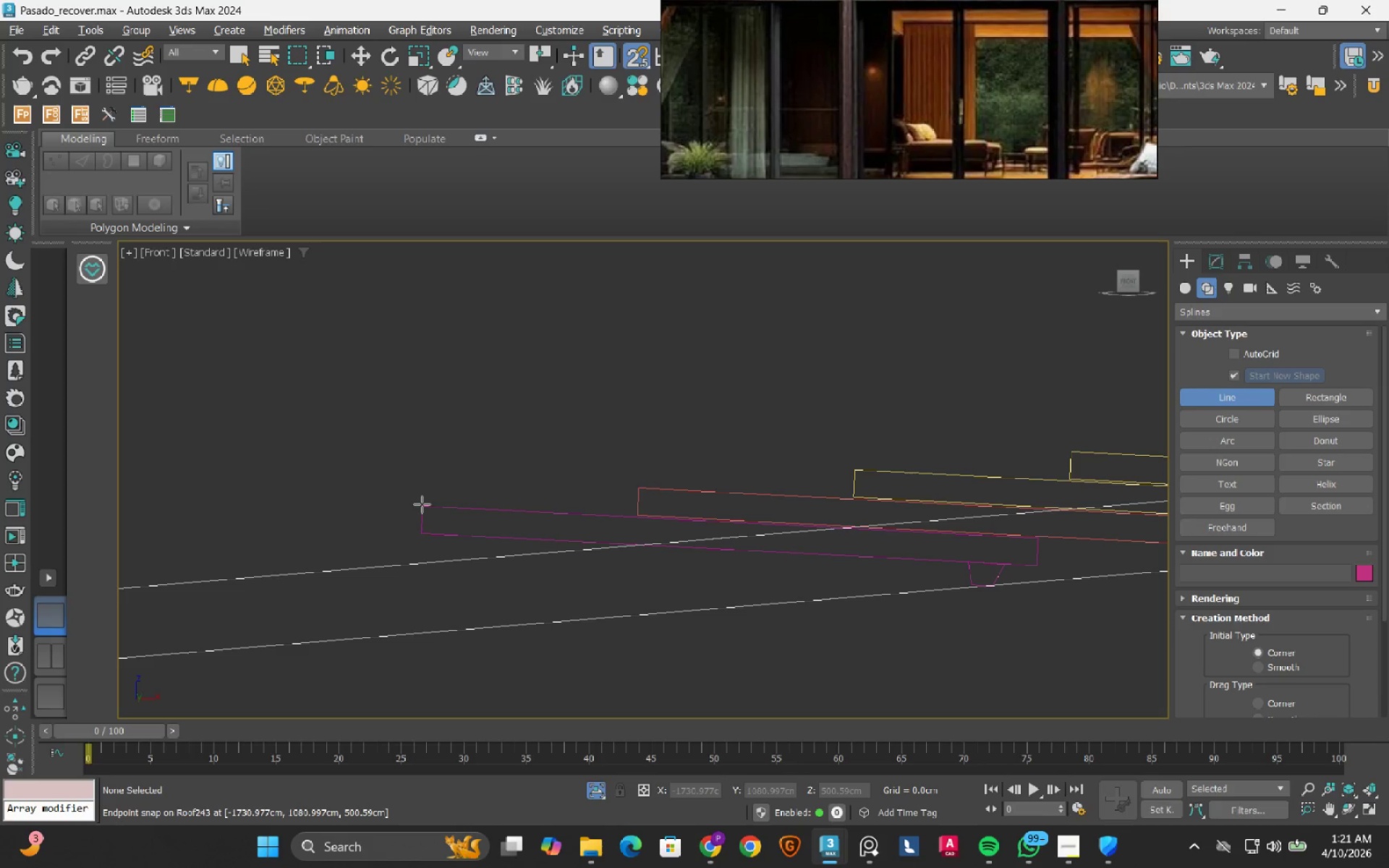 
left_click_drag(start_coordinate=[421, 505], to_coordinate=[427, 503])
 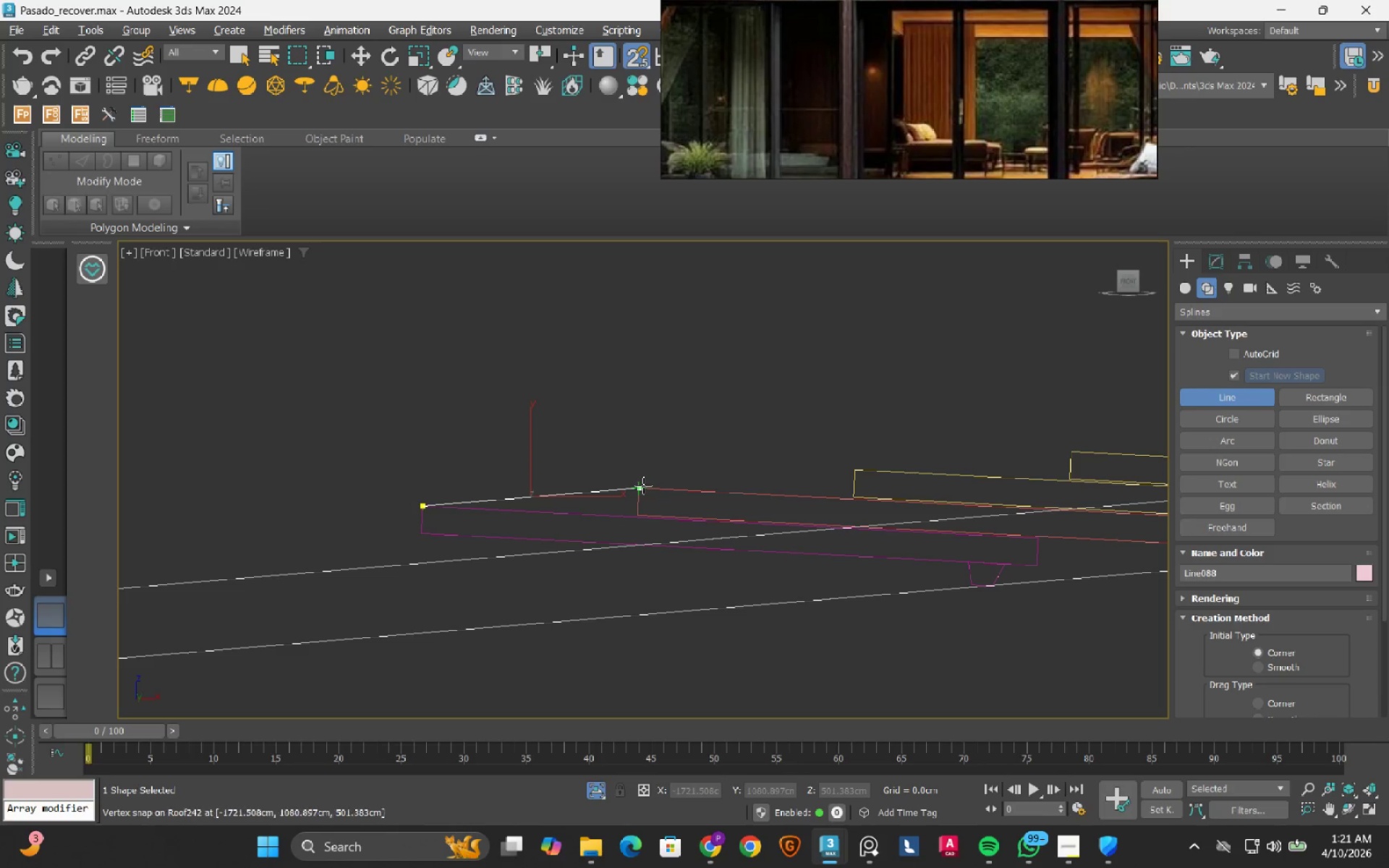 
left_click([643, 485])
 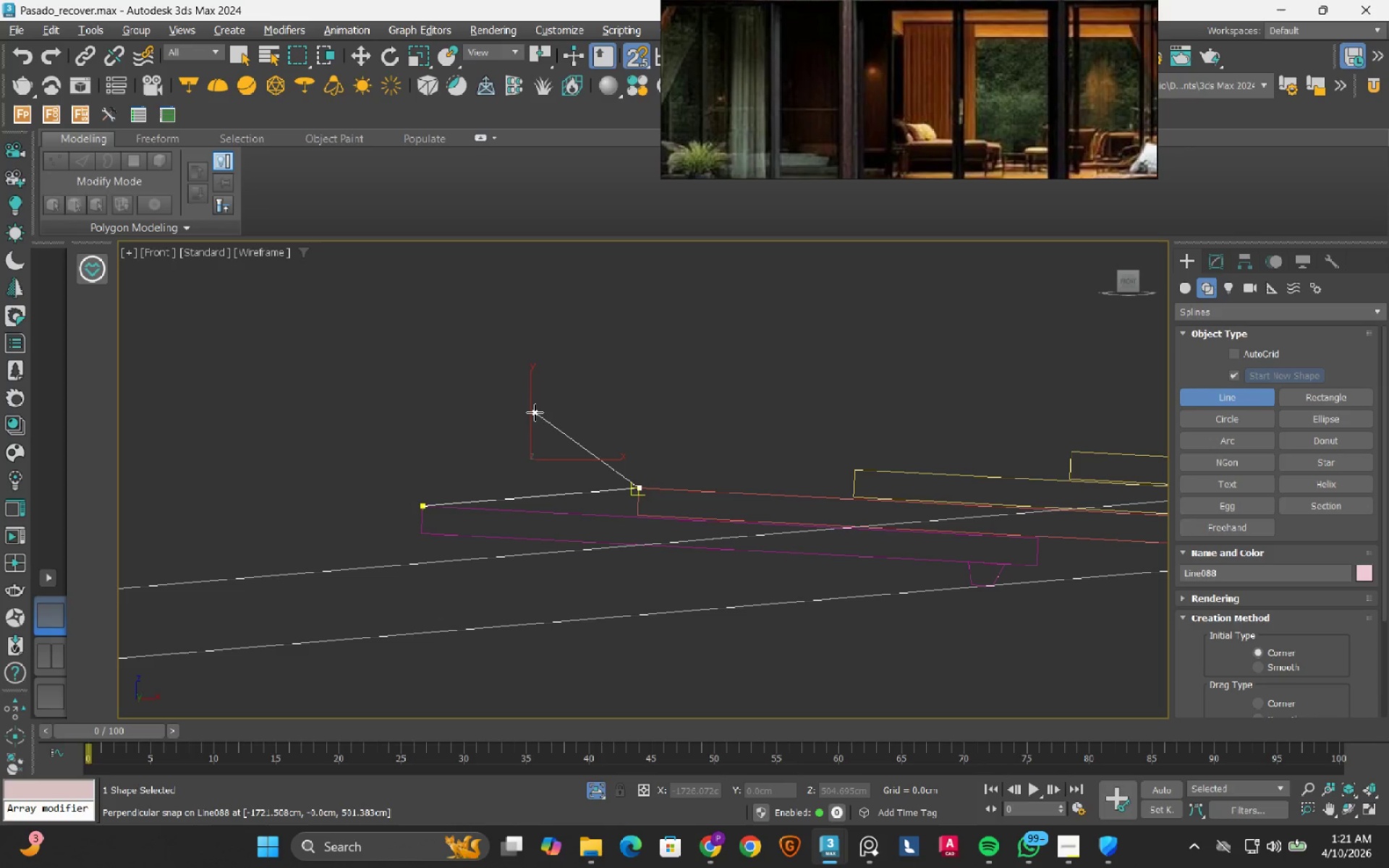 
right_click([535, 412])
 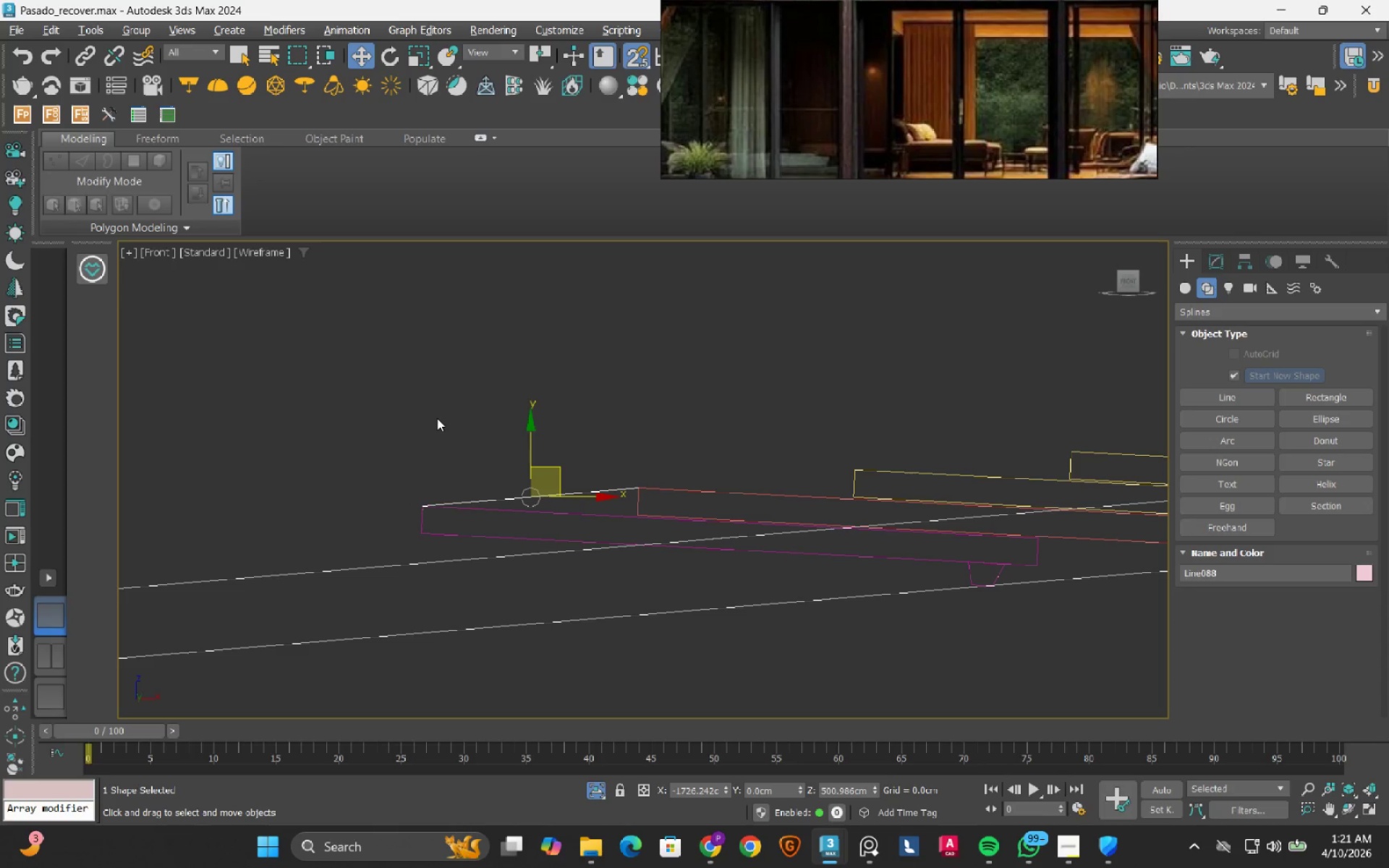 
left_click([708, 492])
 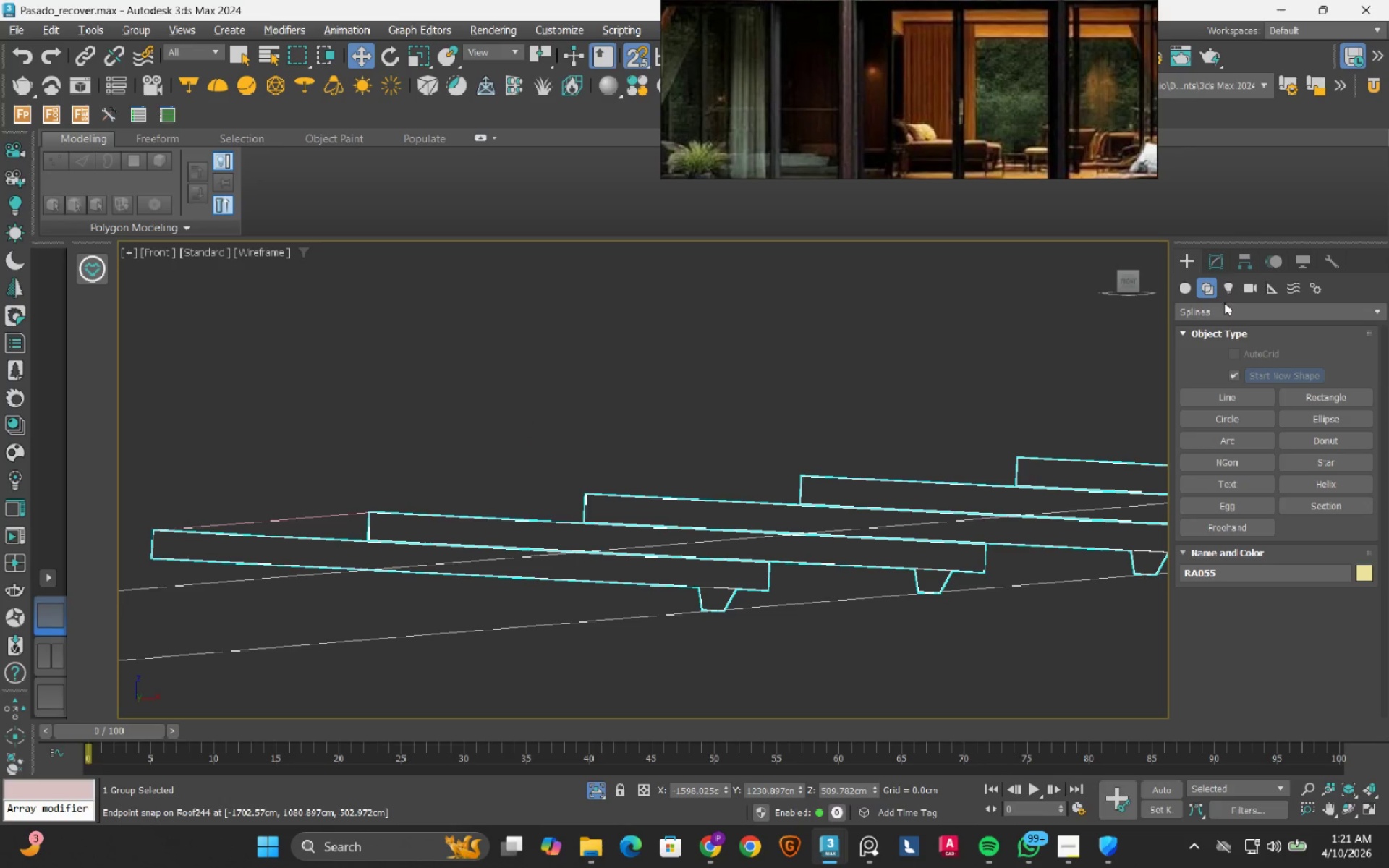 
left_click([1211, 253])
 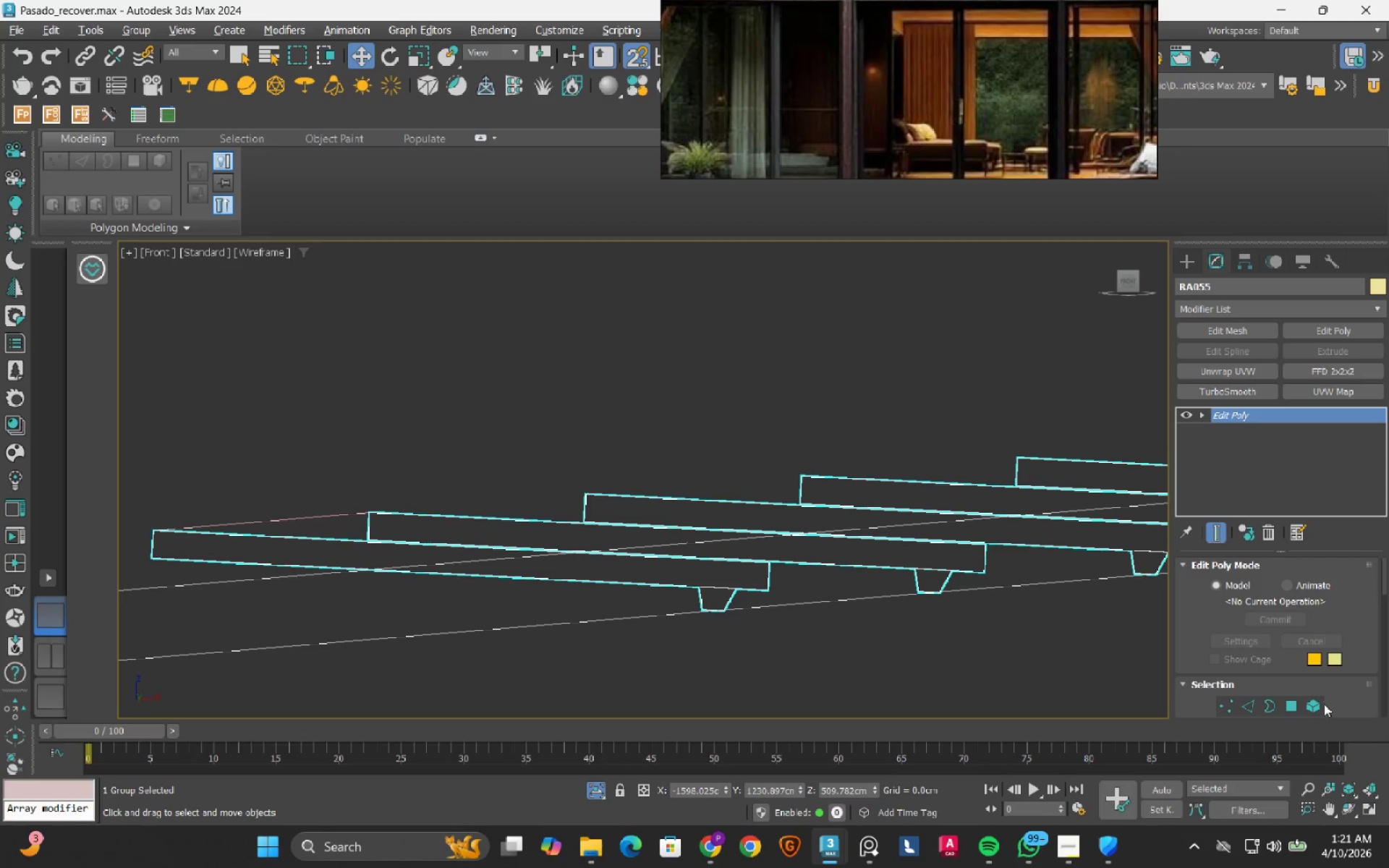 
left_click([1319, 705])
 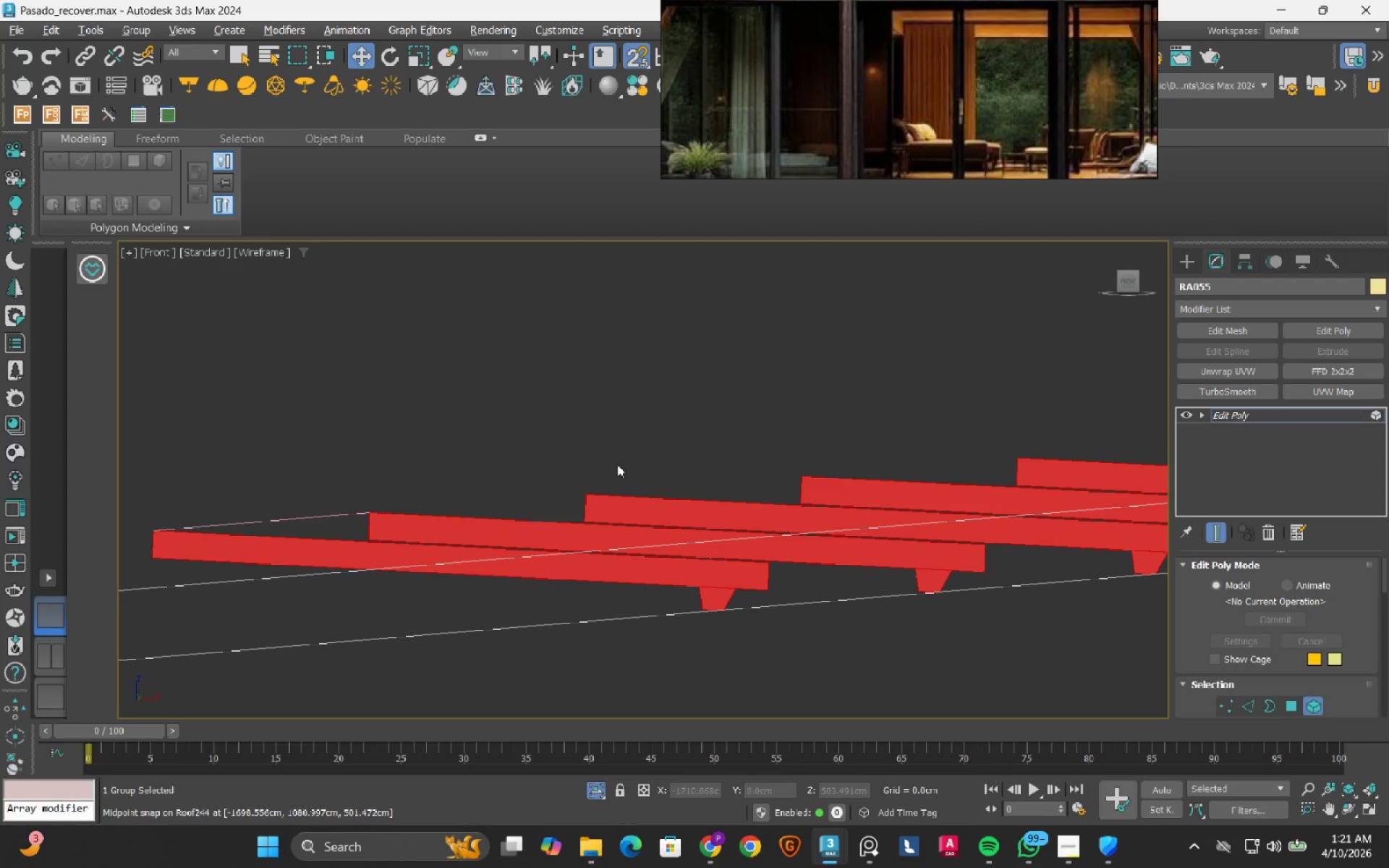 
scroll: coordinate [680, 587], scroll_direction: down, amount: 4.0
 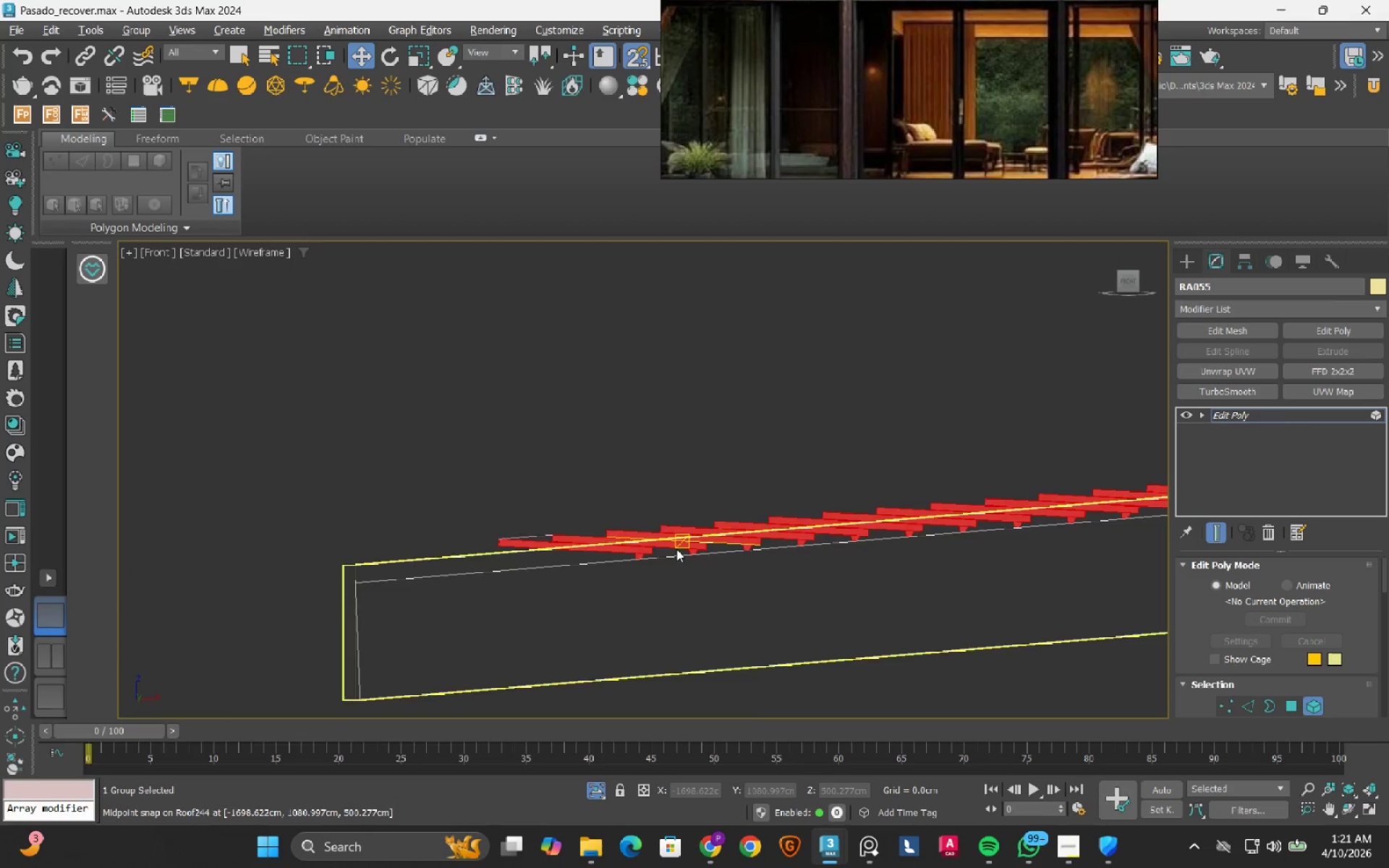 
scroll: coordinate [676, 549], scroll_direction: up, amount: 1.0
 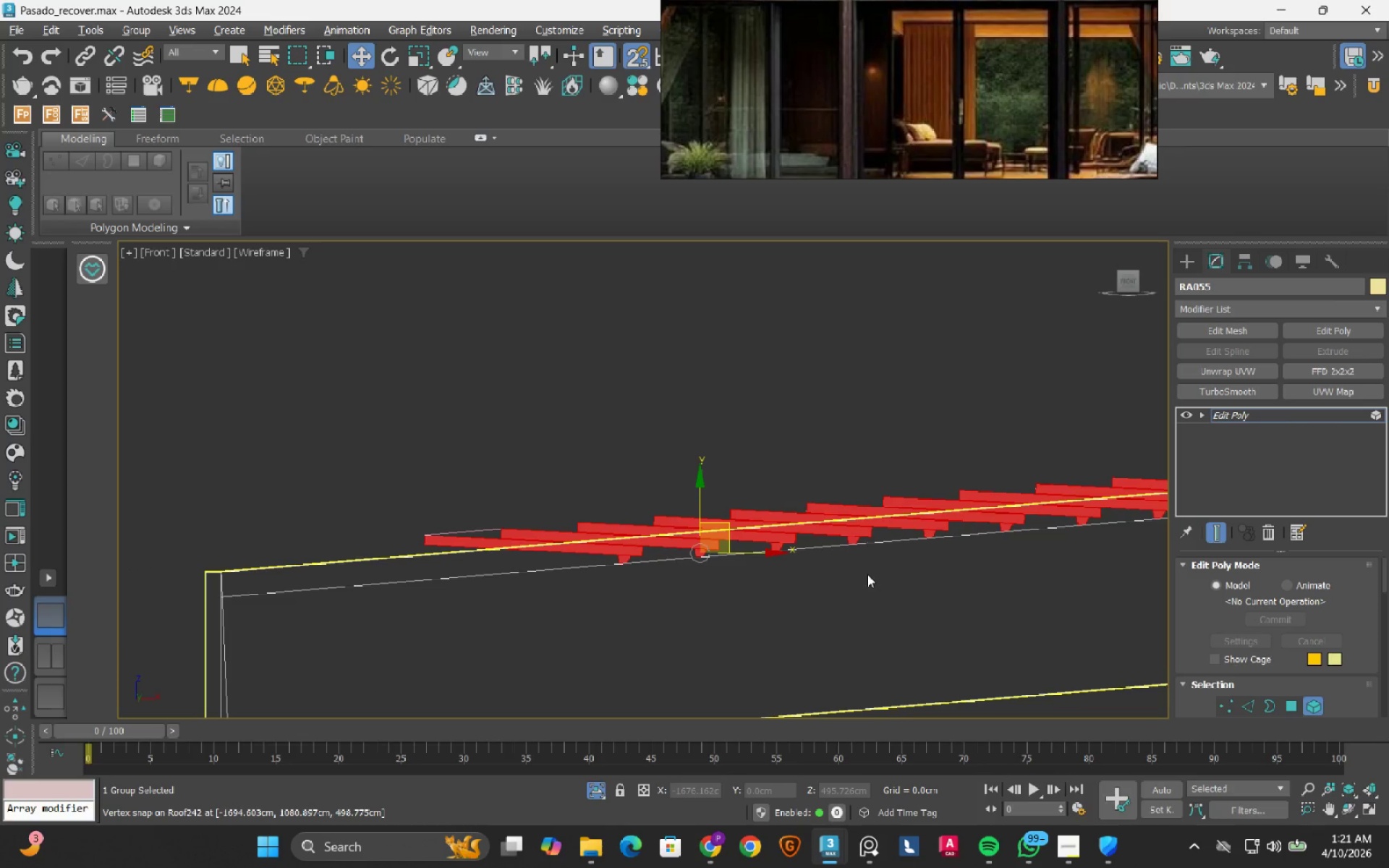 
left_click([867, 574])
 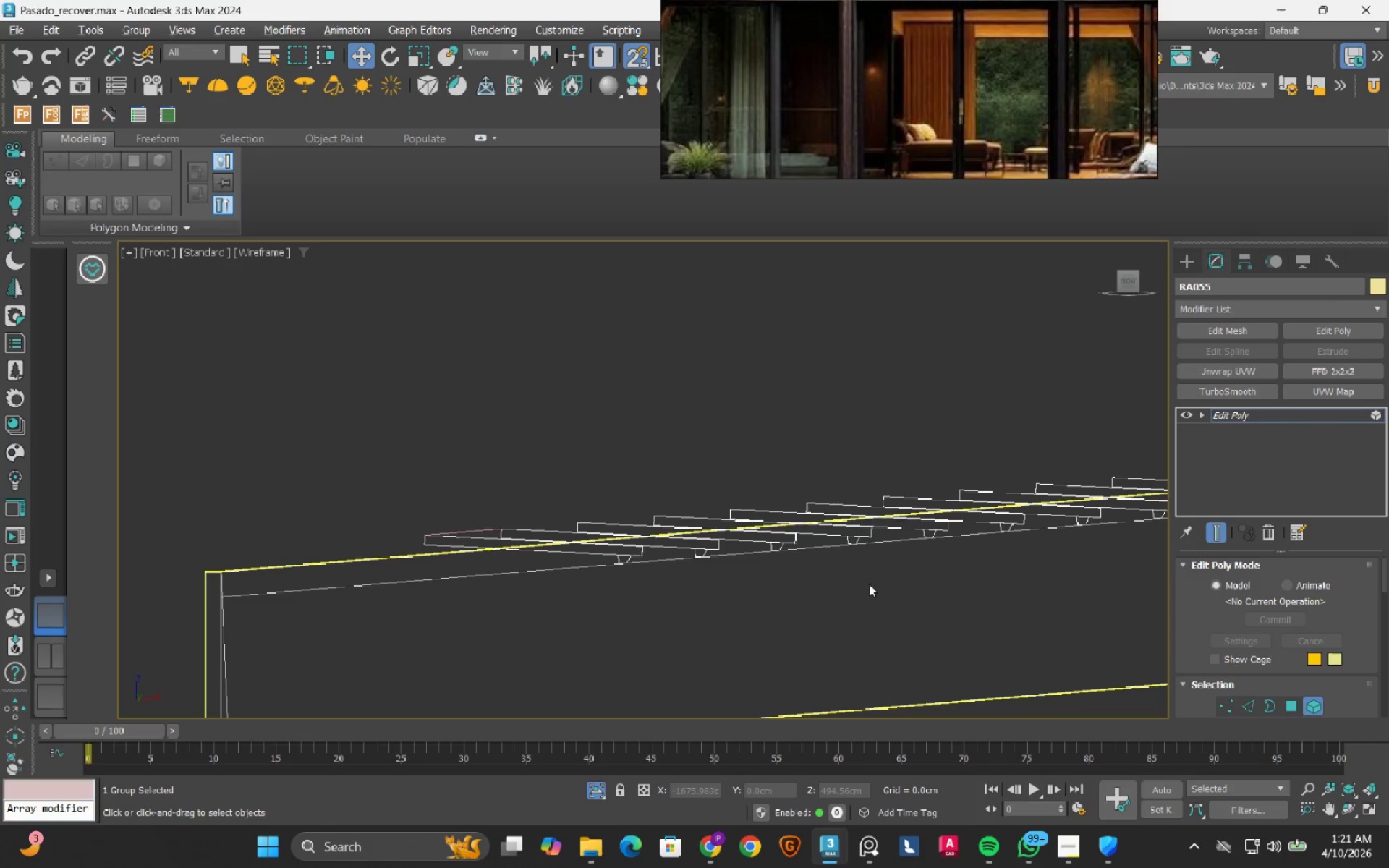 
left_click_drag(start_coordinate=[869, 585], to_coordinate=[413, 429])
 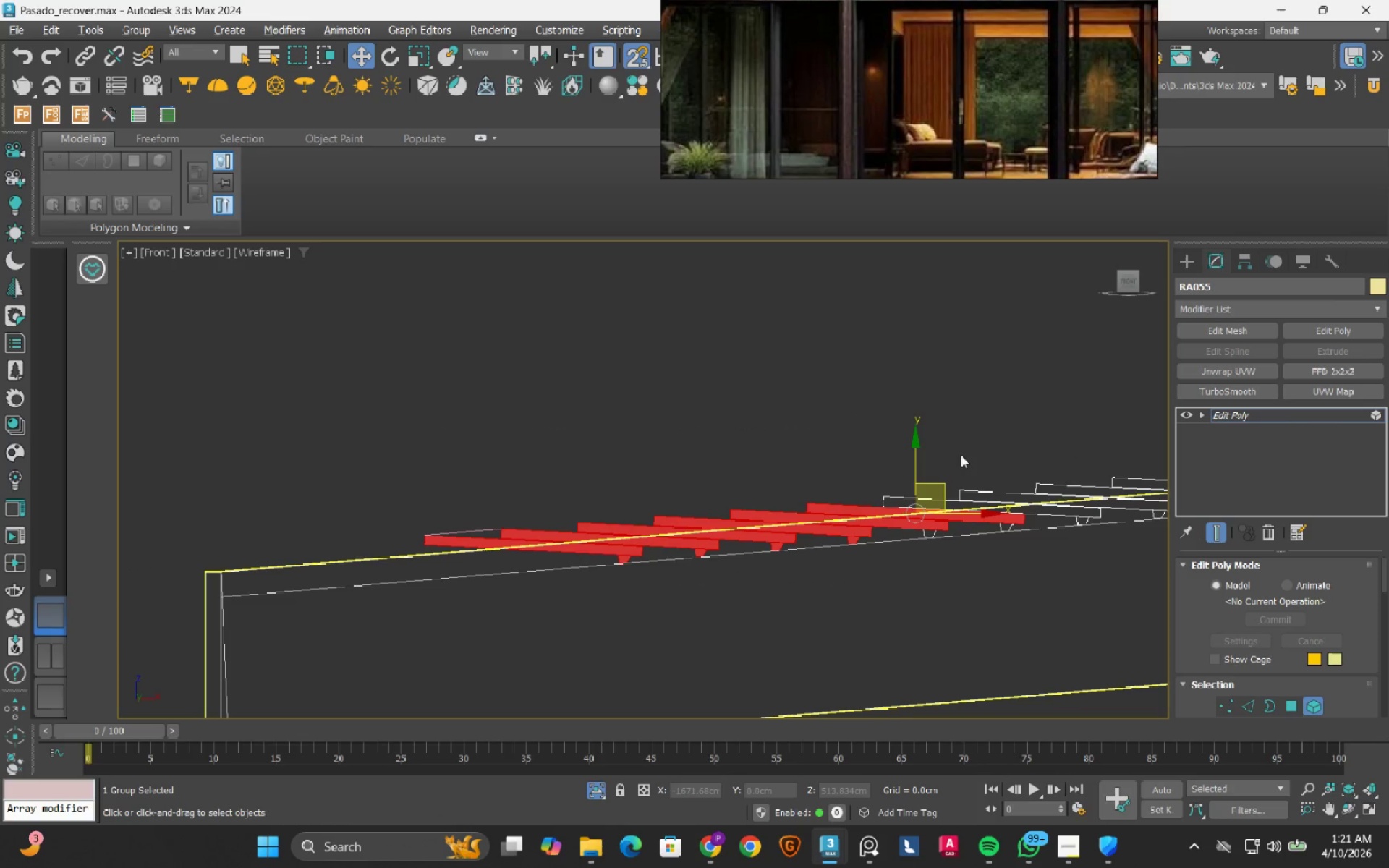 
hold_key(key=AltLeft, duration=0.88)
left_click_drag(start_coordinate=[1103, 435], to_coordinate=[981, 575])
 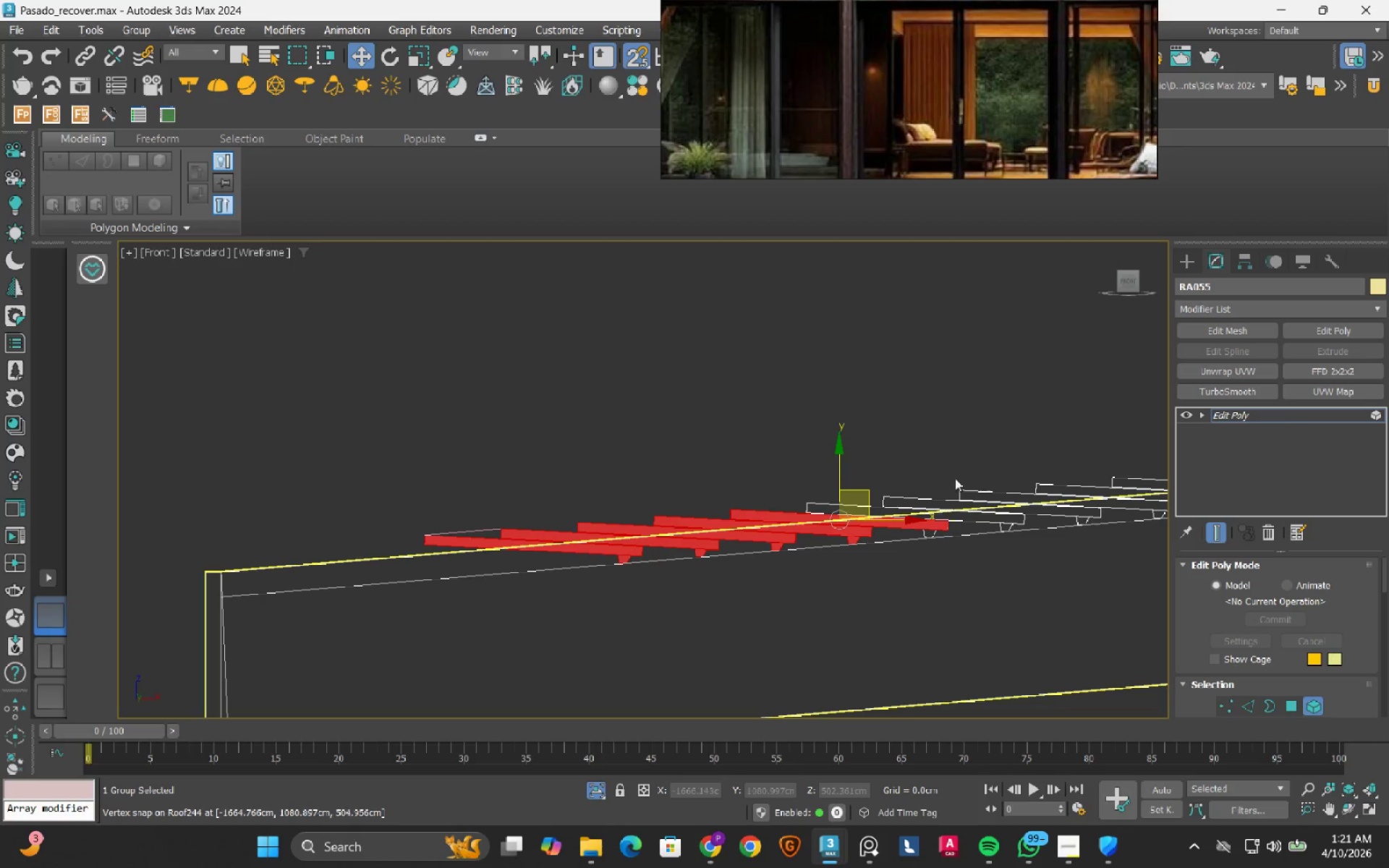 
hold_key(key=AltLeft, duration=0.78)
left_click_drag(start_coordinate=[1014, 409], to_coordinate=[912, 594])
 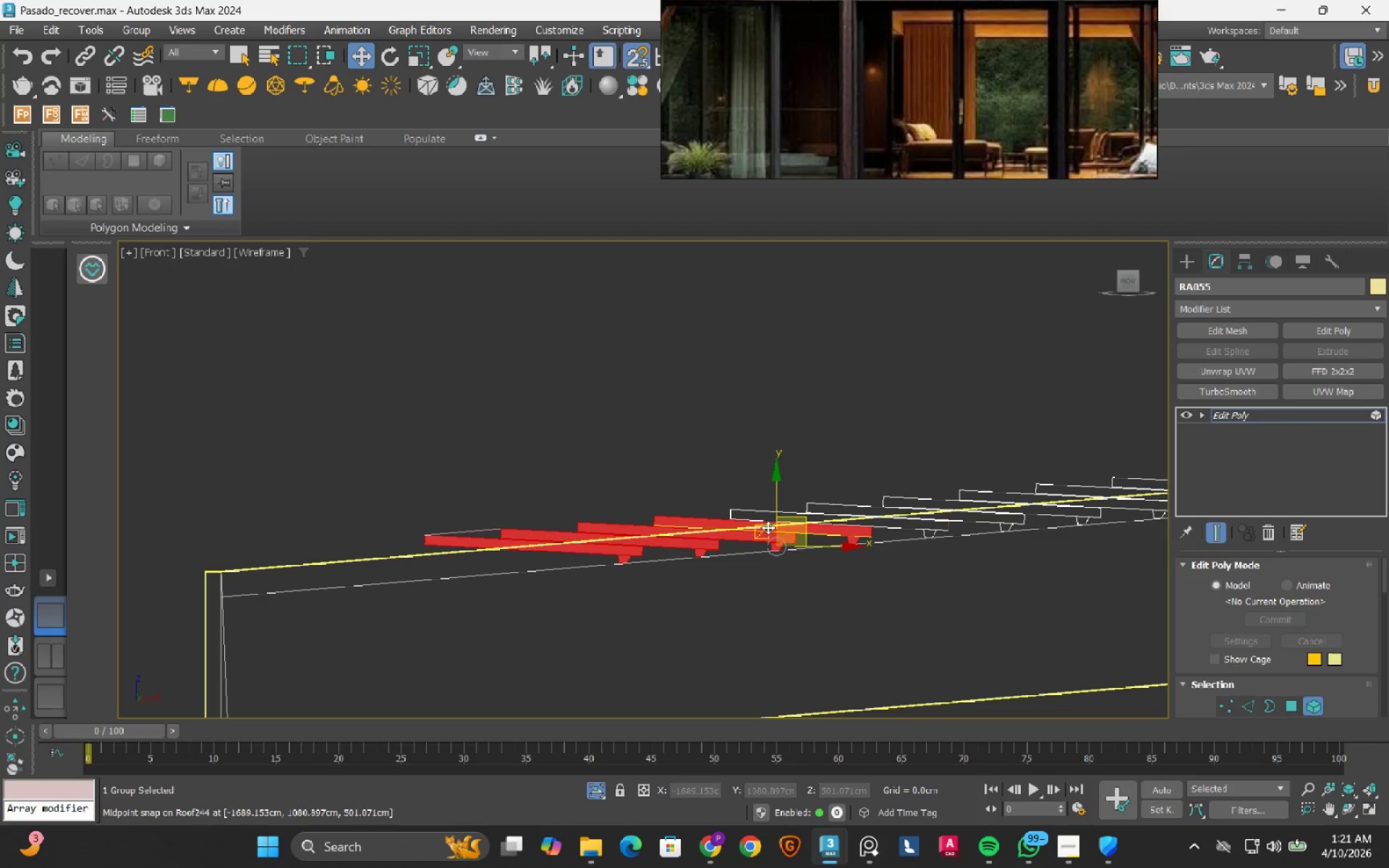 
key(S)
 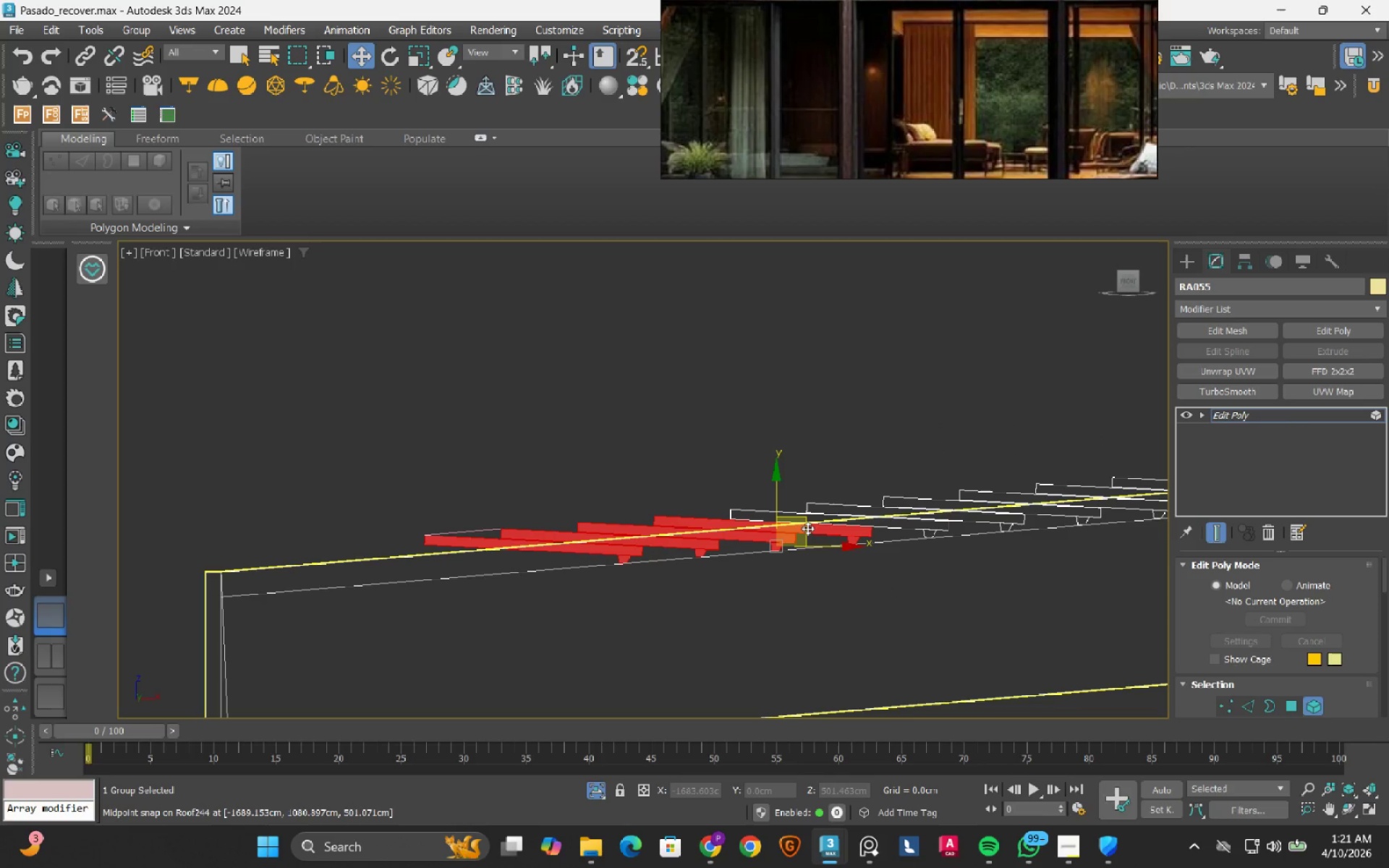 
hold_key(key=ControlLeft, duration=4.3)
hold_key(key=ShiftLeft, duration=1.5)
left_click_drag(start_coordinate=[807, 528], to_coordinate=[480, 556])
 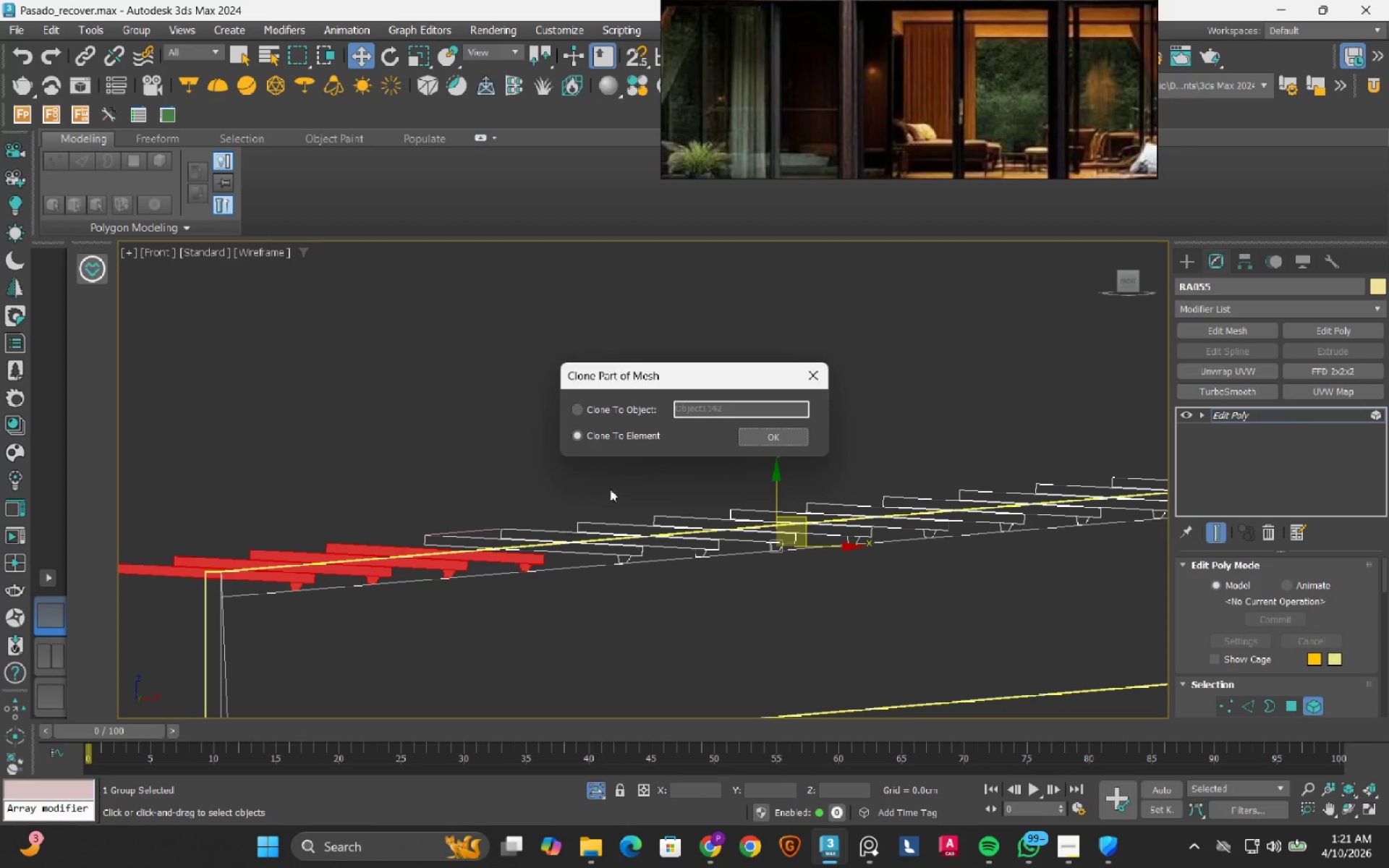 
hold_key(key=ShiftLeft, duration=1.5)
 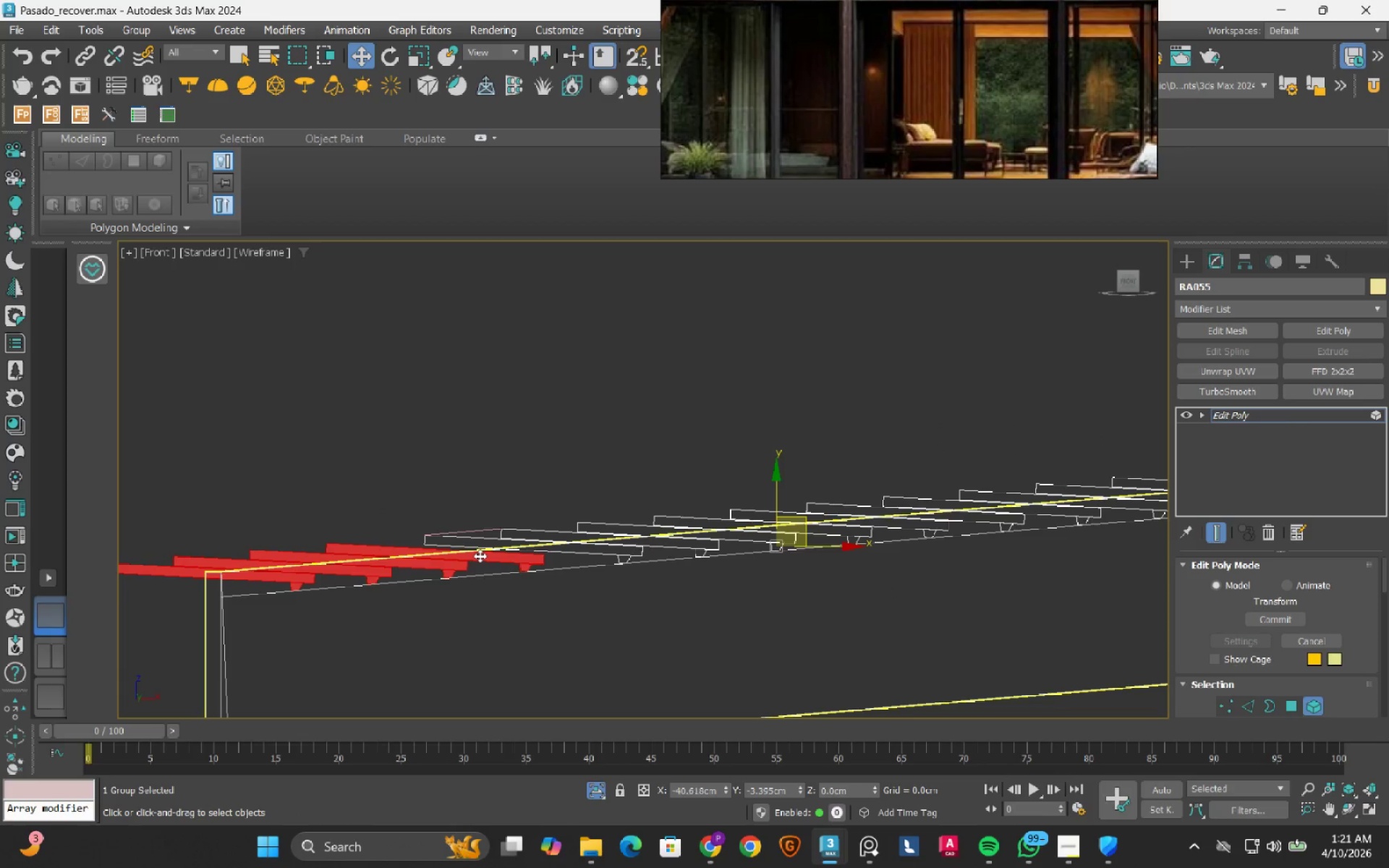 
hold_key(key=ShiftLeft, duration=1.09)
 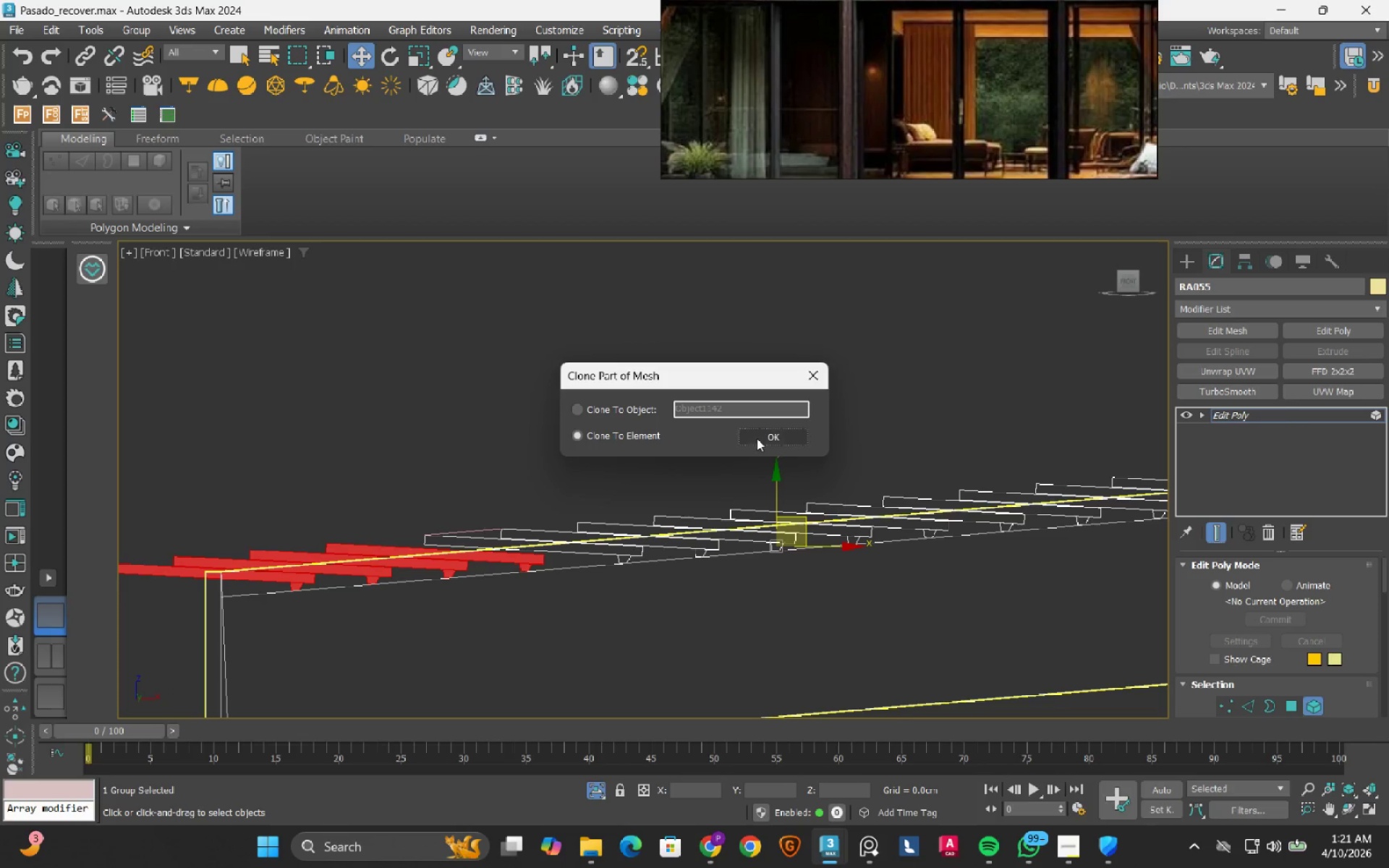 
left_click([761, 438])
 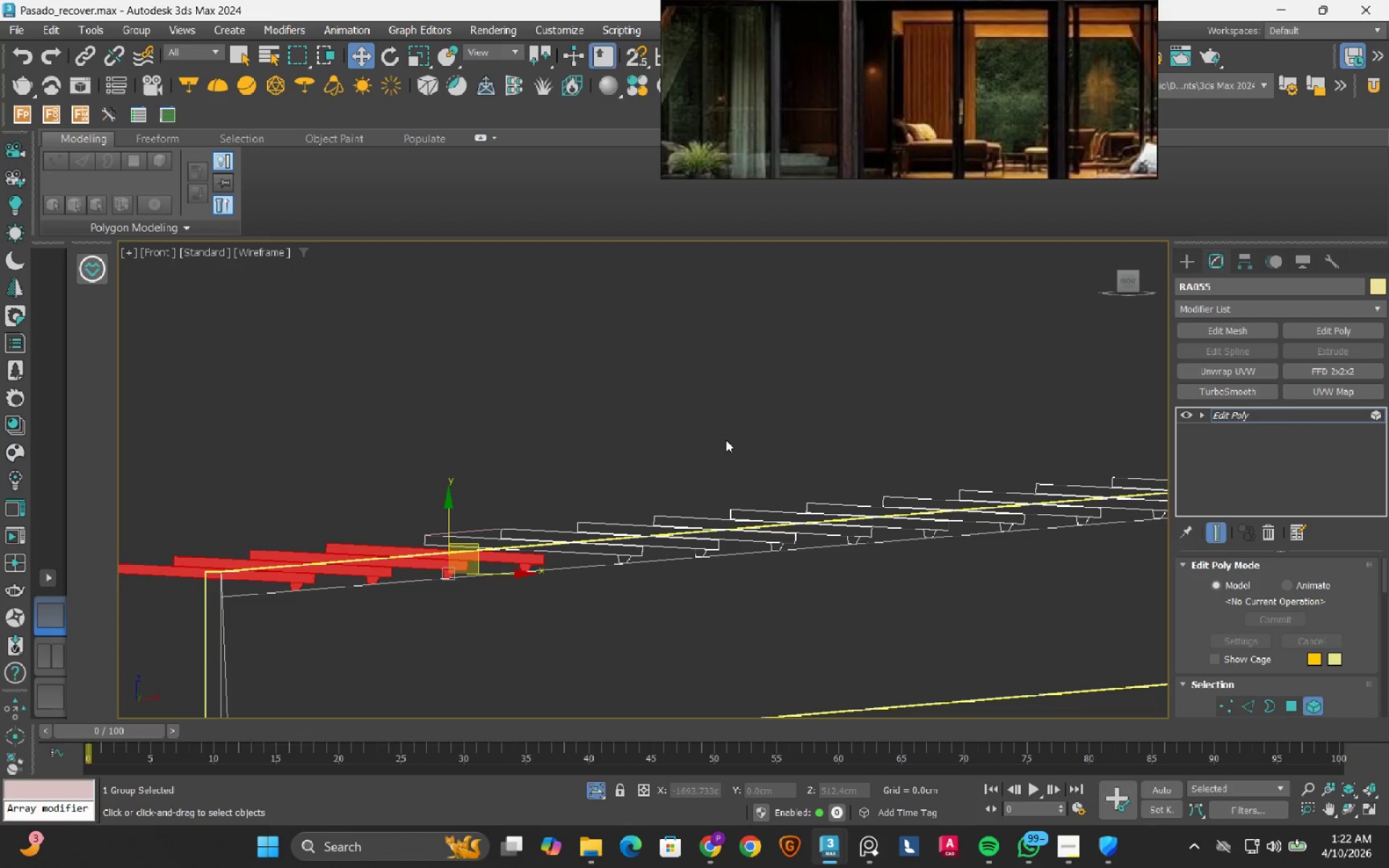 
wait(10.58)
 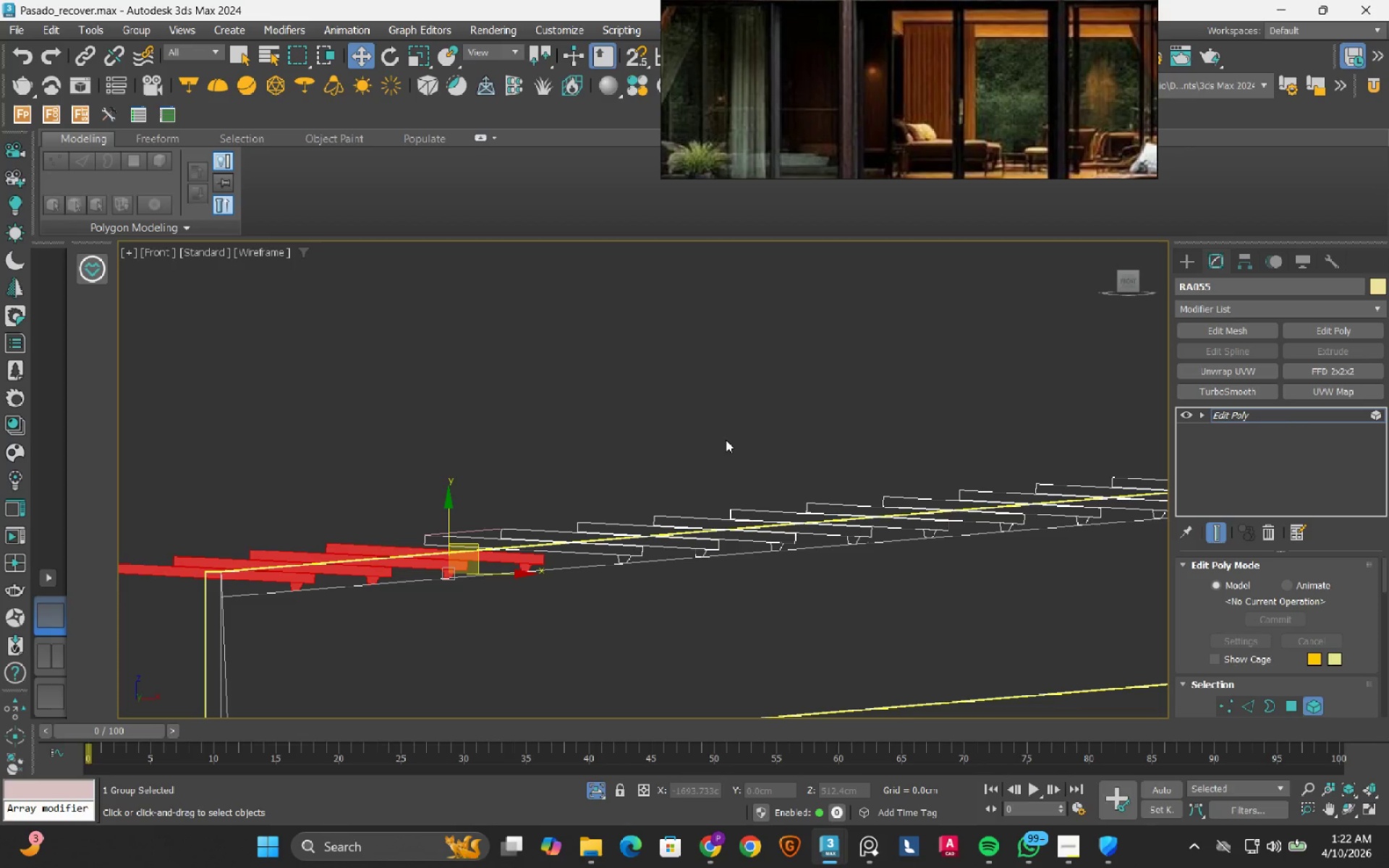 
scroll: coordinate [451, 537], scroll_direction: up, amount: 3.0
 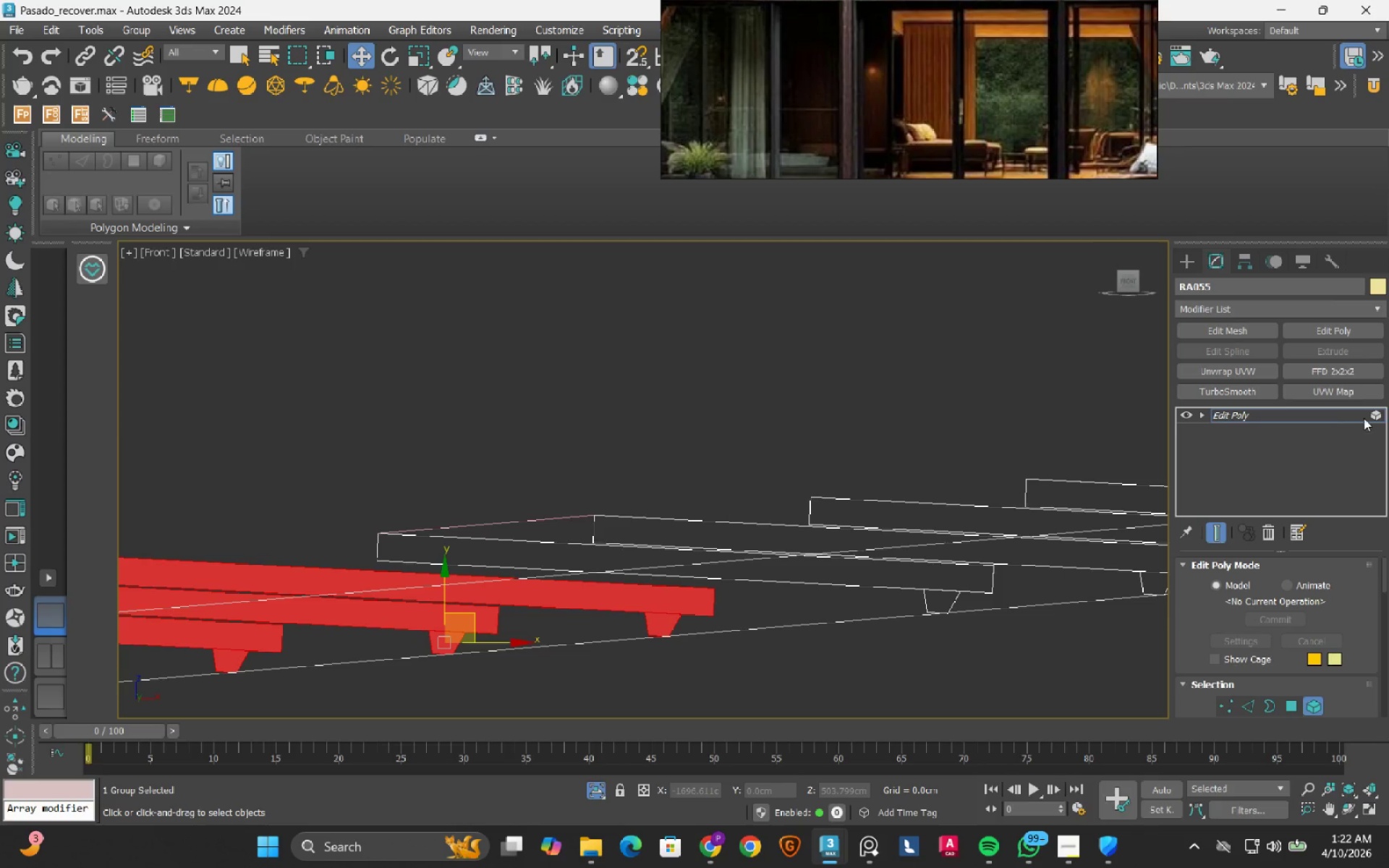 
left_click([1371, 414])
 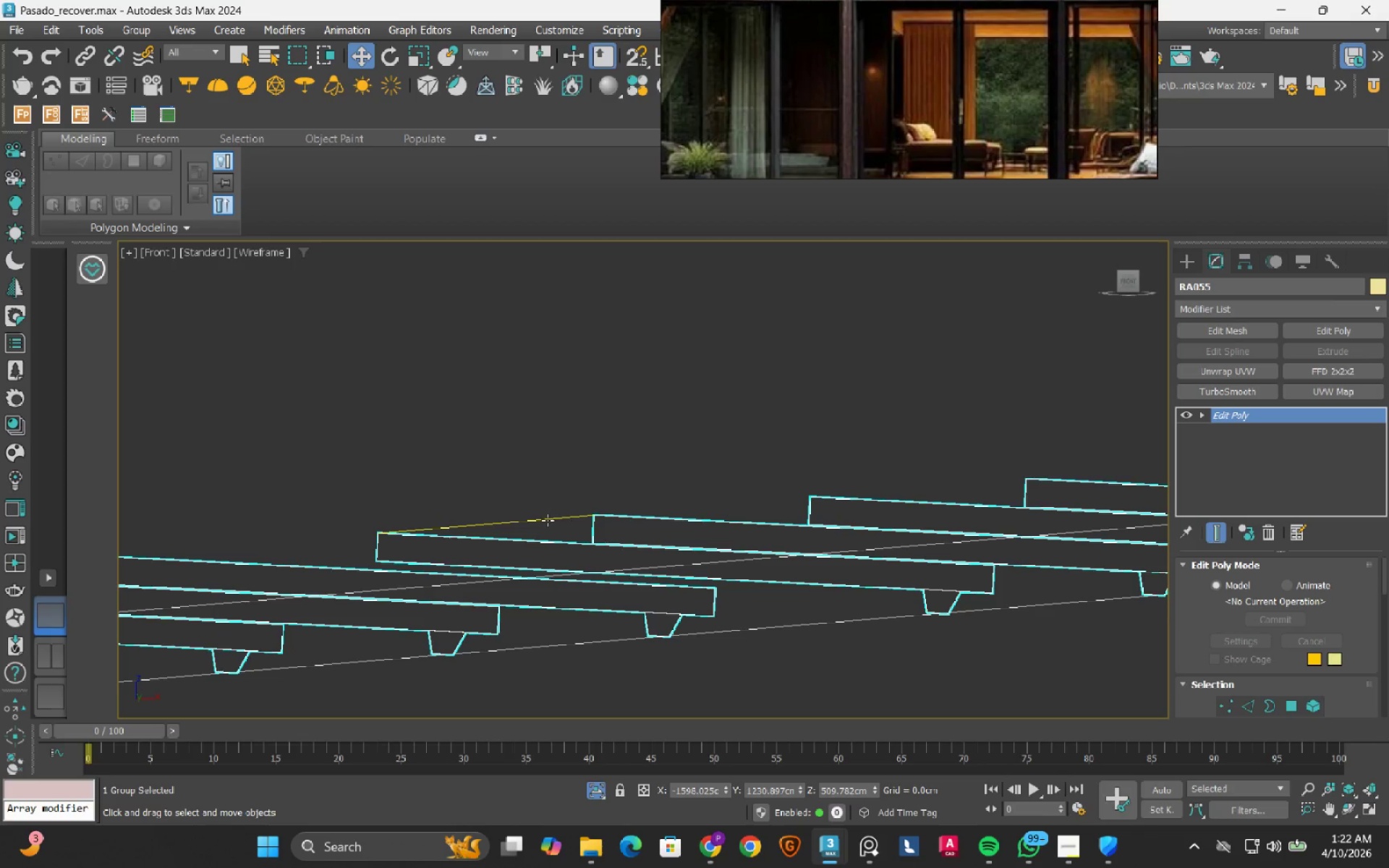 
left_click([548, 520])
 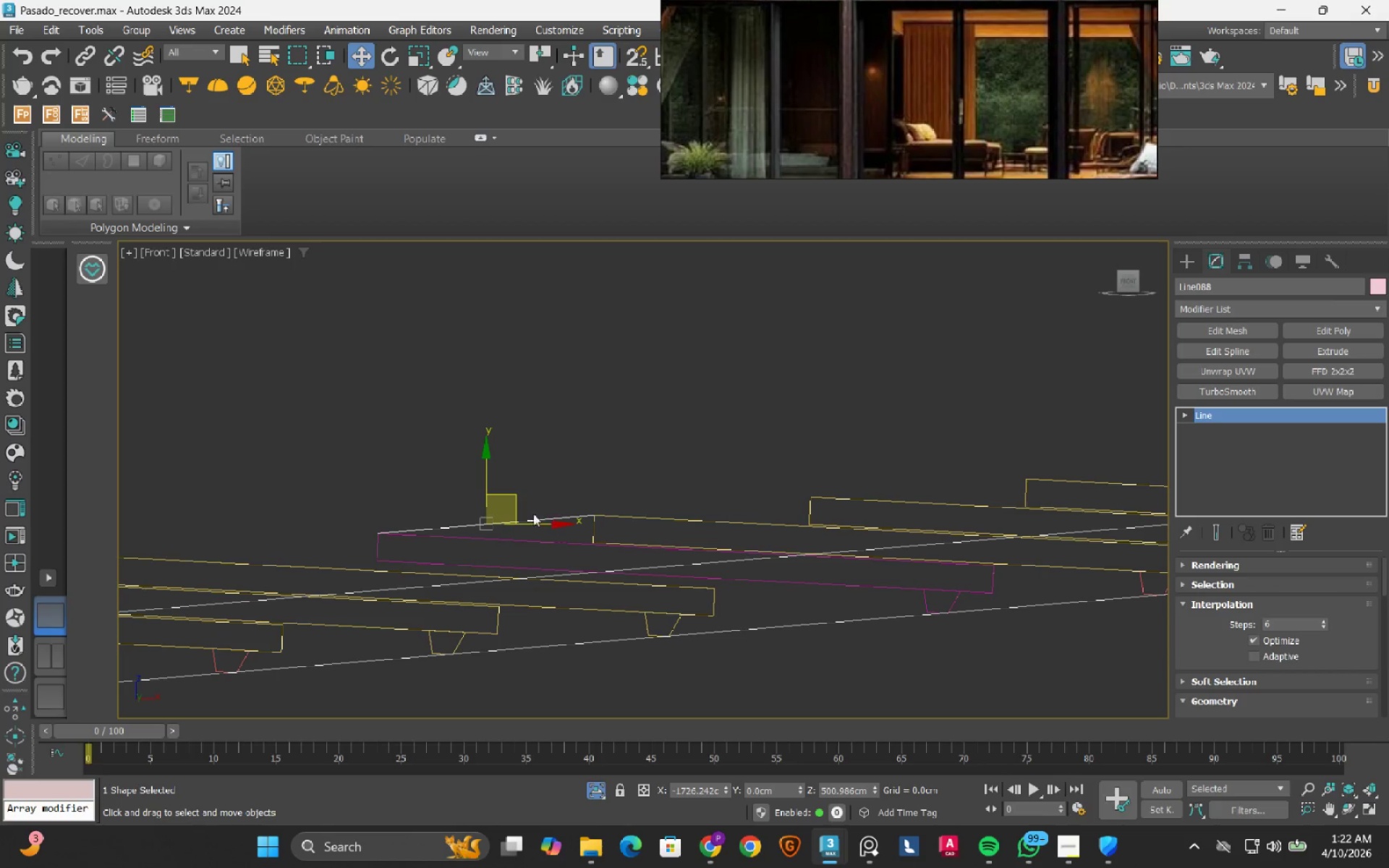 
left_click_drag(start_coordinate=[515, 505], to_coordinate=[315, 506])
 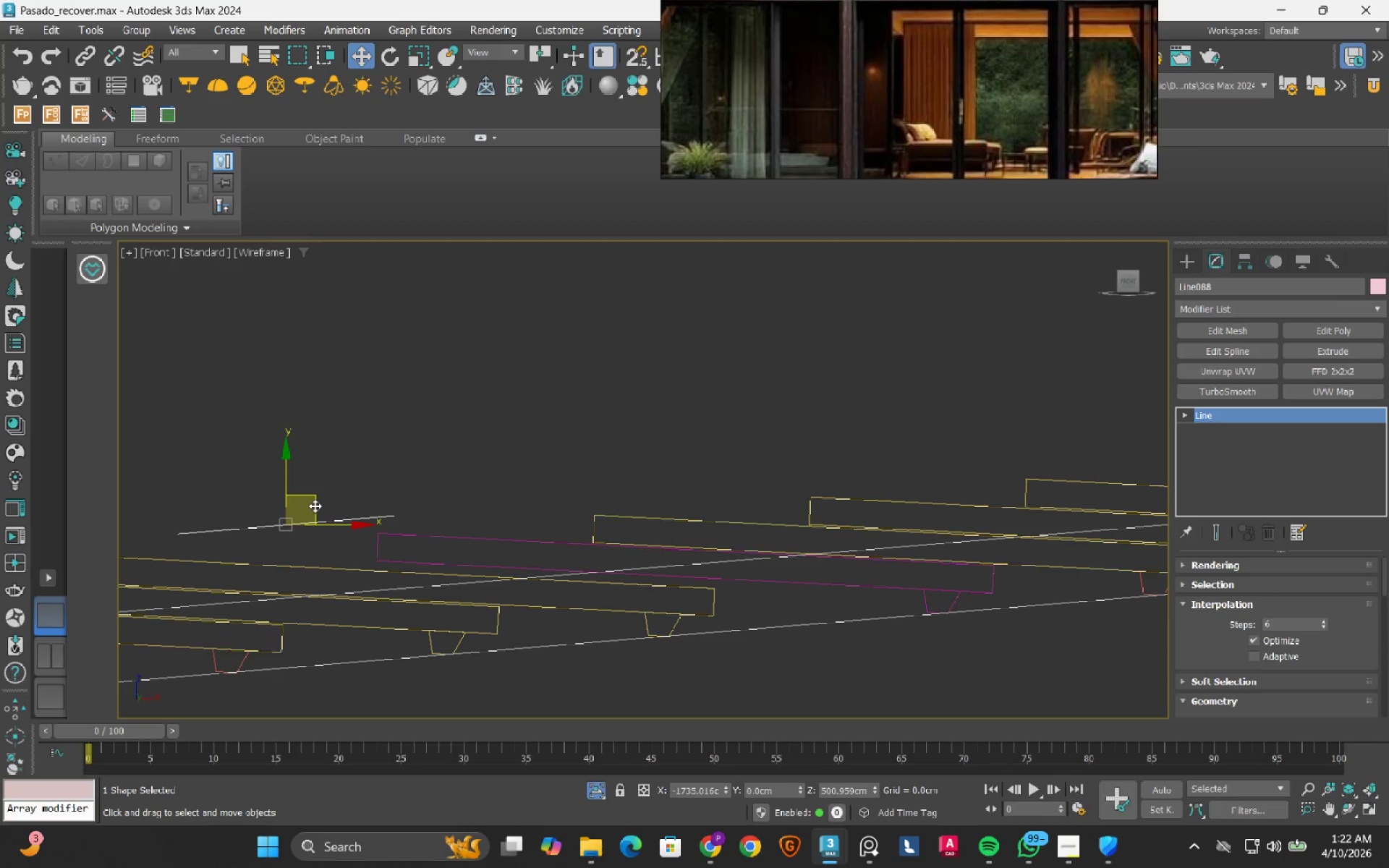 
key(S)
 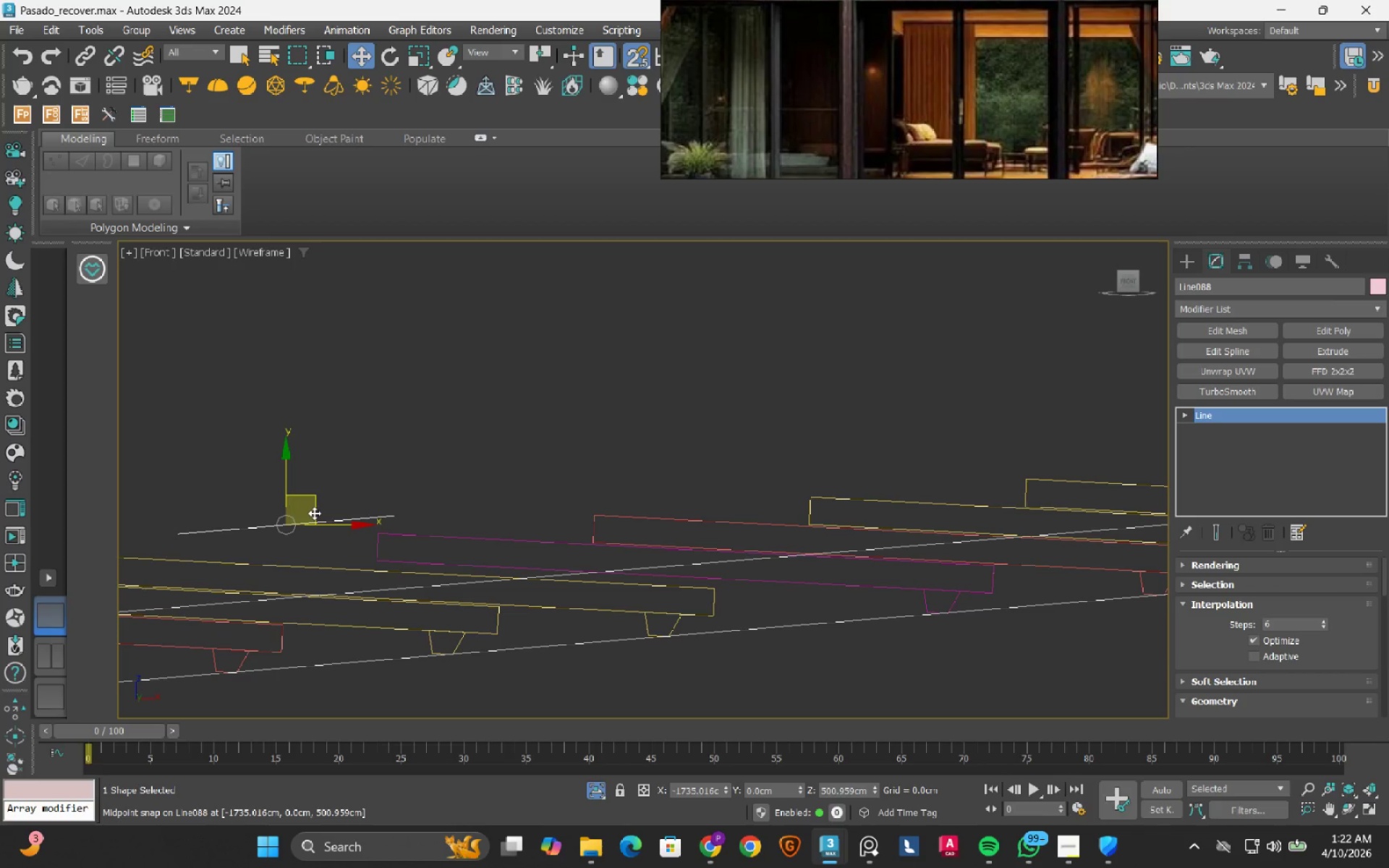 
scroll: coordinate [394, 533], scroll_direction: up, amount: 4.0
 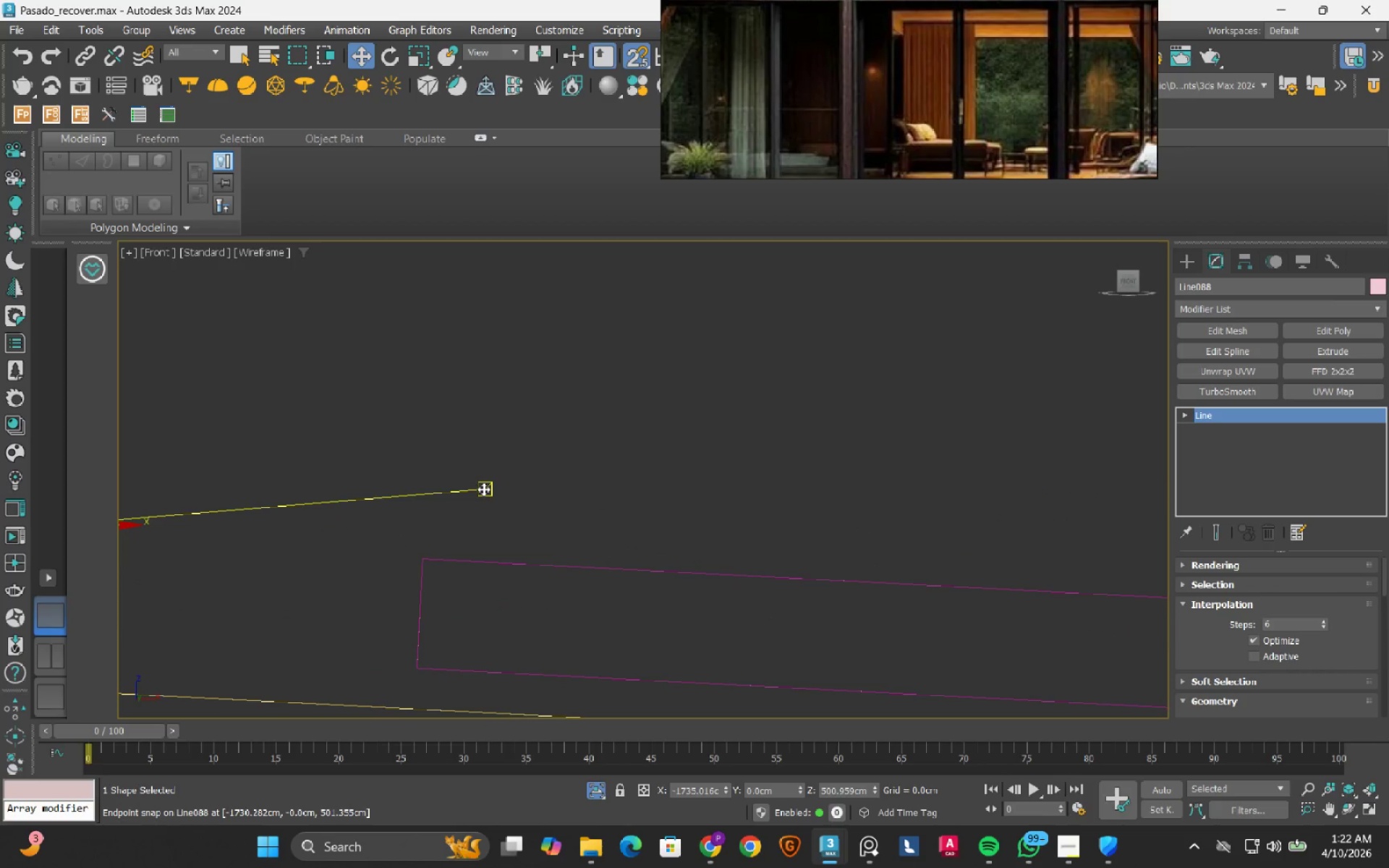 
left_click_drag(start_coordinate=[483, 489], to_coordinate=[423, 556])
 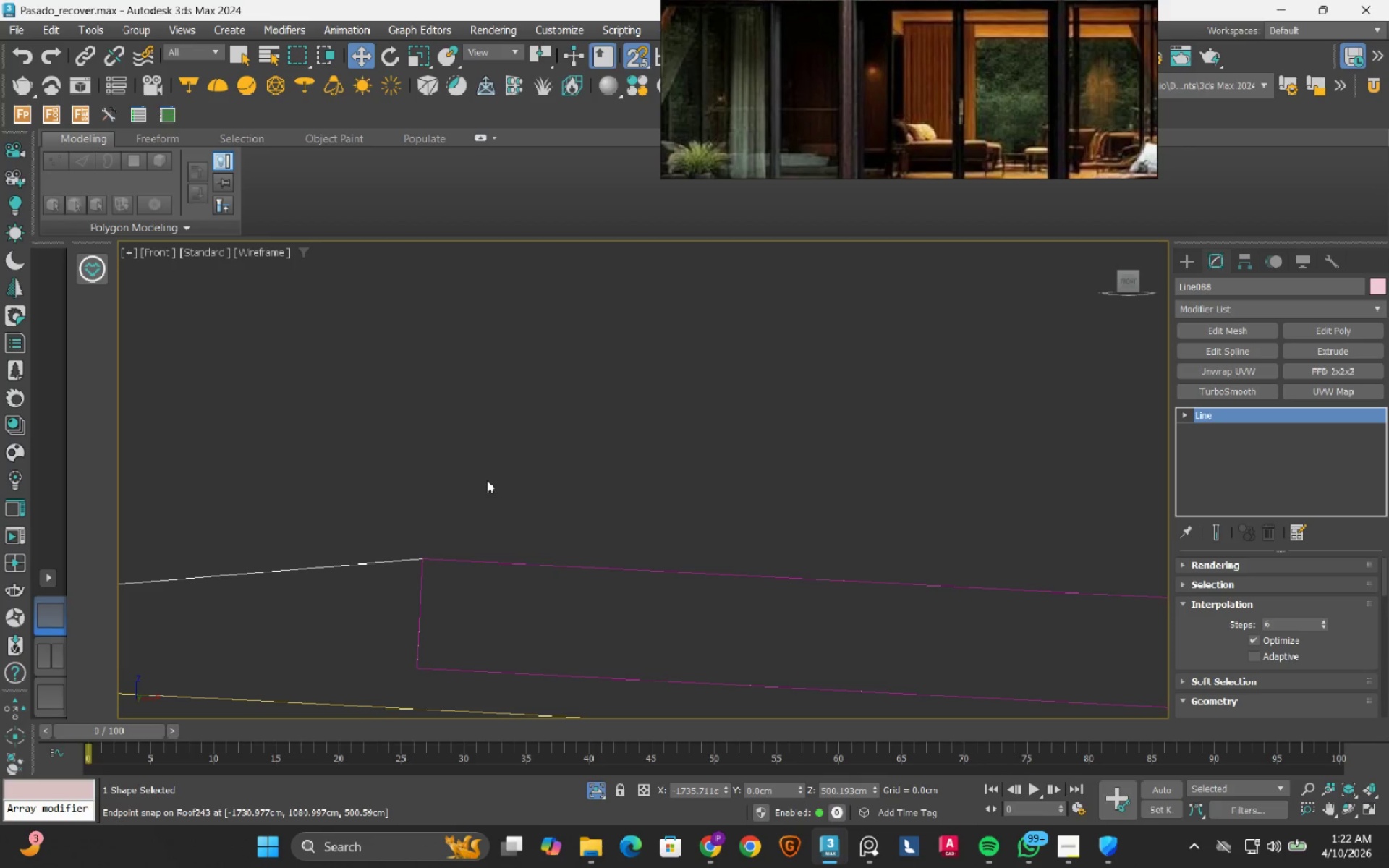 
key(S)
 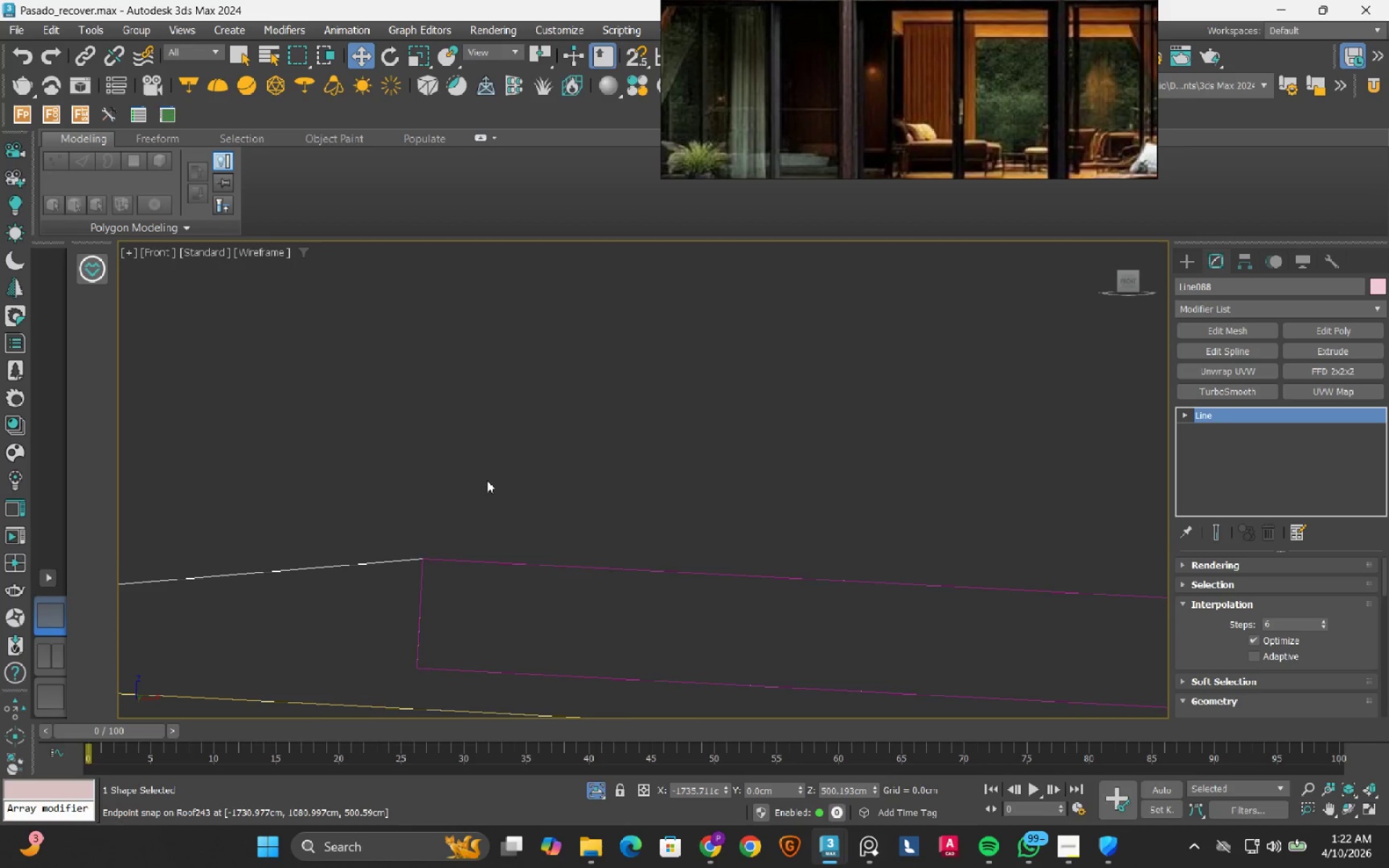 
scroll: coordinate [487, 480], scroll_direction: down, amount: 4.0
 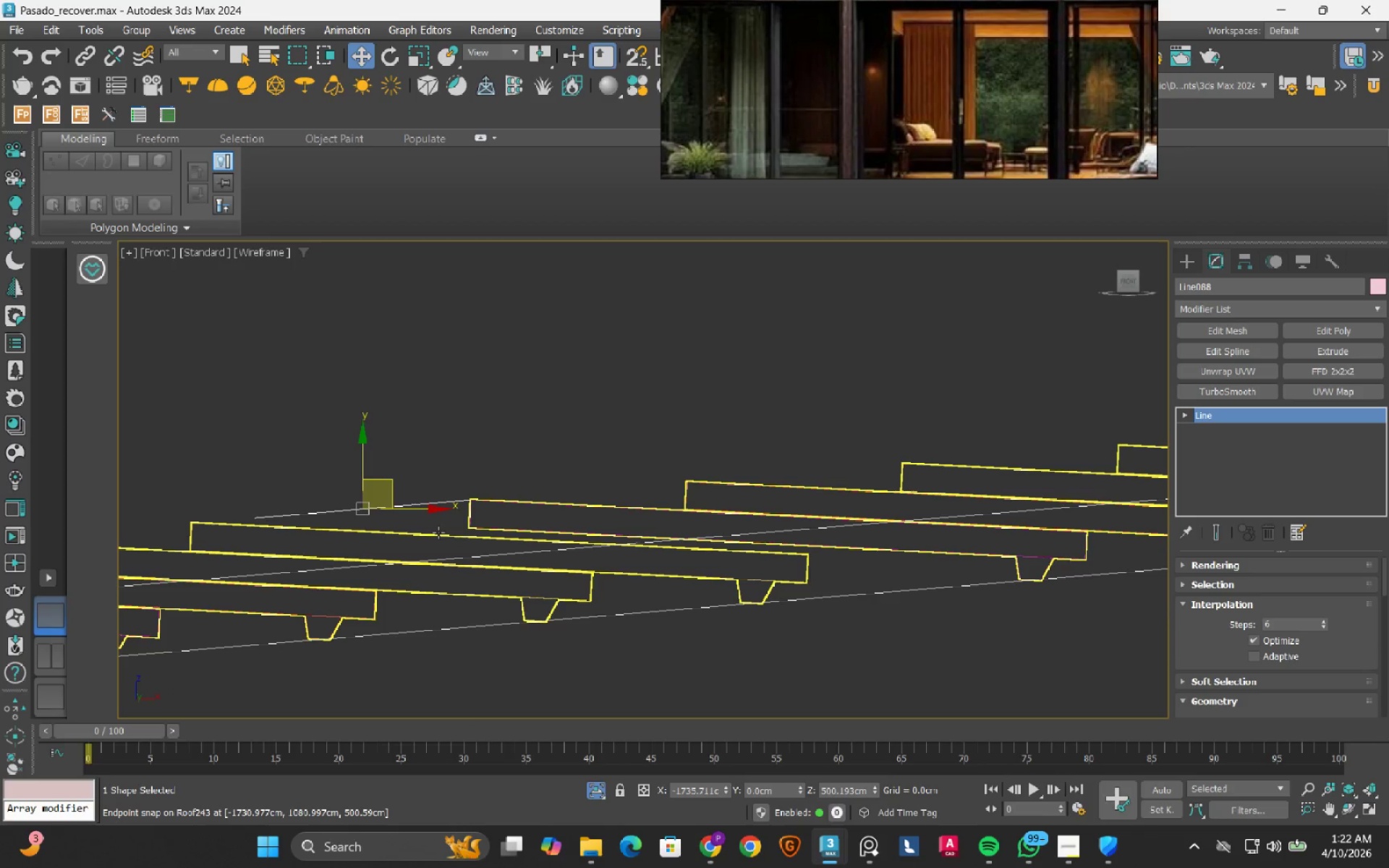 
left_click([438, 532])
 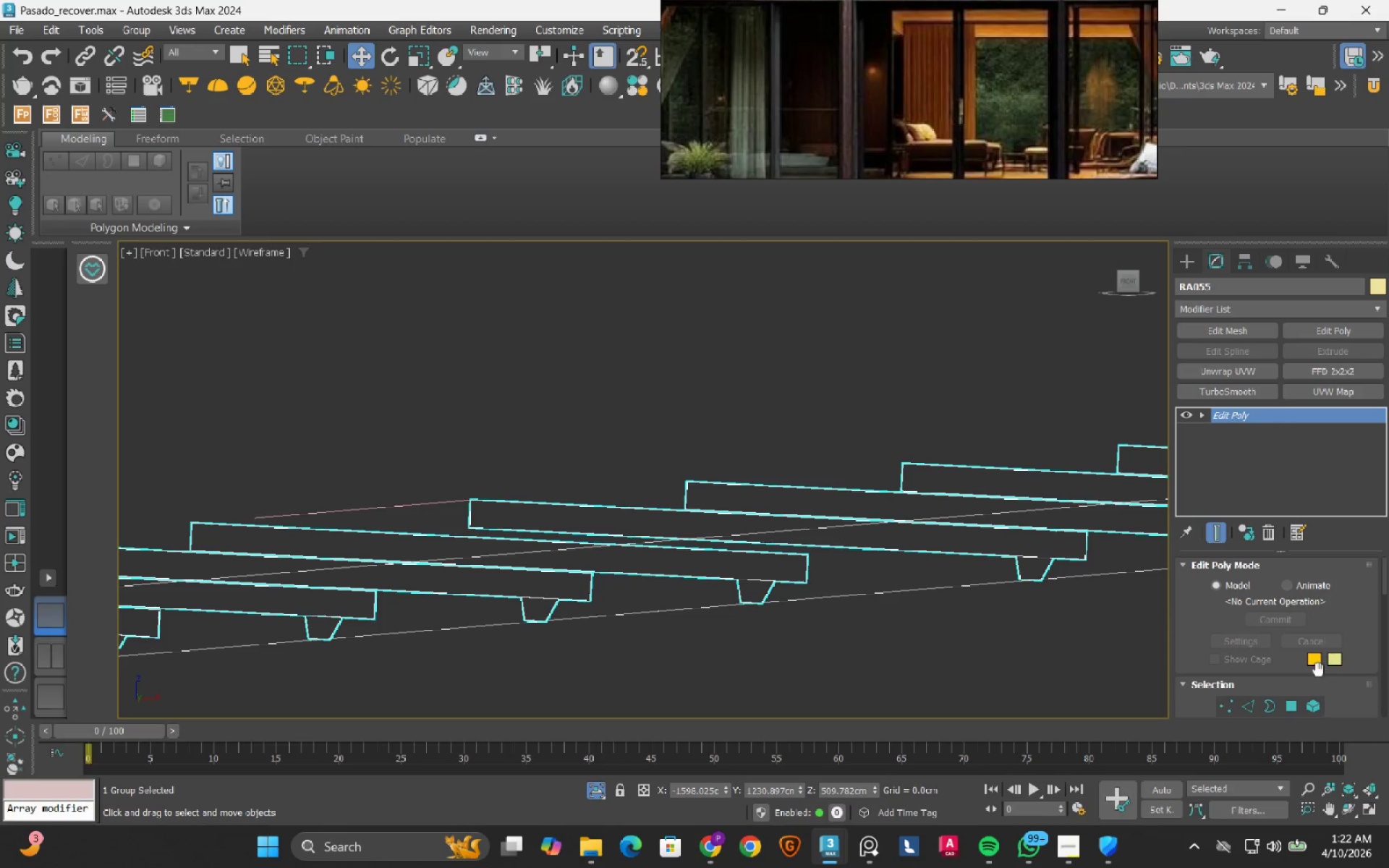 
left_click([1318, 701])
 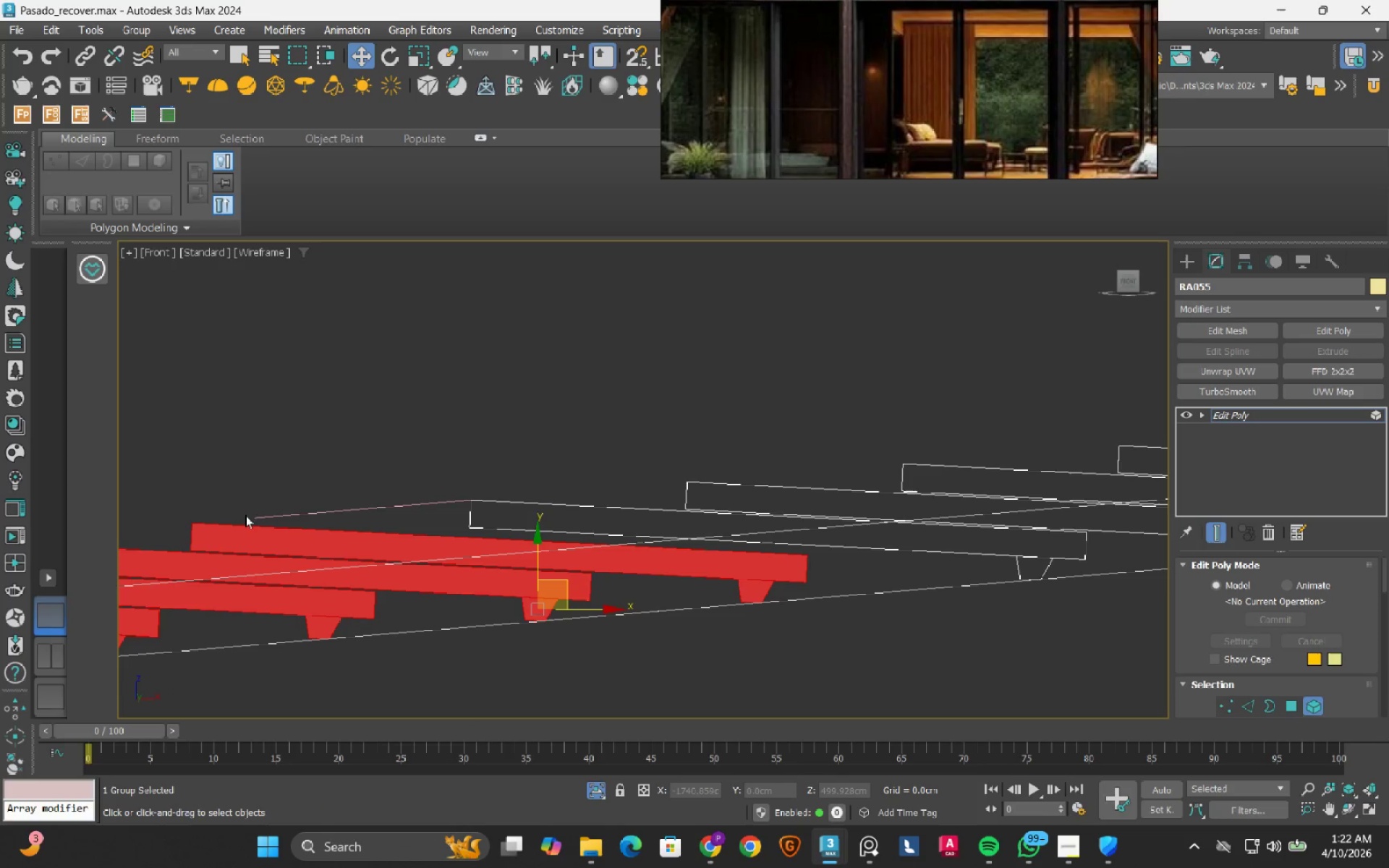 
key(S)
 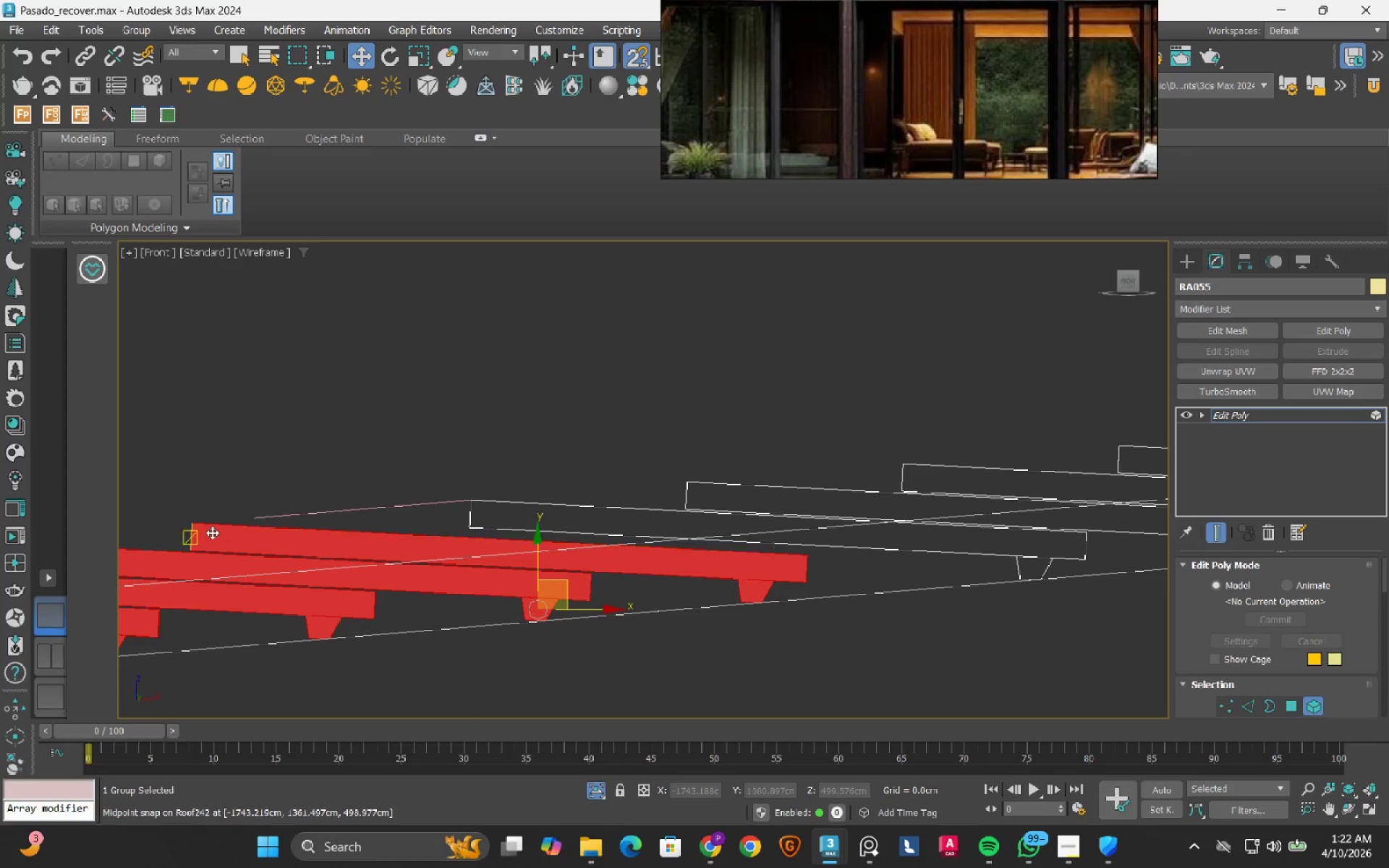 
scroll: coordinate [212, 532], scroll_direction: up, amount: 3.0
 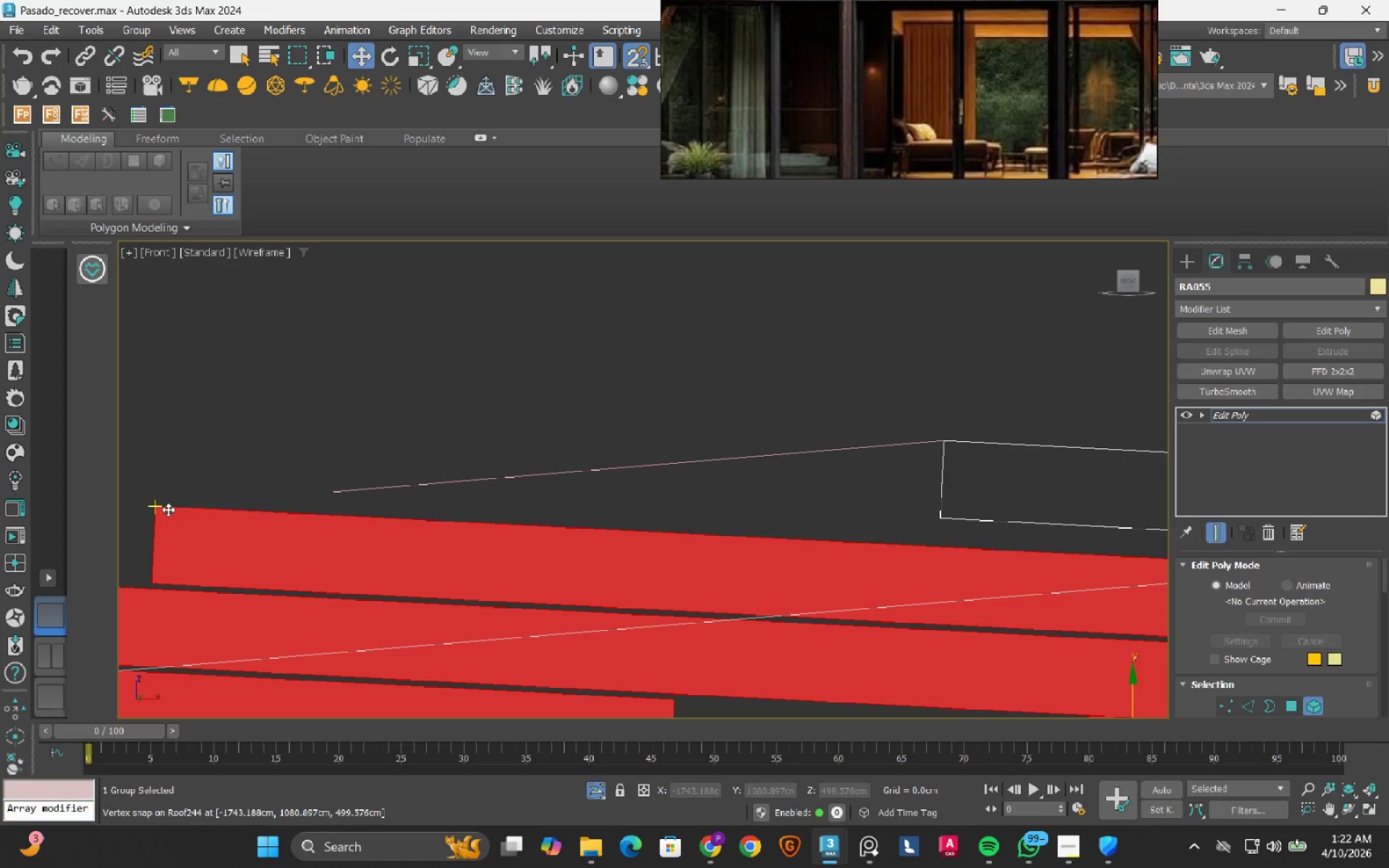 
left_click_drag(start_coordinate=[168, 509], to_coordinate=[329, 493])
 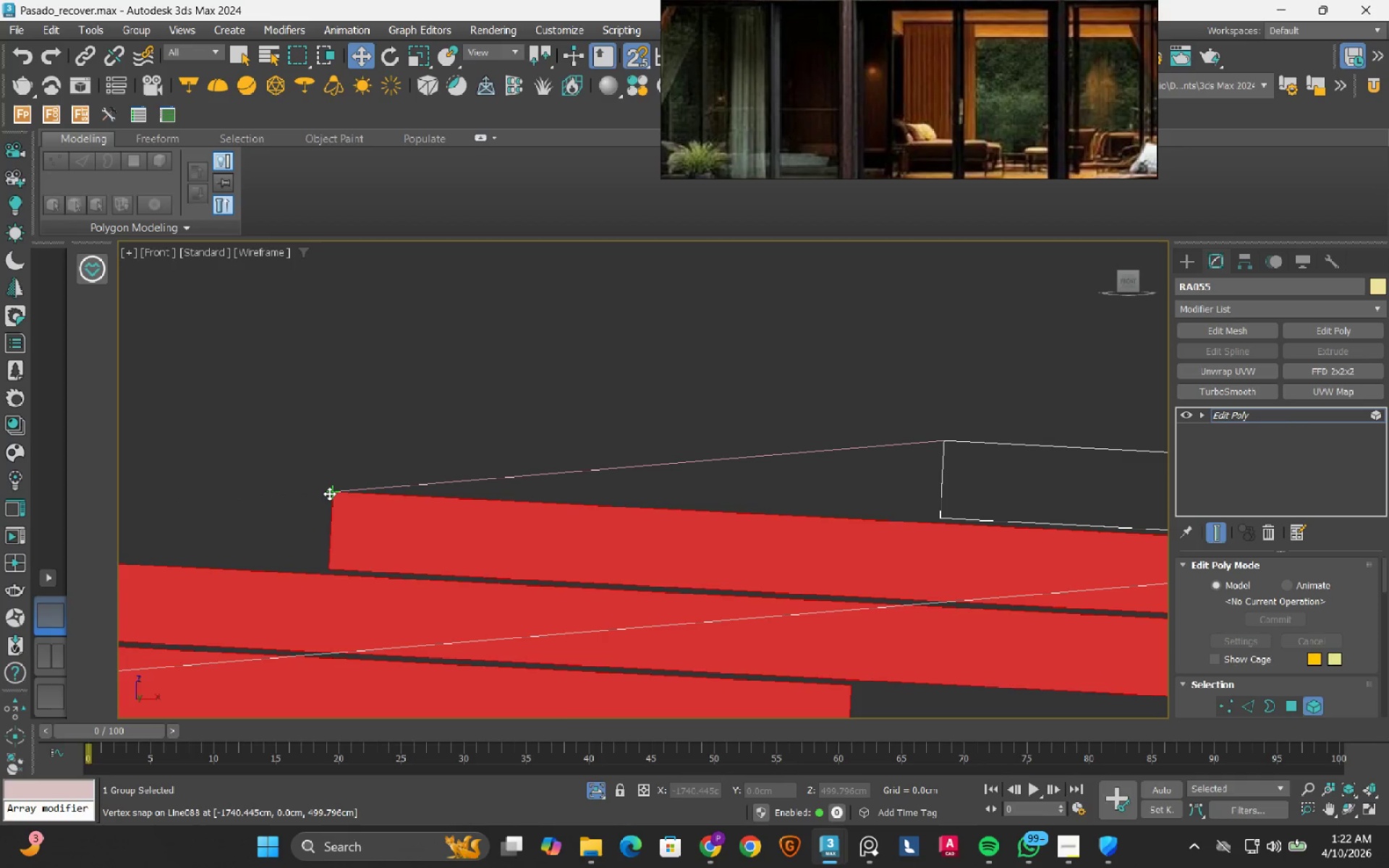 
scroll: coordinate [329, 493], scroll_direction: down, amount: 3.0
 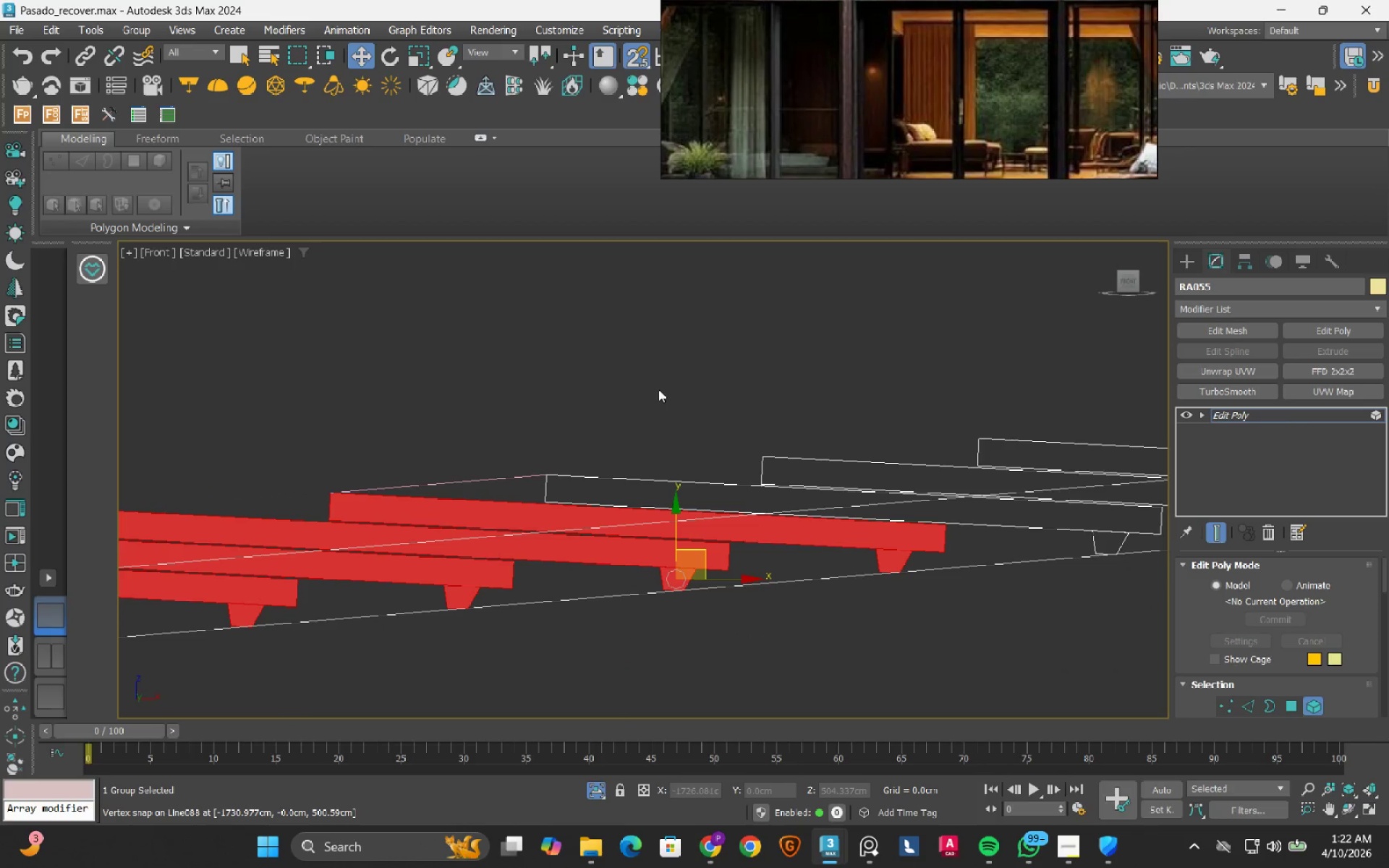 
key(S)
 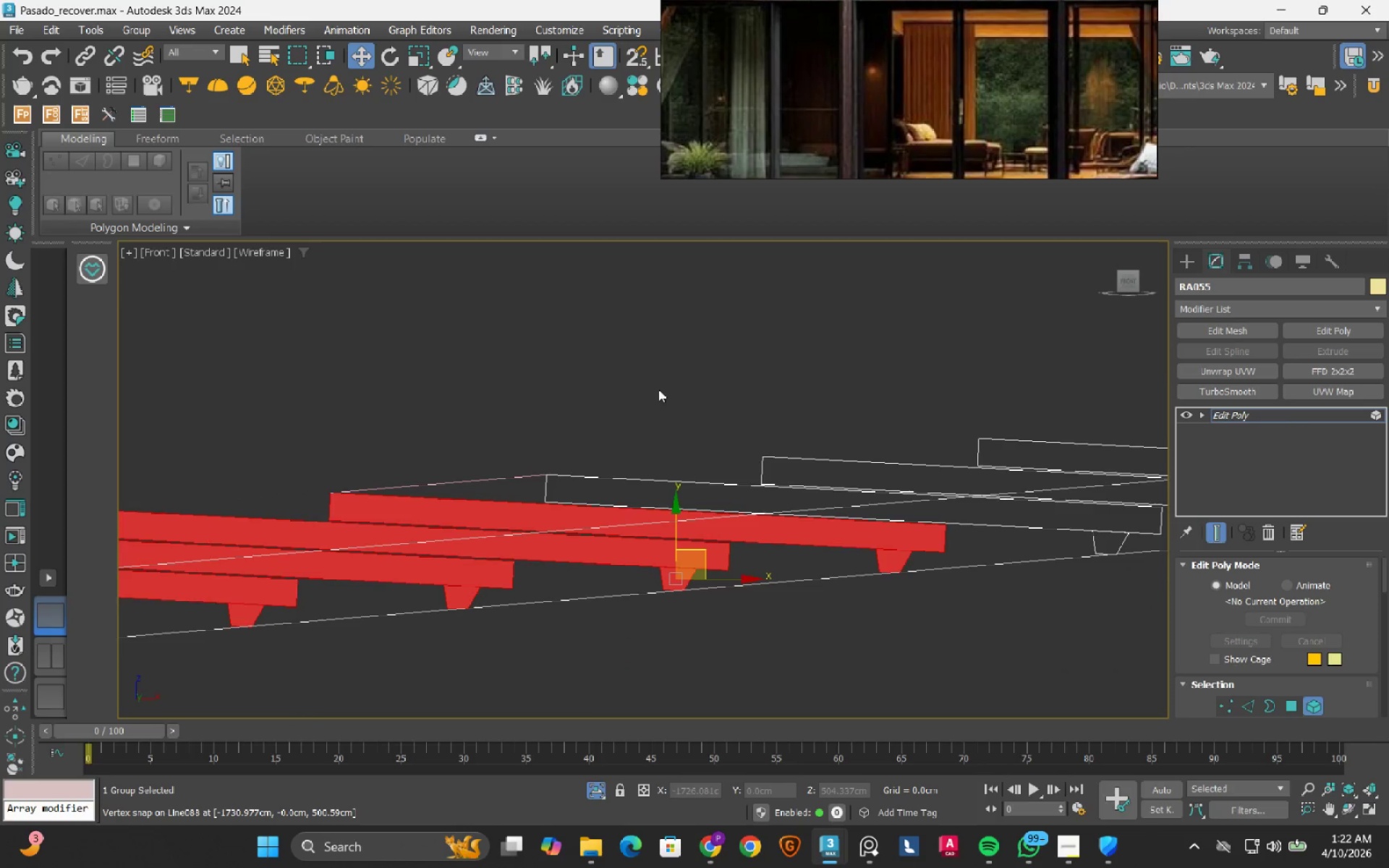 
scroll: coordinate [658, 389], scroll_direction: down, amount: 3.0
 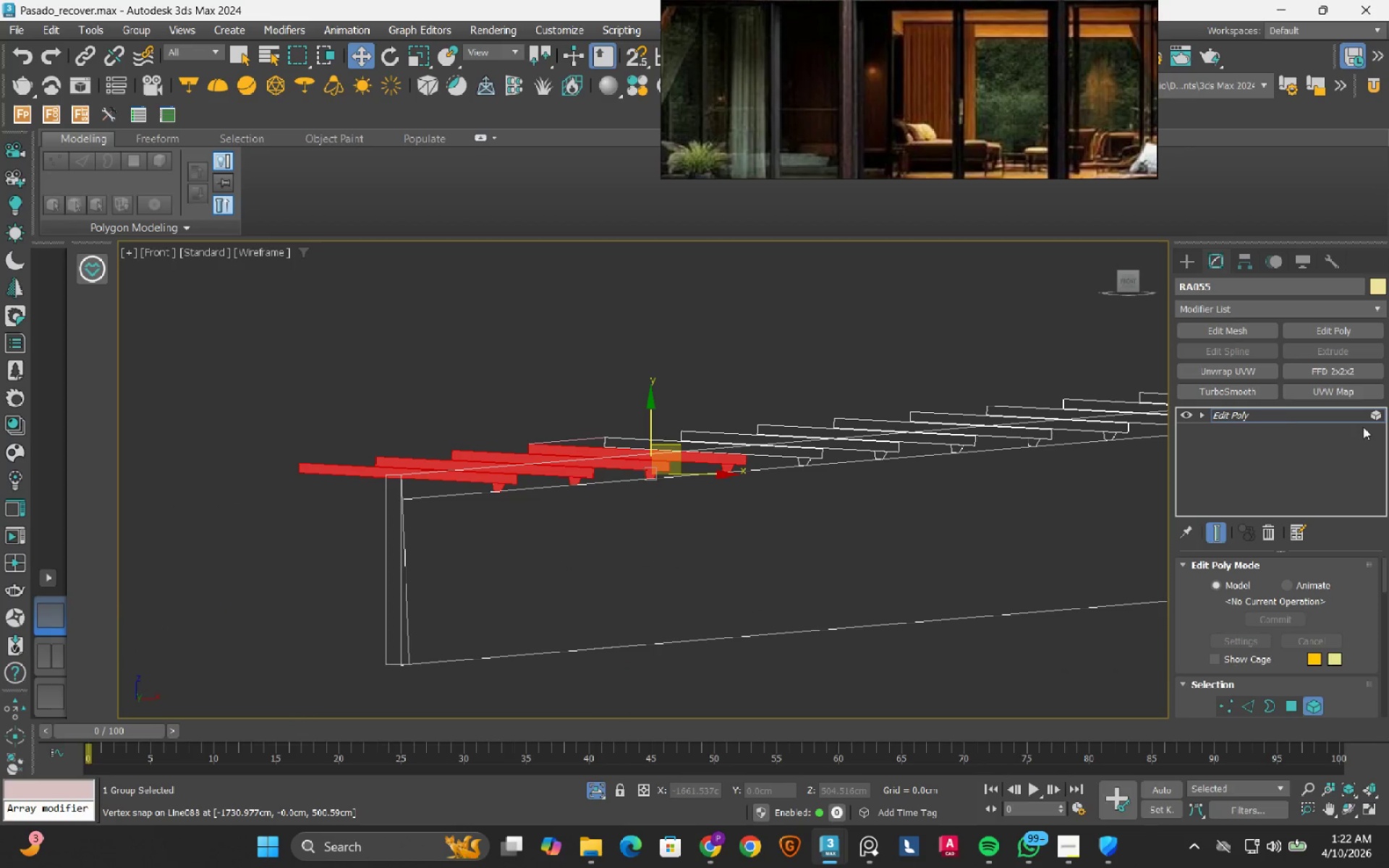 
left_click([1375, 417])
 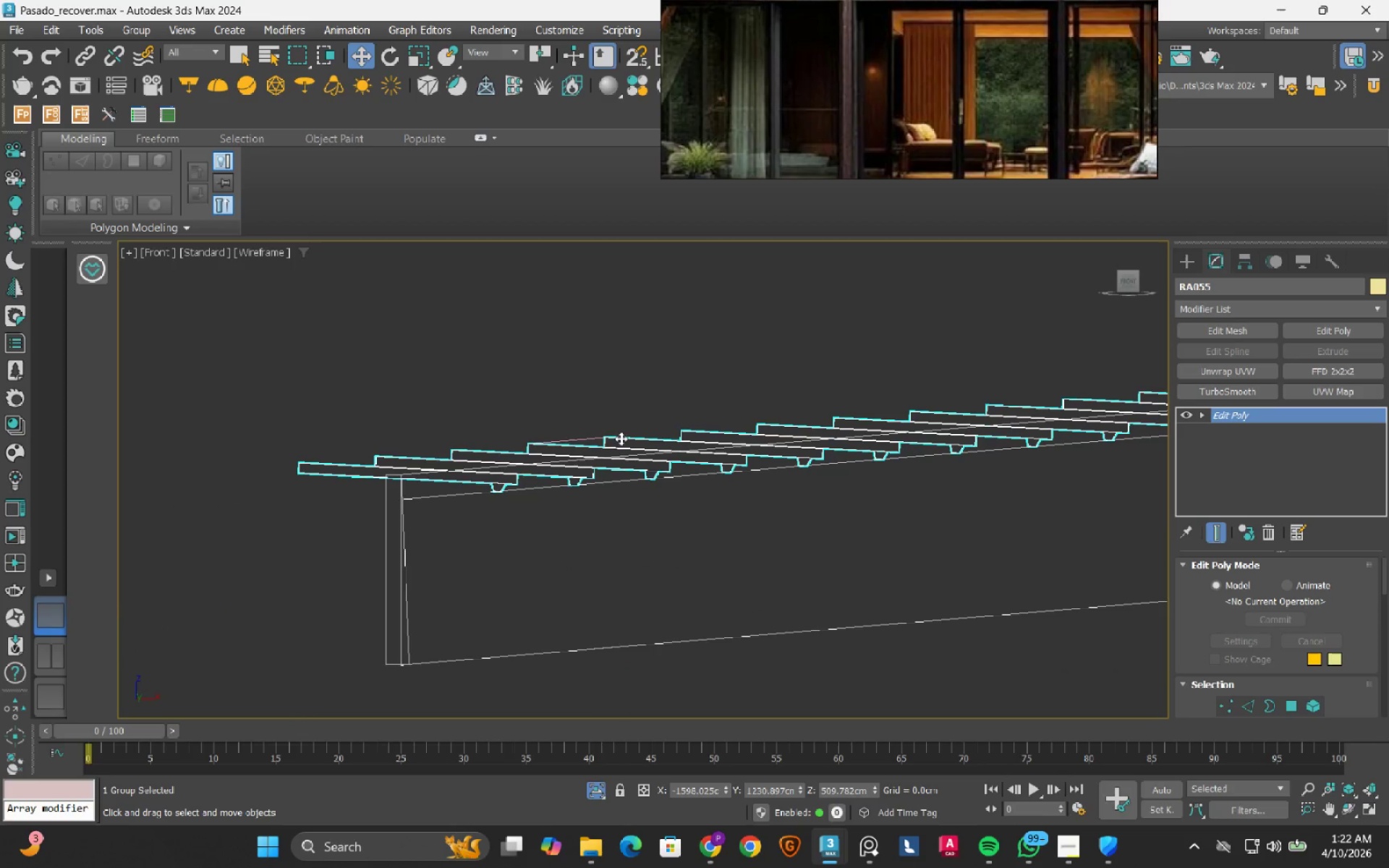 
scroll: coordinate [492, 508], scroll_direction: down, amount: 5.0
 